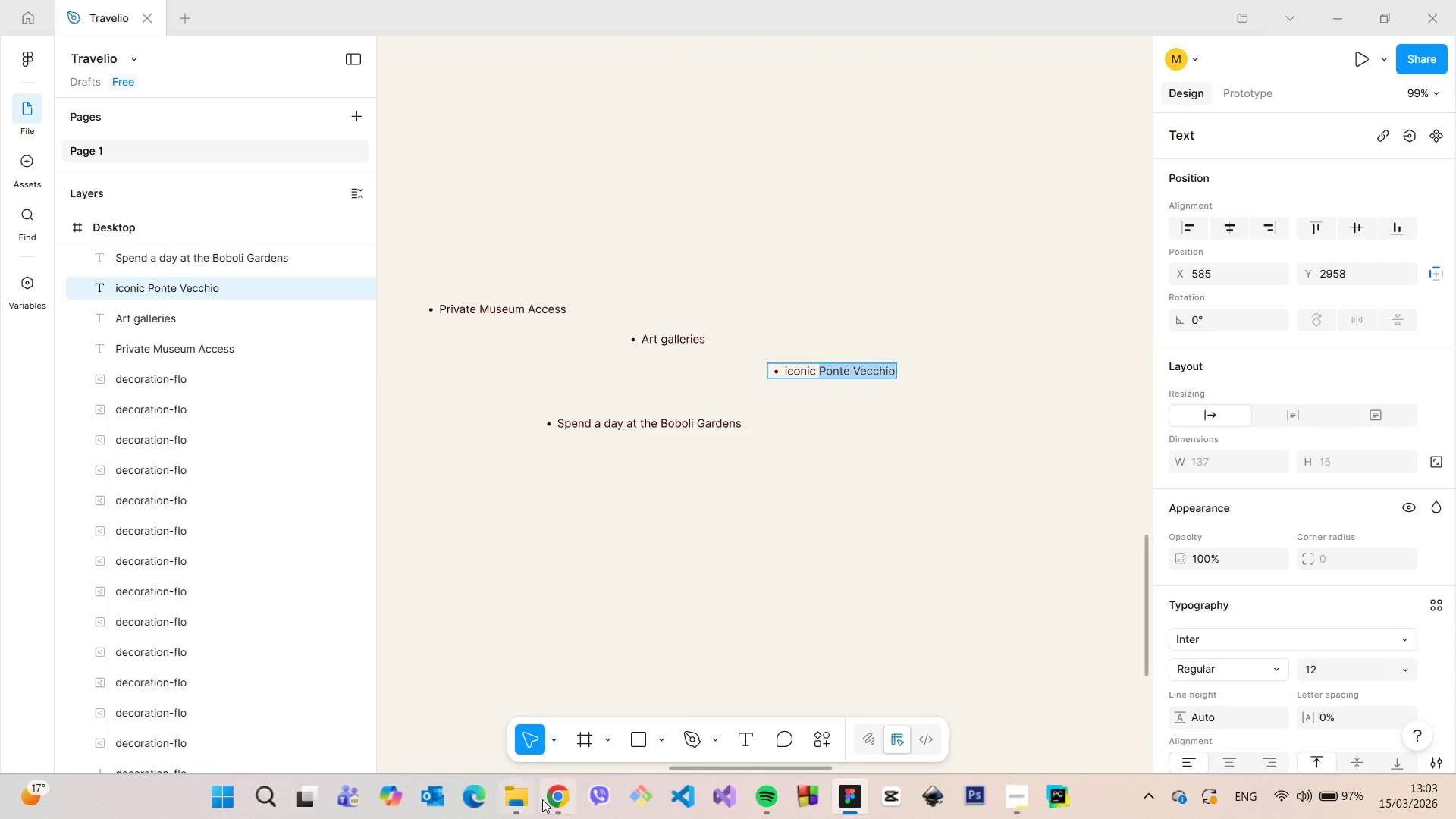 
left_click([556, 793])
 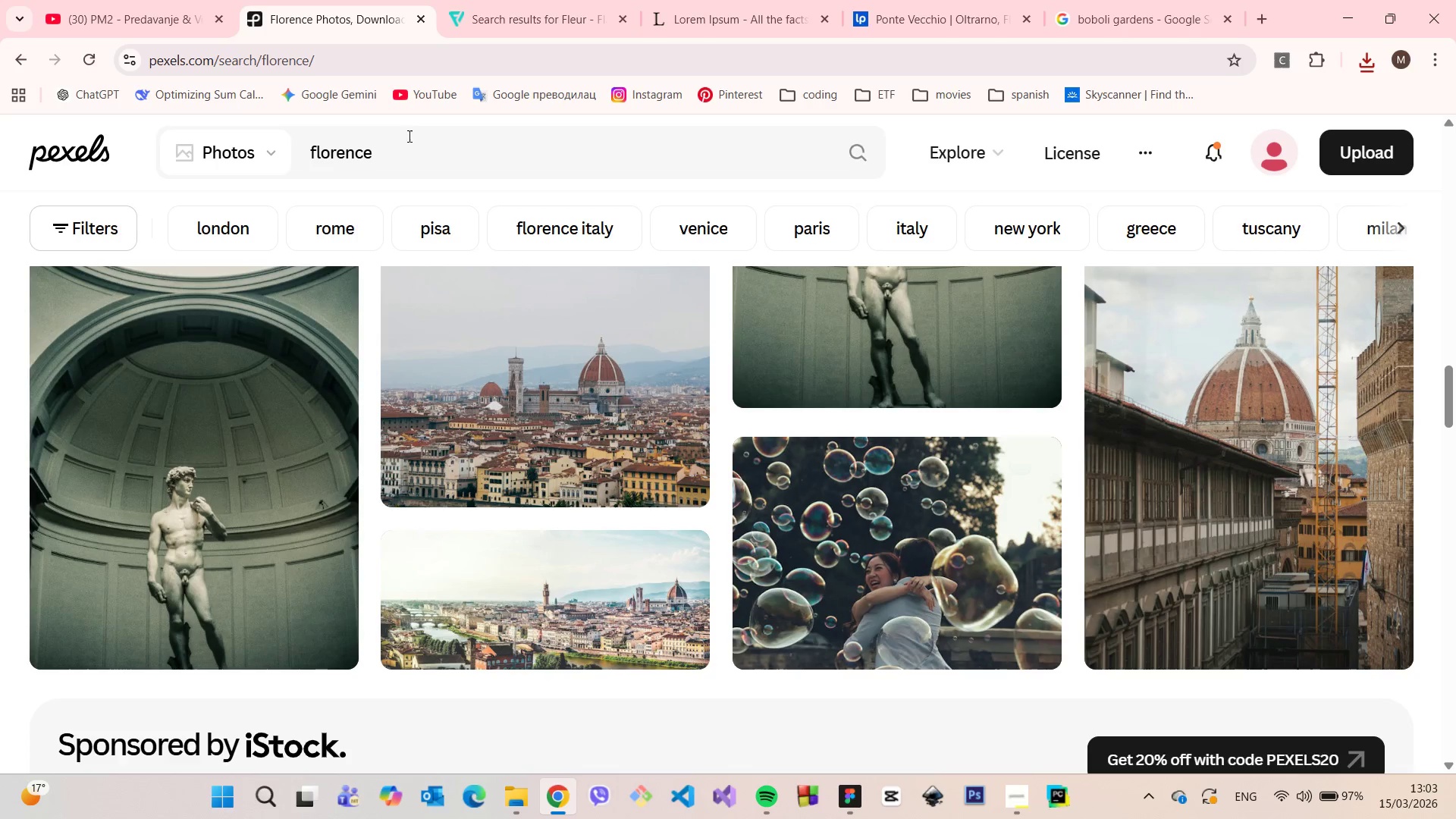 
left_click_drag(start_coordinate=[408, 143], to_coordinate=[312, 136])
 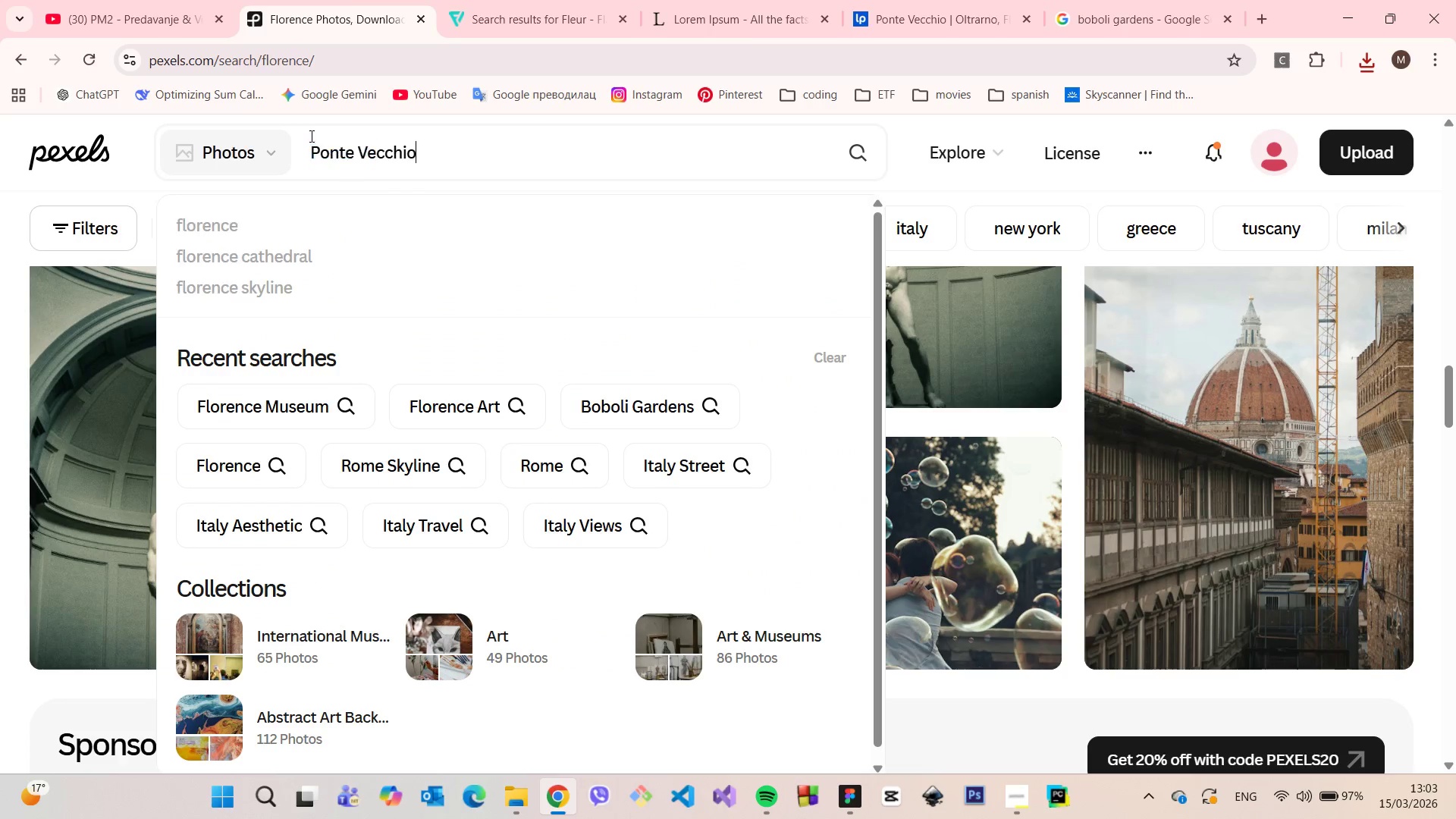 
key(Control+V)
 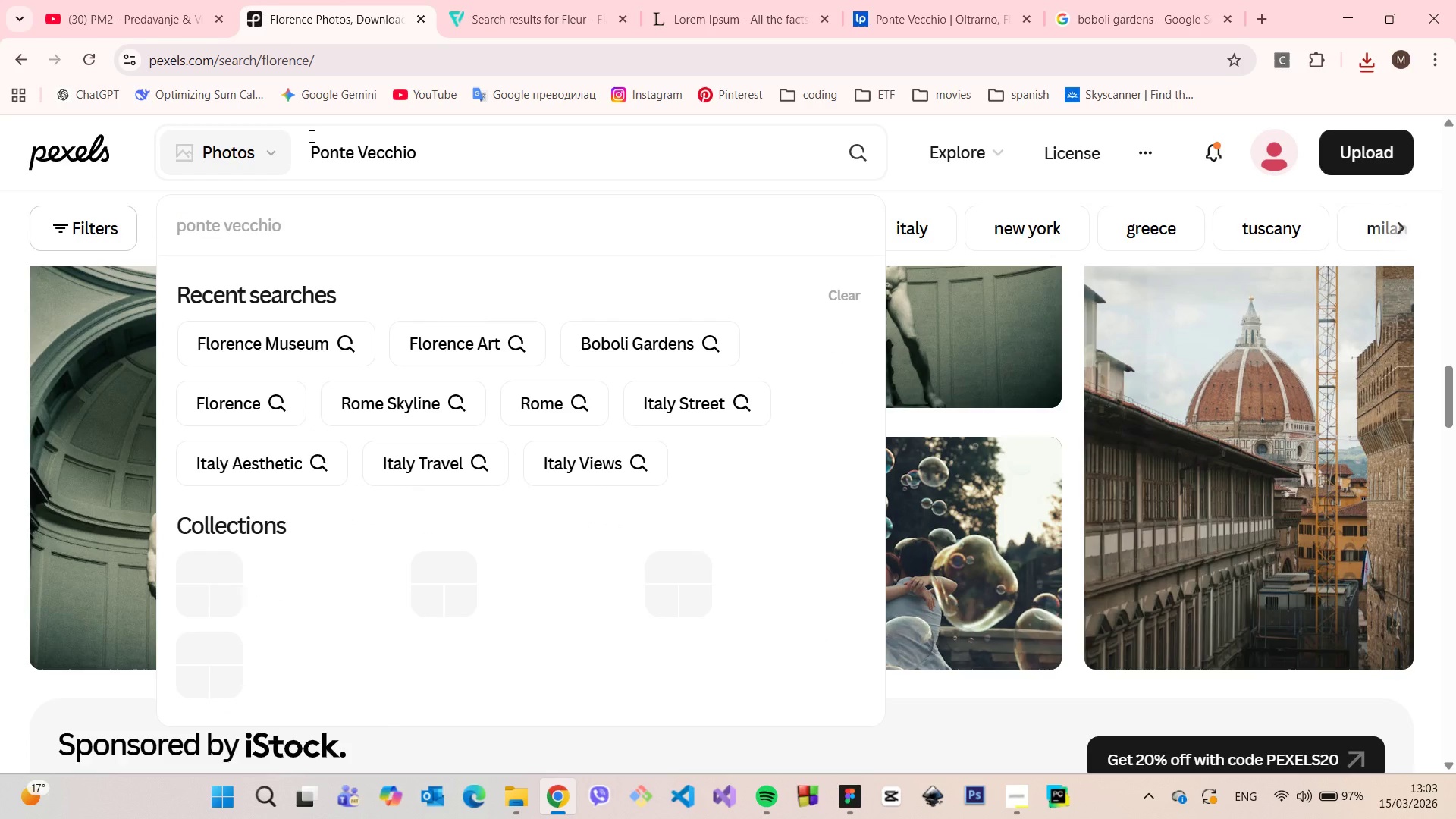 
key(Enter)
 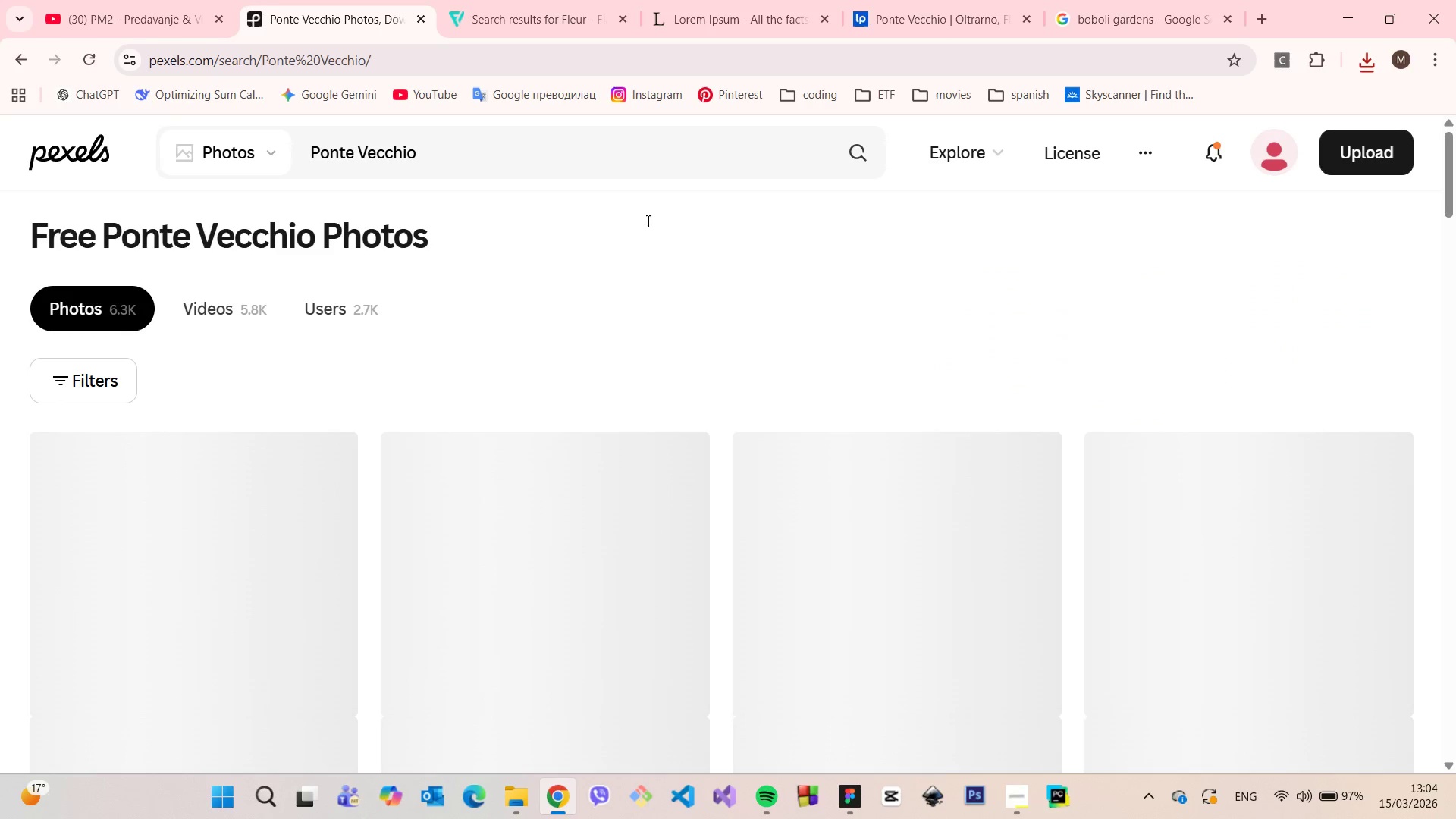 
wait(5.31)
 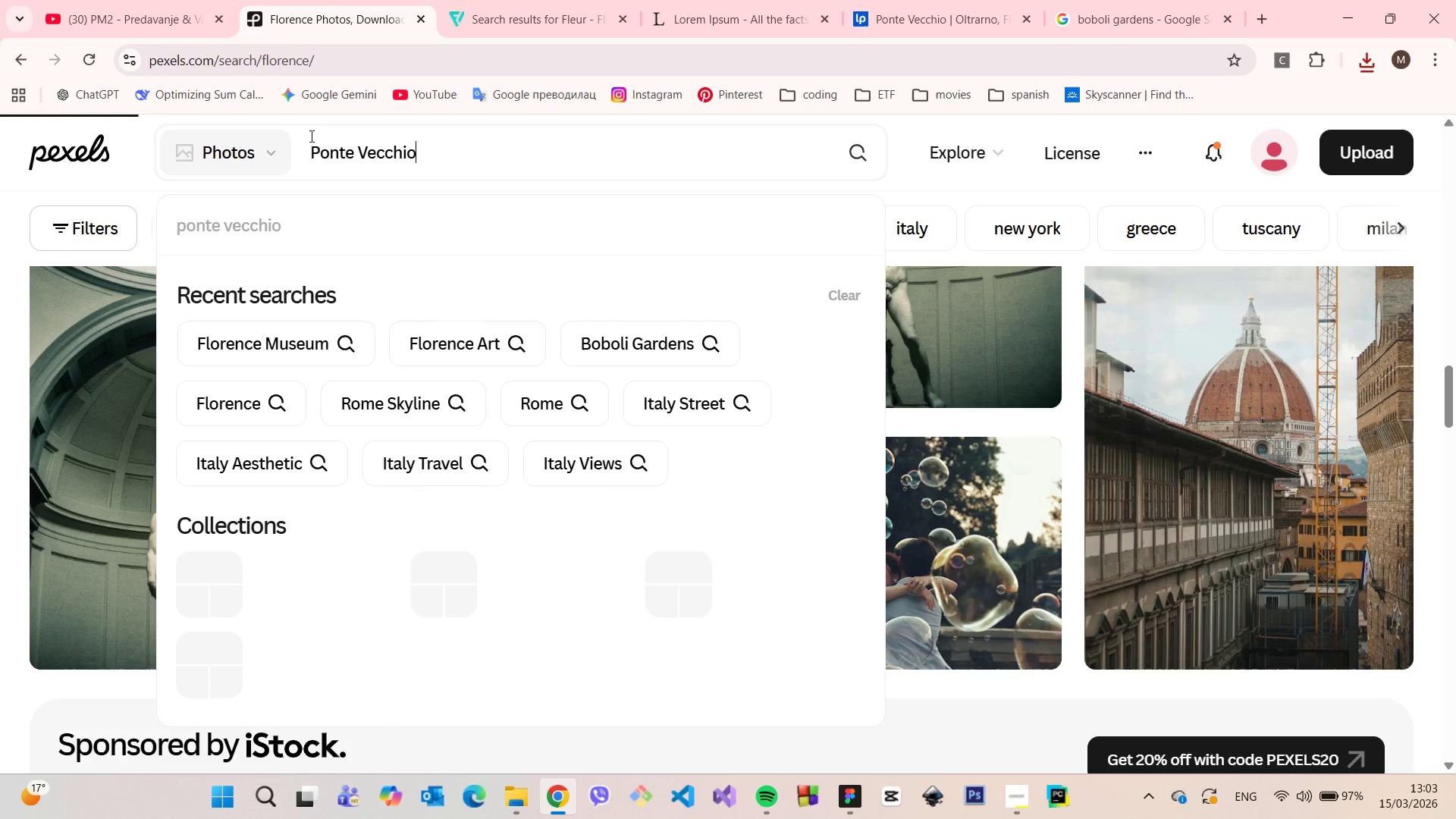 
scroll: coordinate [676, 259], scroll_direction: down, amount: 18.0
 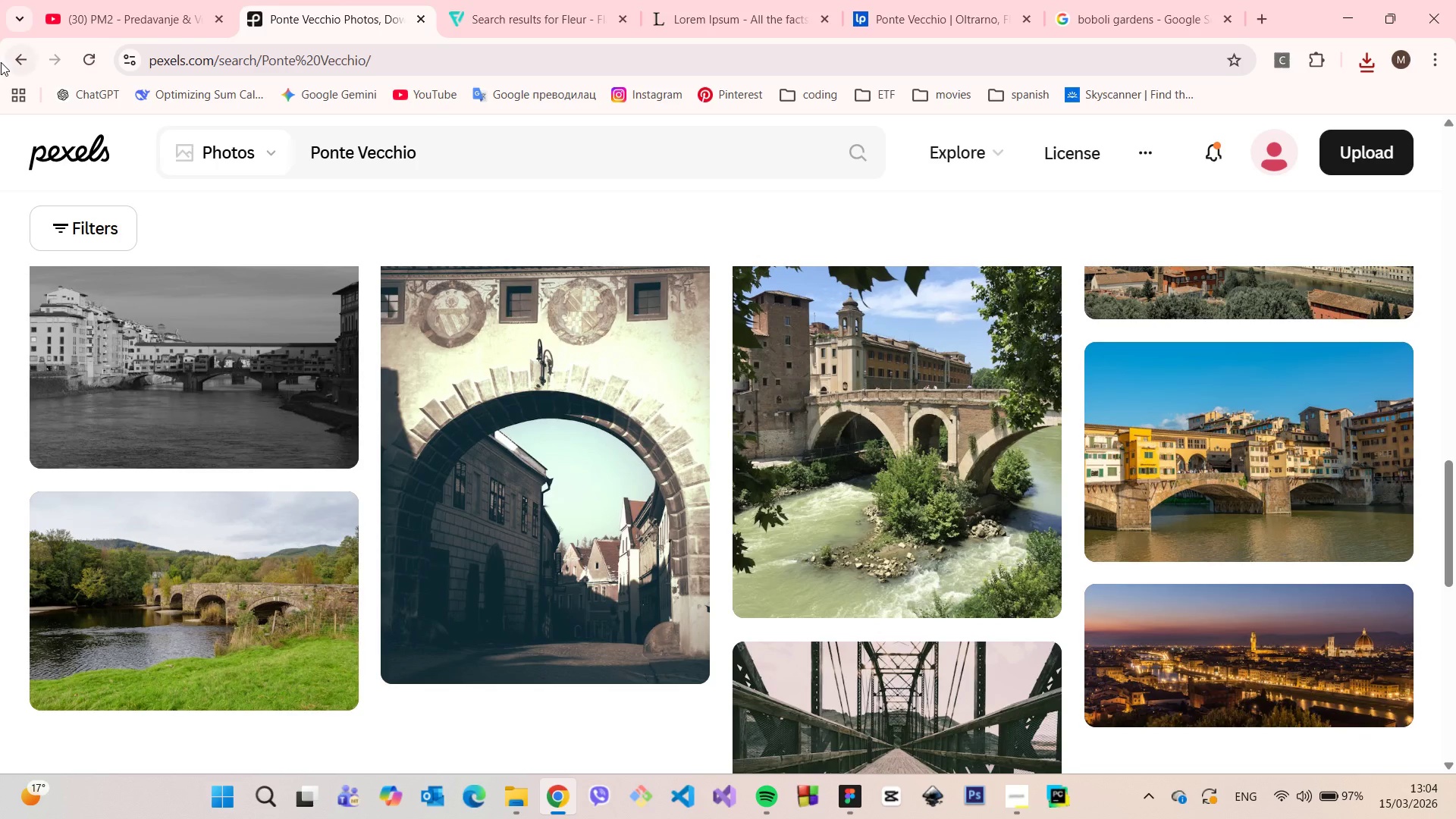 
left_click([17, 57])
 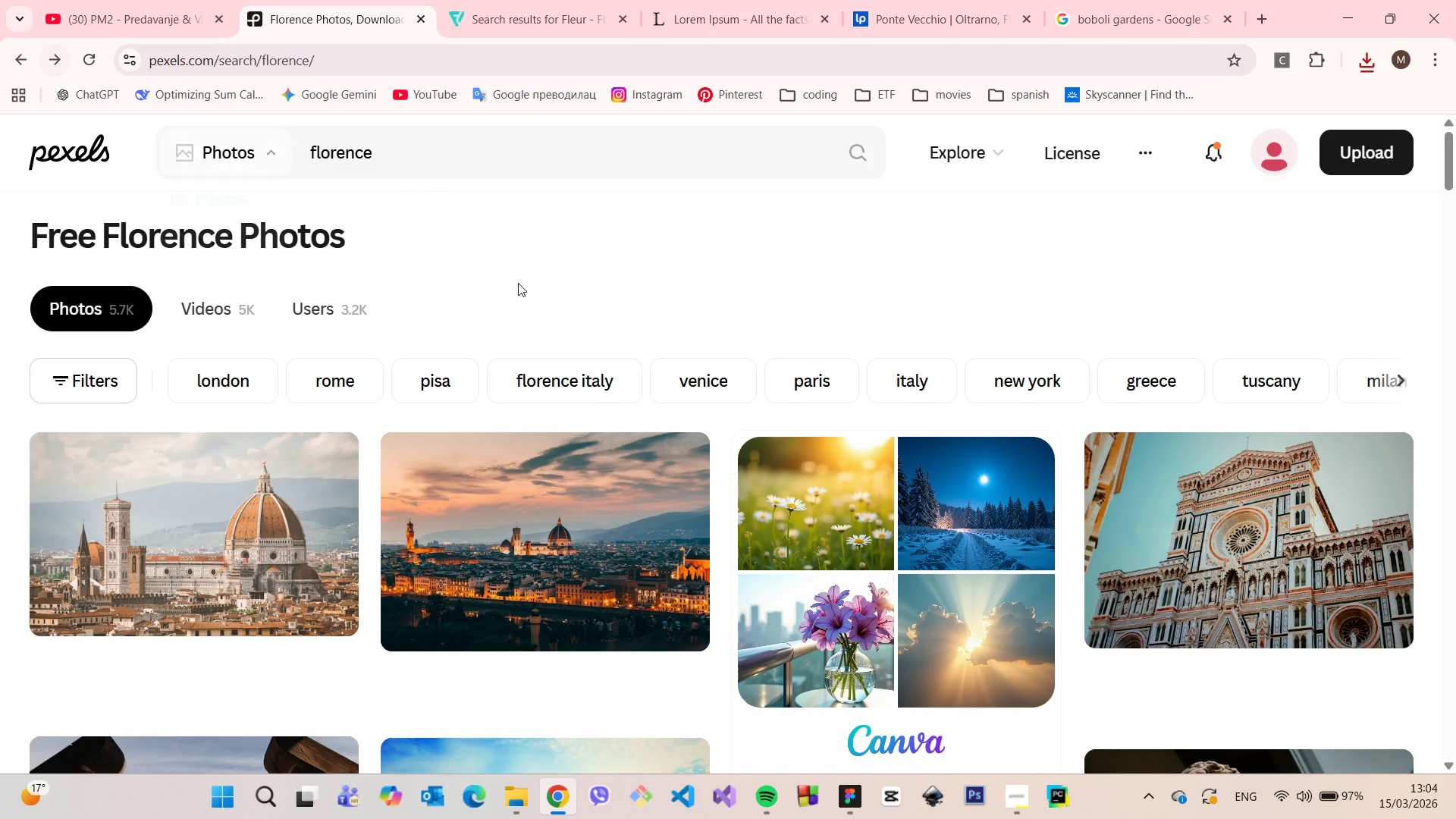 
scroll: coordinate [576, 286], scroll_direction: down, amount: 5.0
 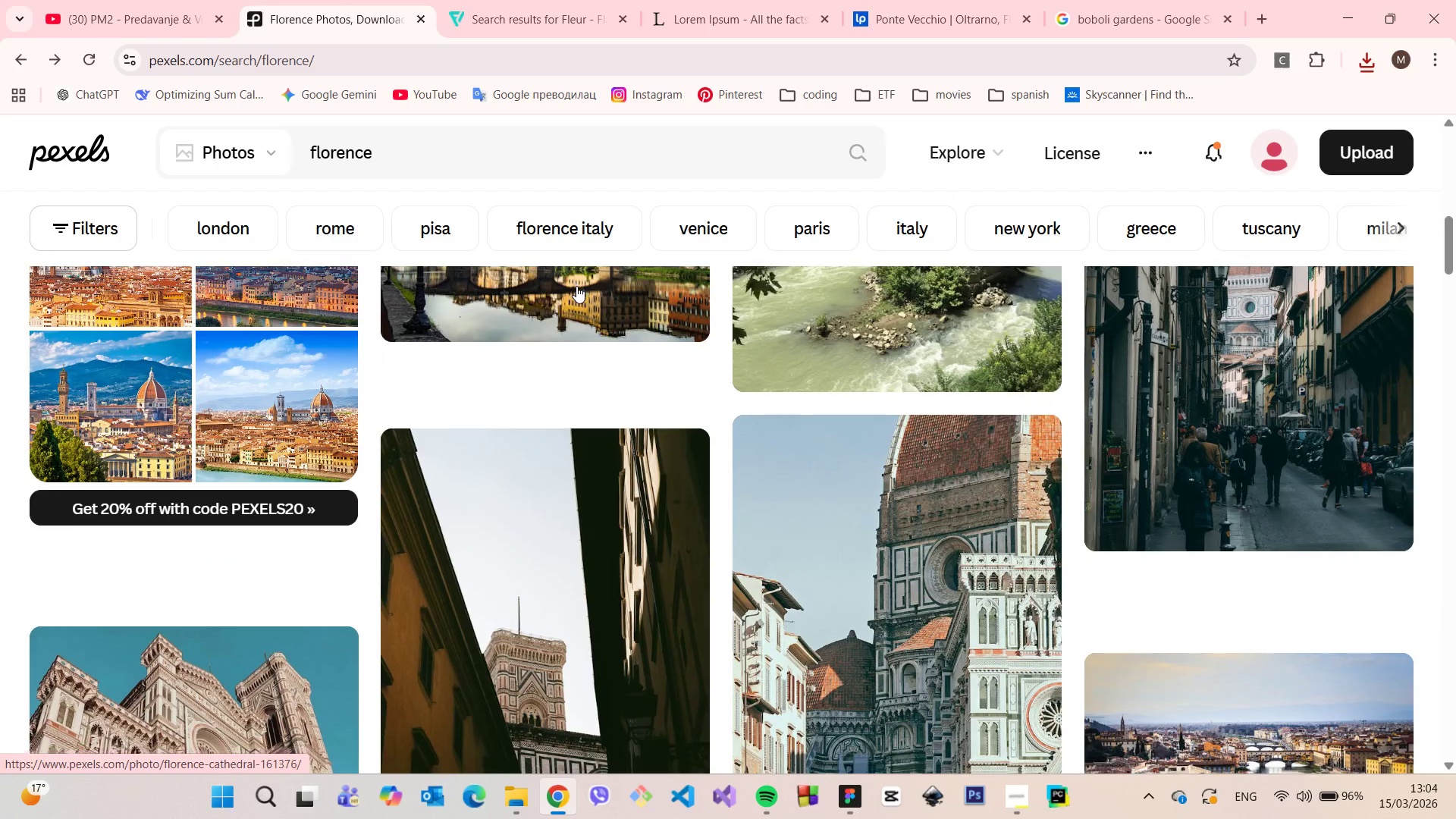 
scroll: coordinate [576, 308], scroll_direction: up, amount: 2.0
 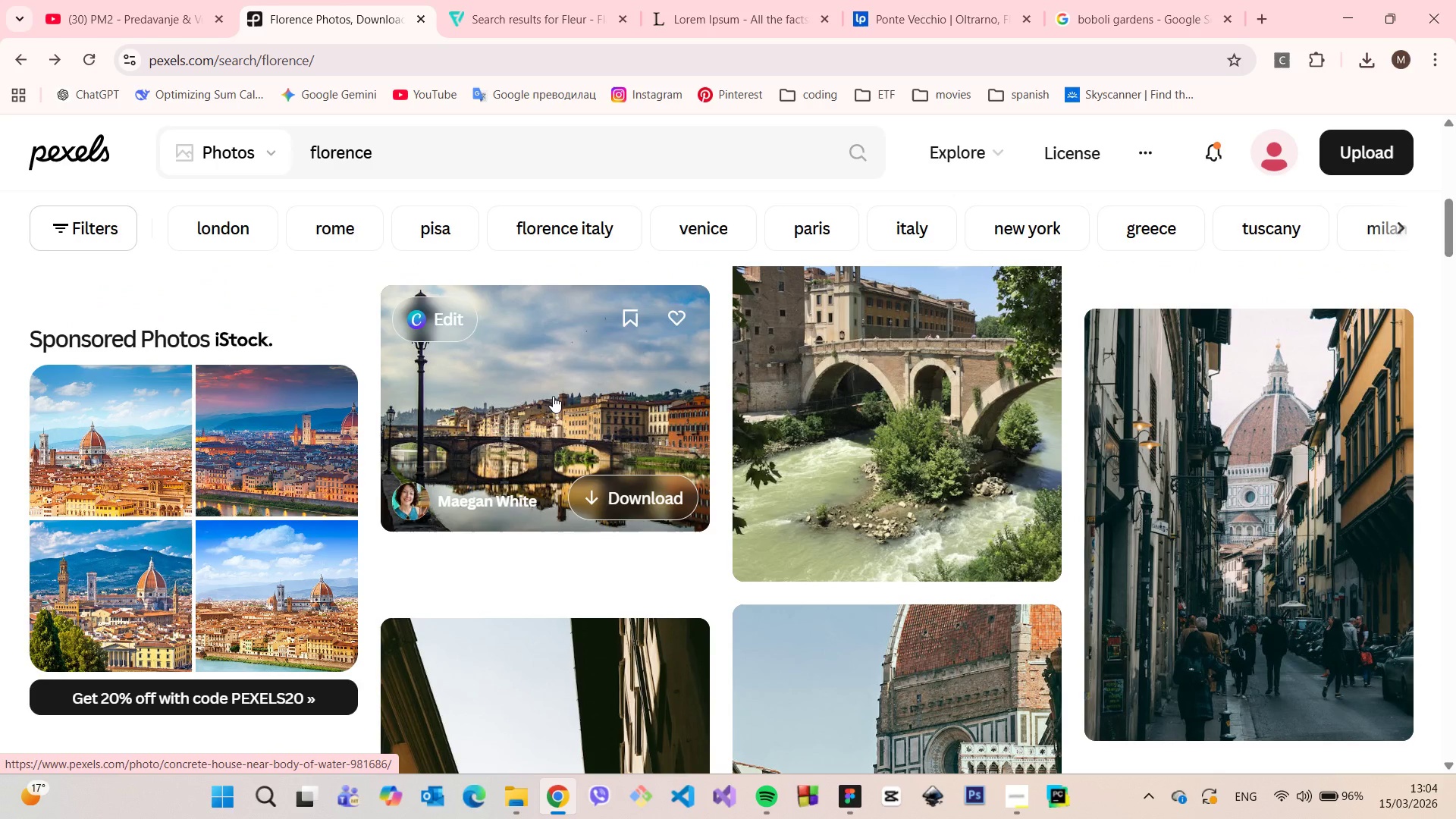 
left_click([553, 396])
 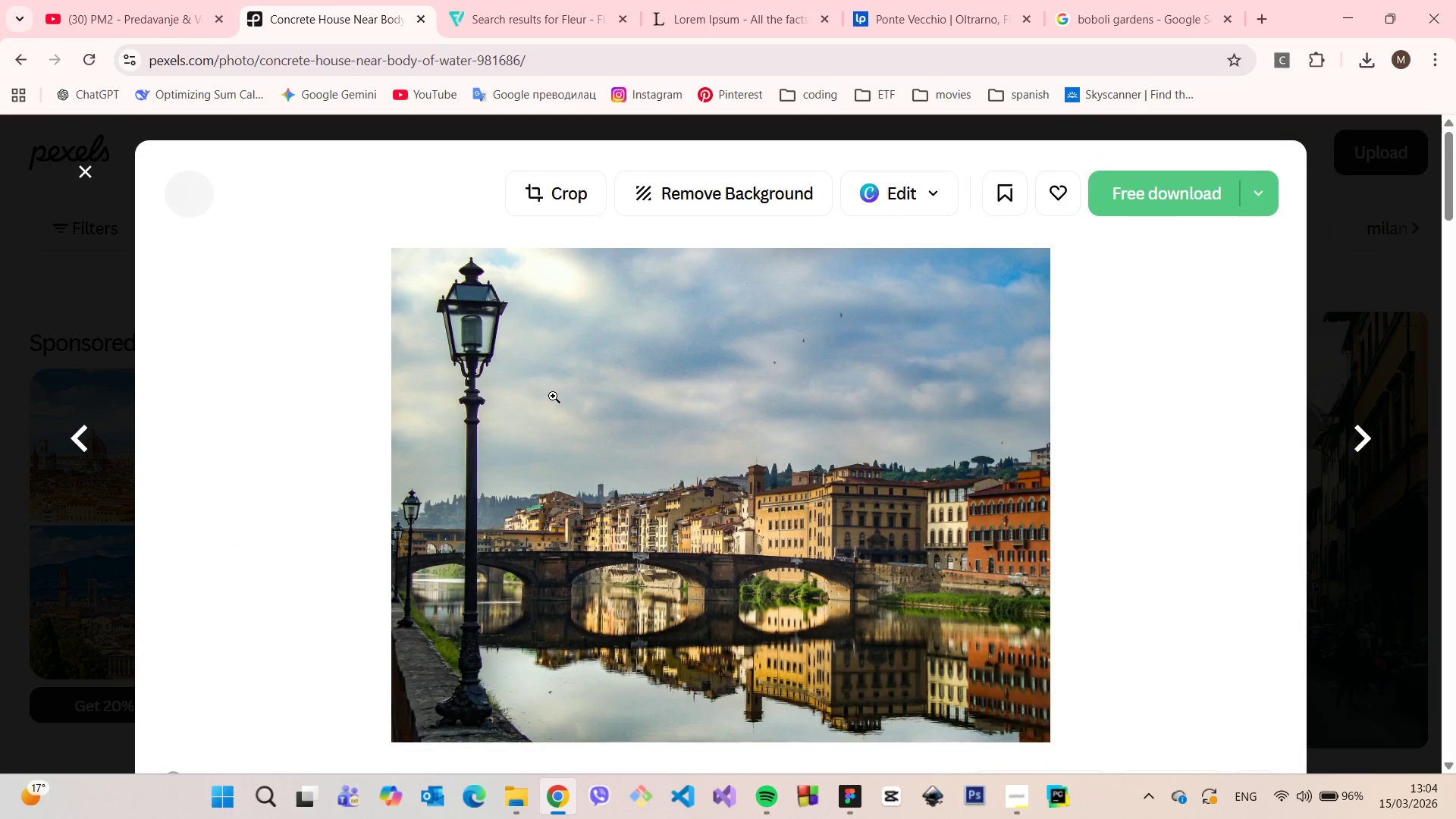 
scroll: coordinate [551, 395], scroll_direction: down, amount: 14.0
 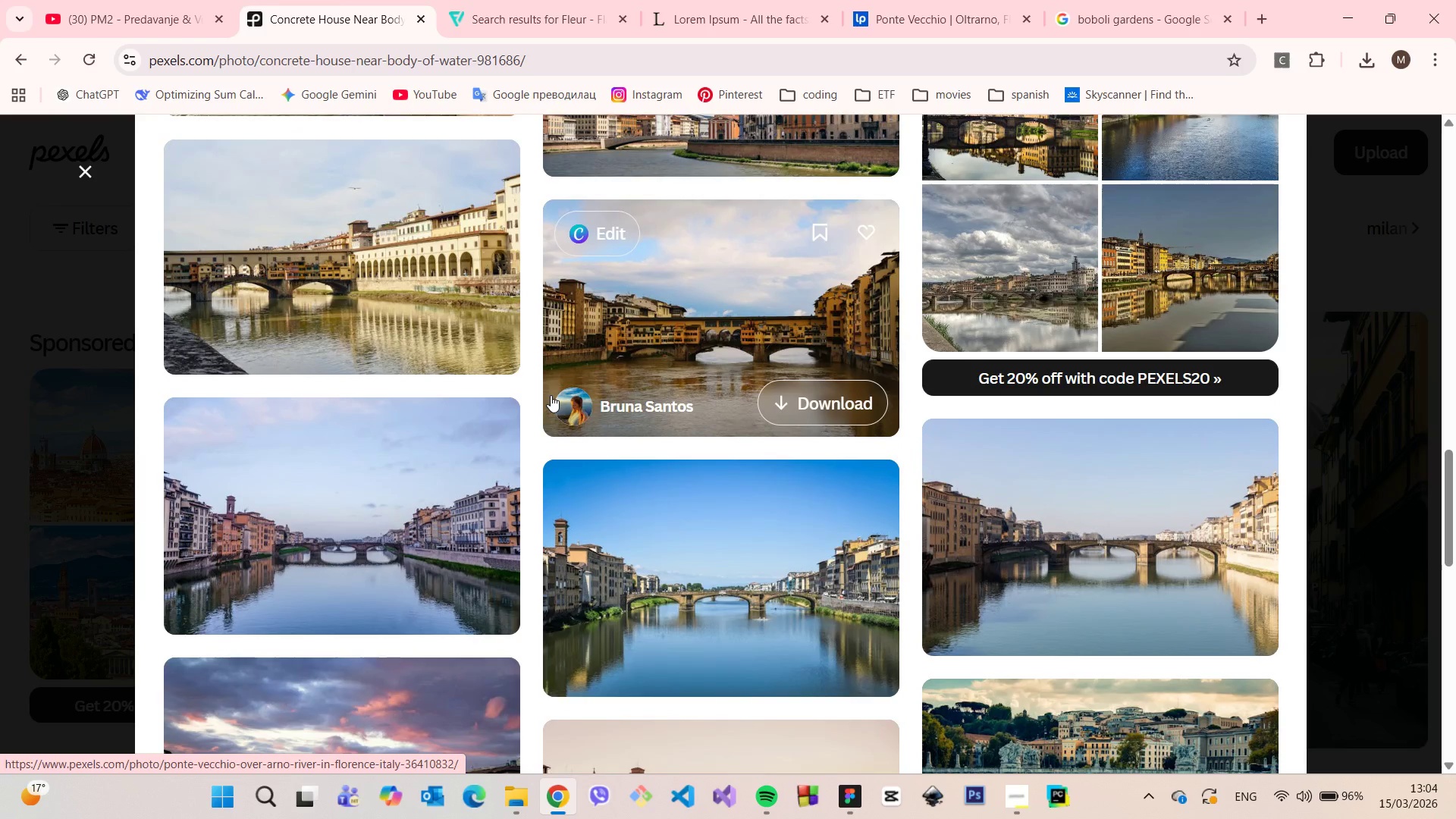 
scroll: coordinate [1065, 172], scroll_direction: up, amount: 19.0
 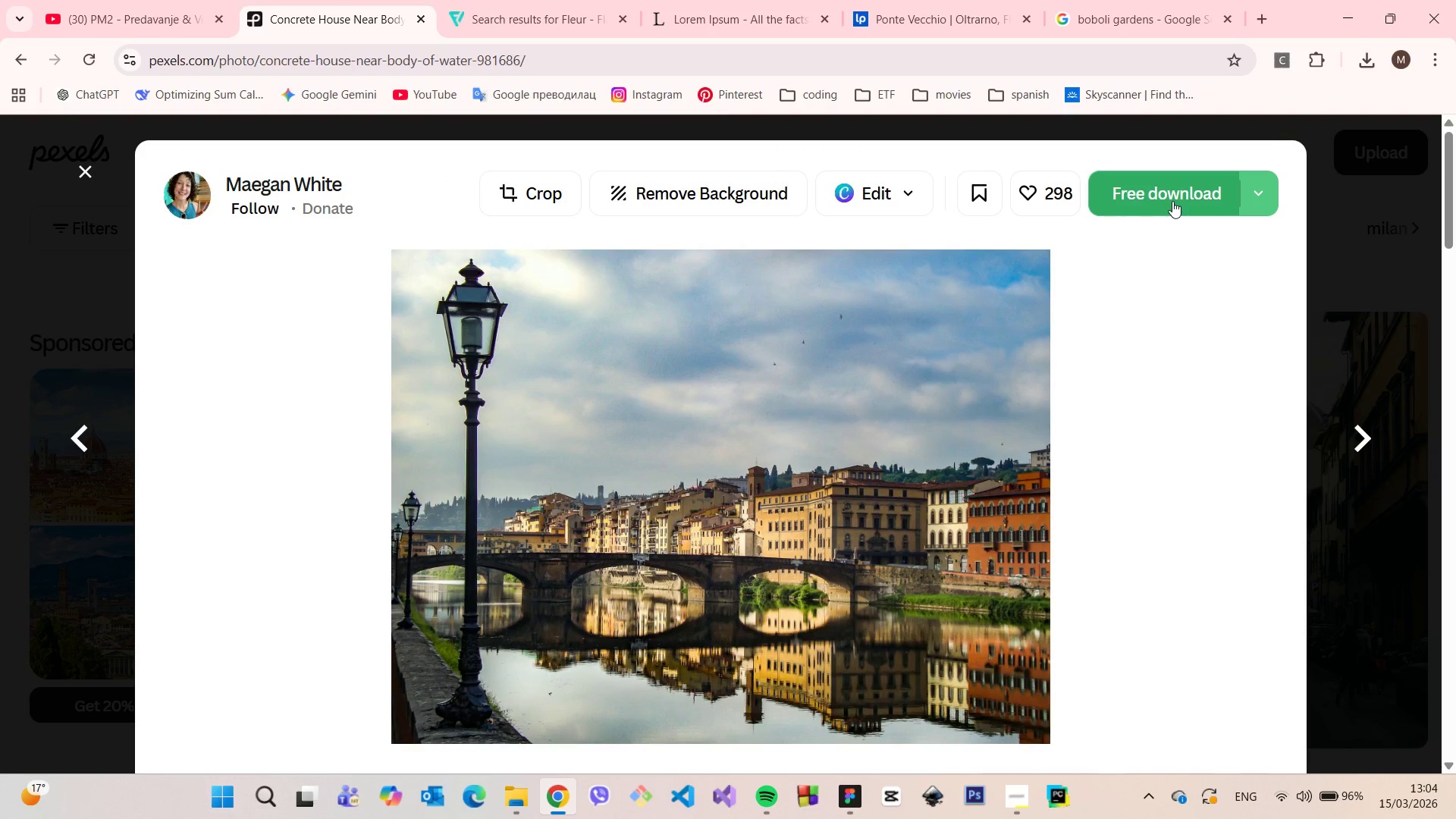 
left_click([1172, 201])
 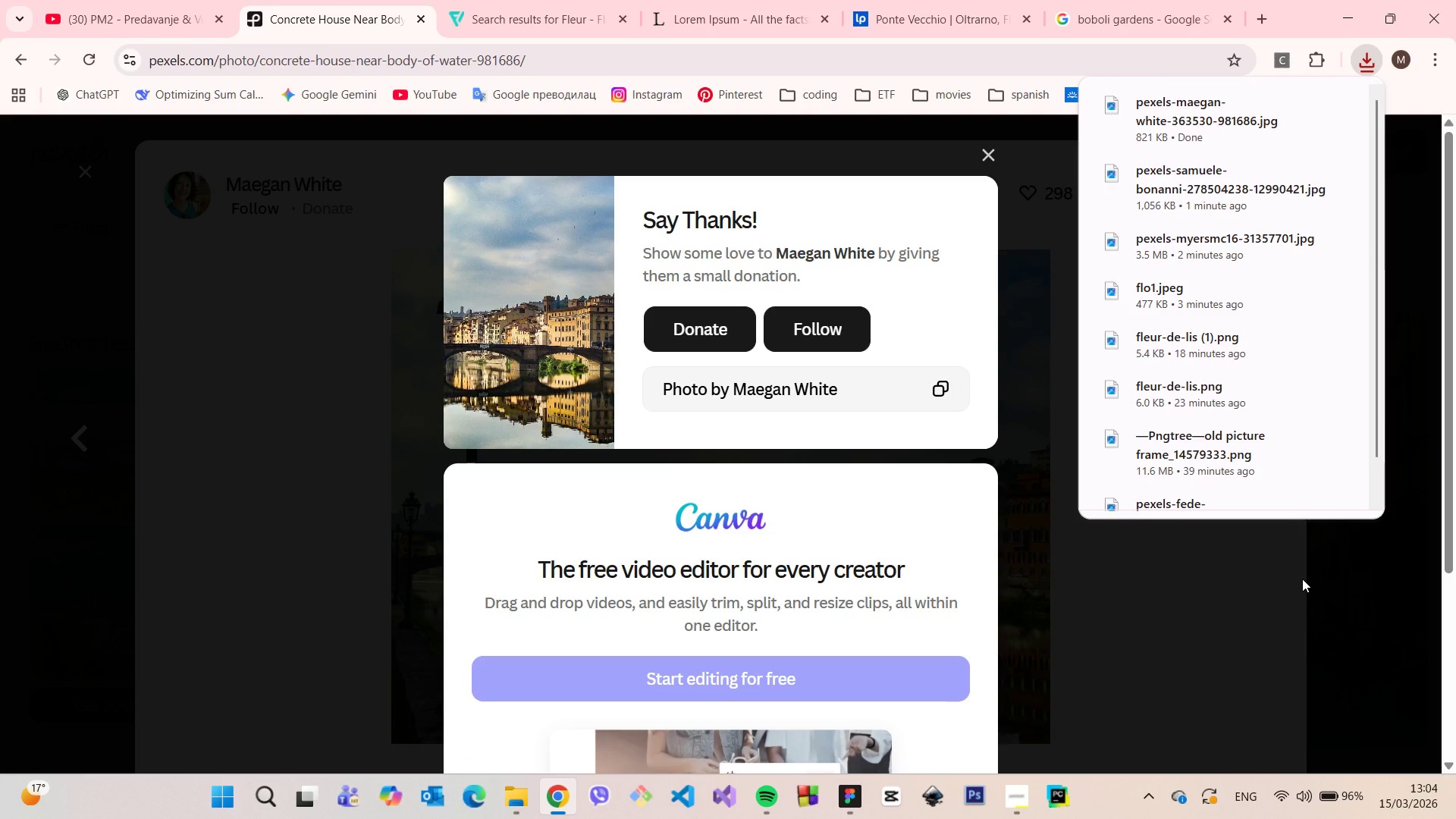 
wait(7.31)
 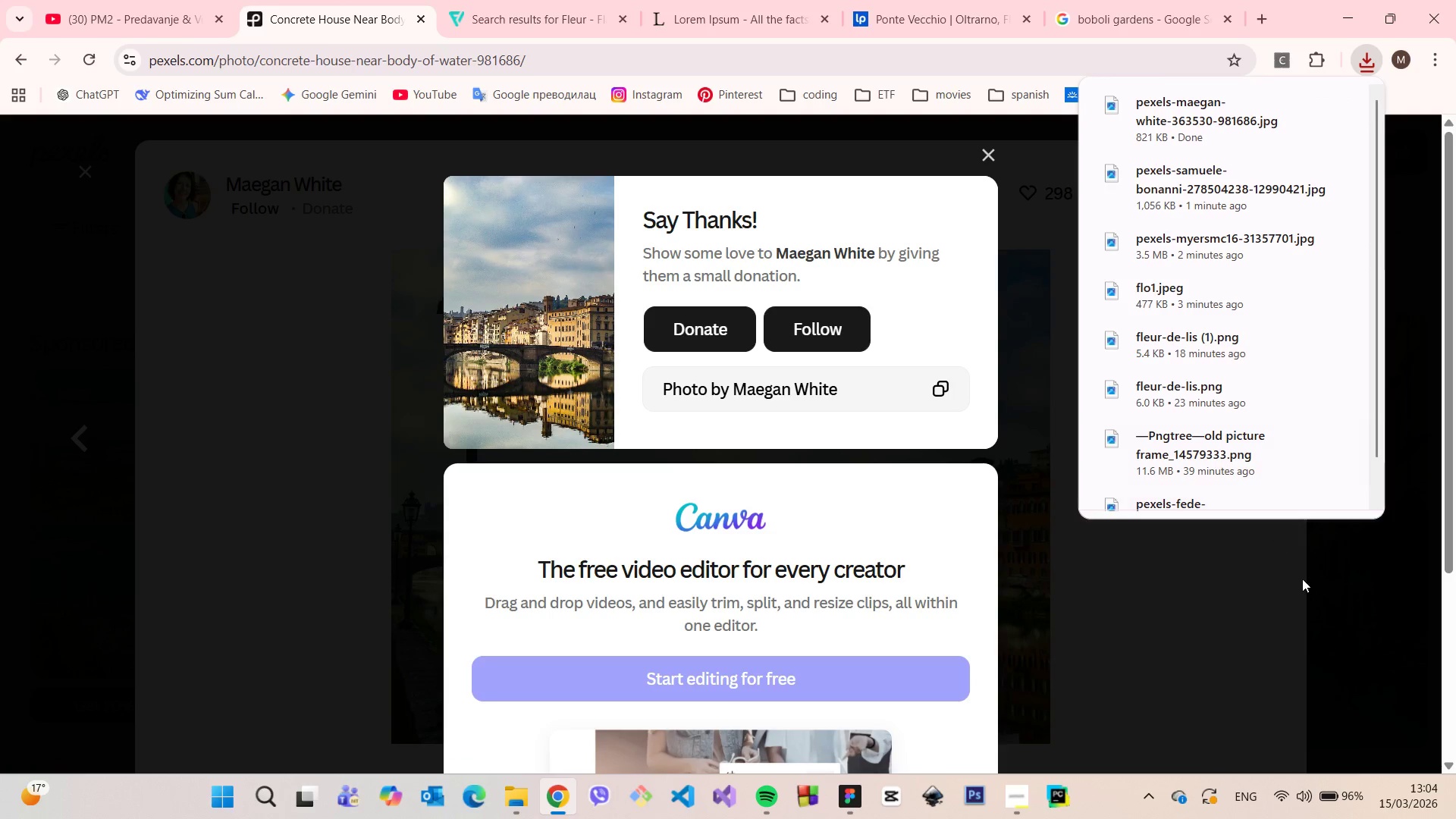 
left_click([1302, 579])
 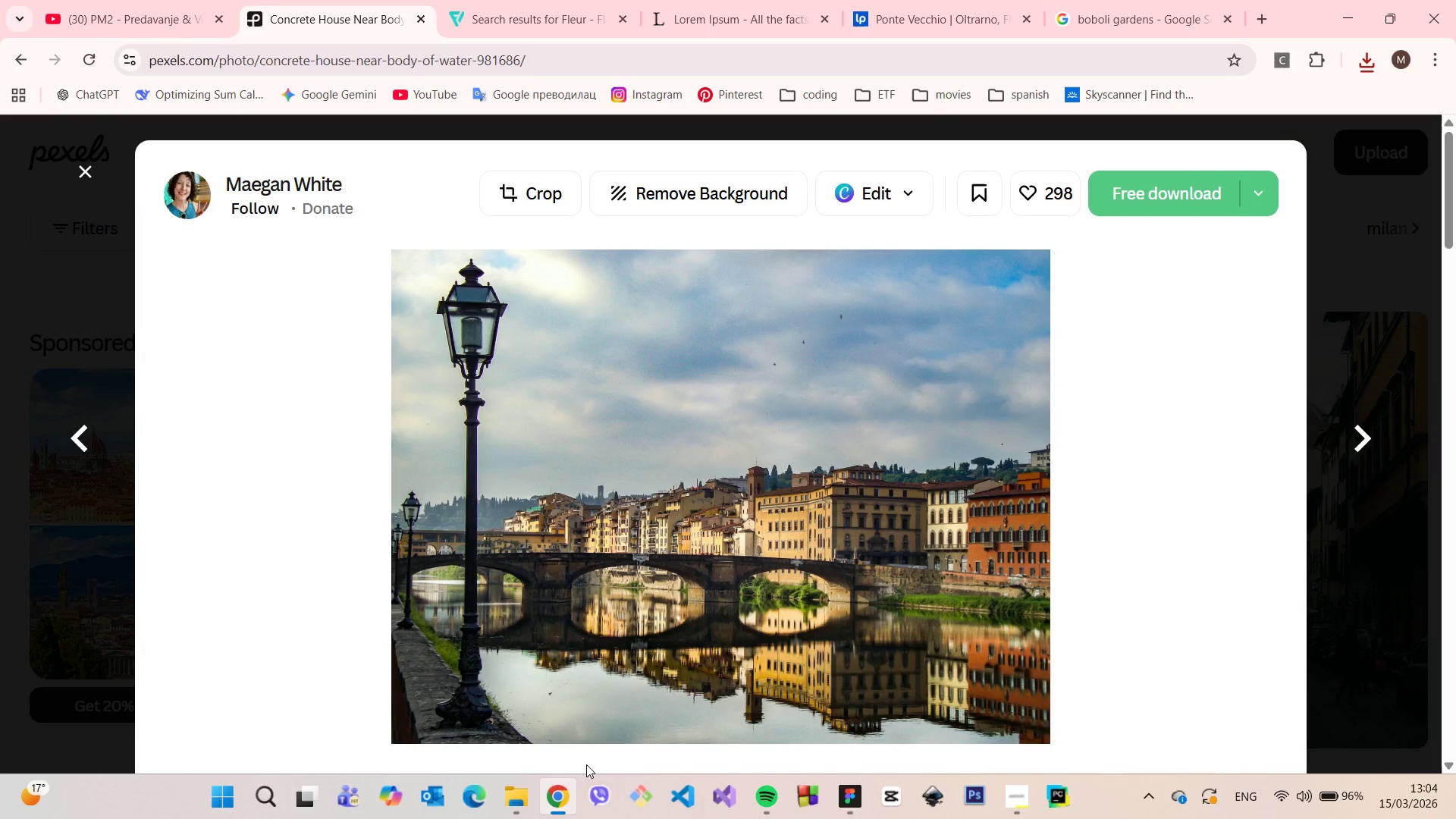 
left_click([524, 791])
 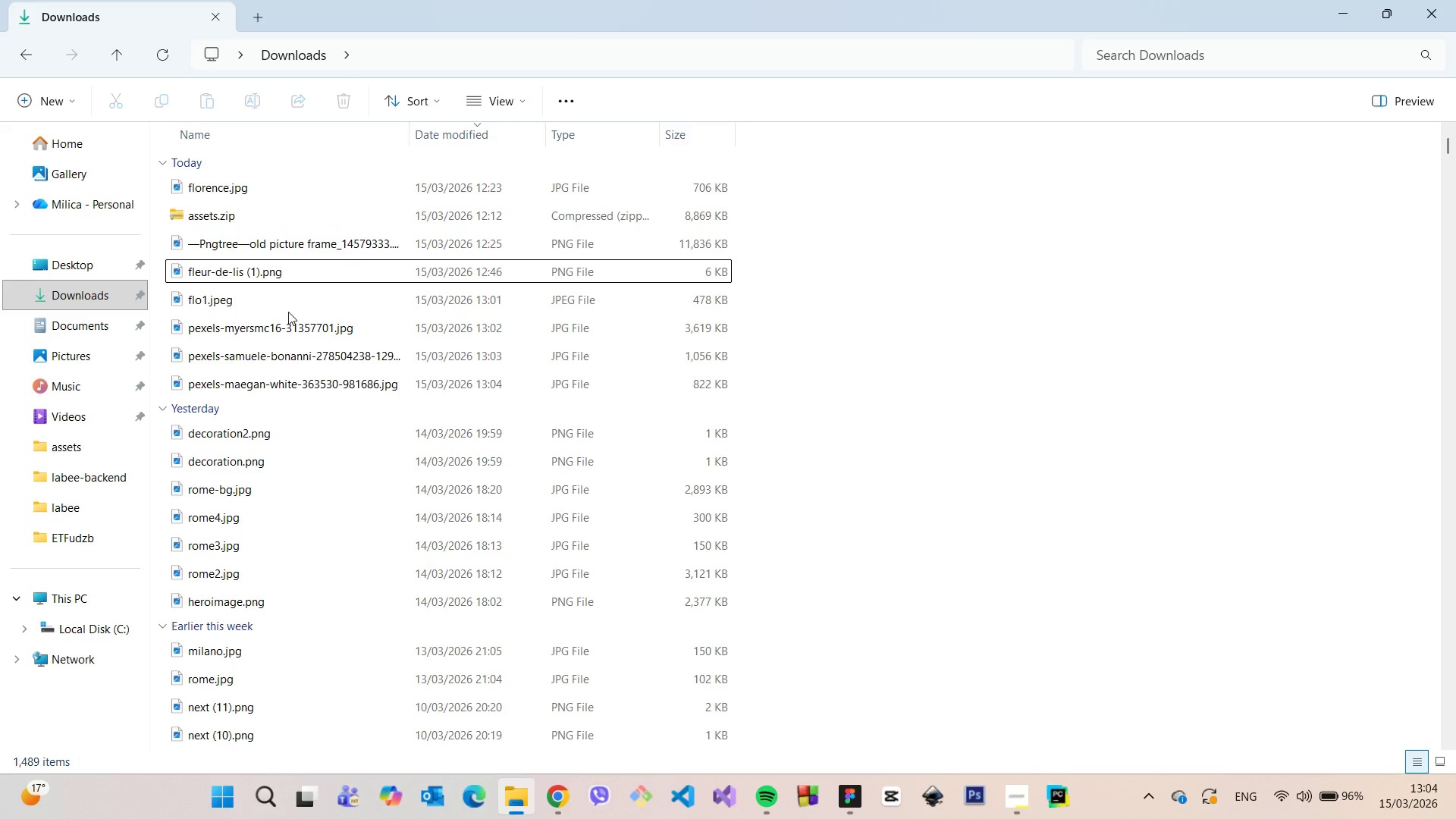 
left_click([292, 245])
 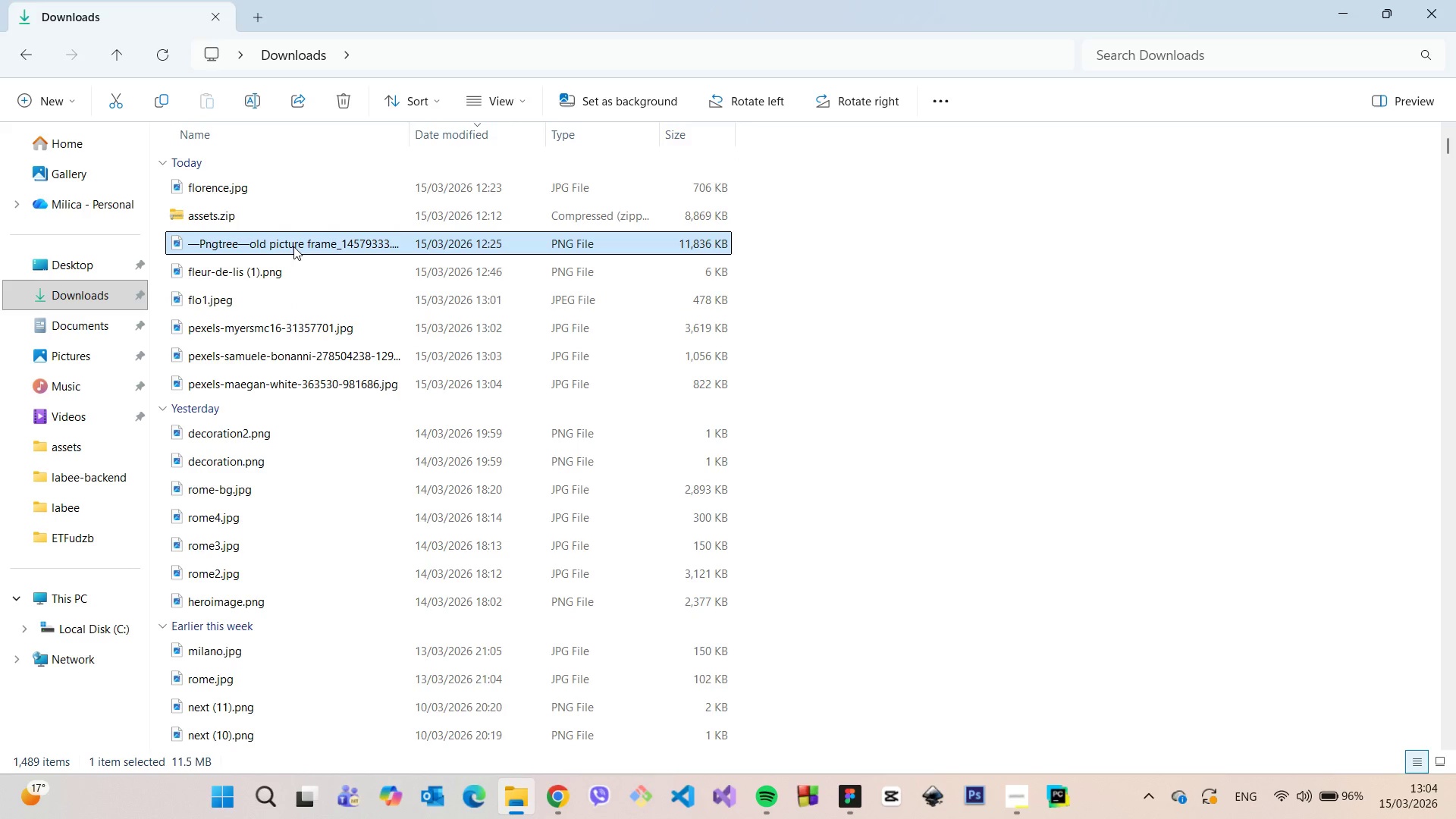 
left_click([326, 361])
 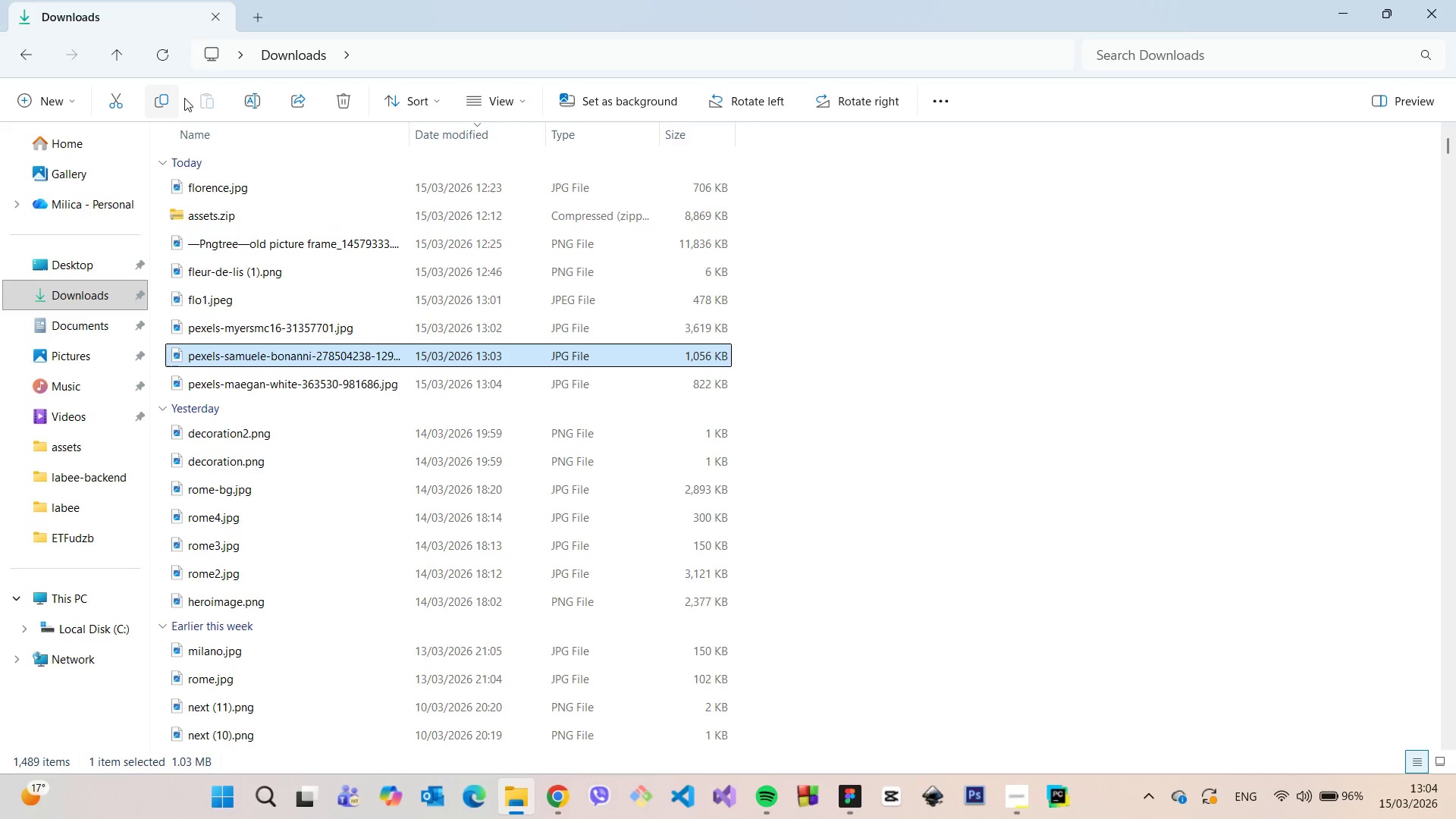 
left_click([248, 96])
 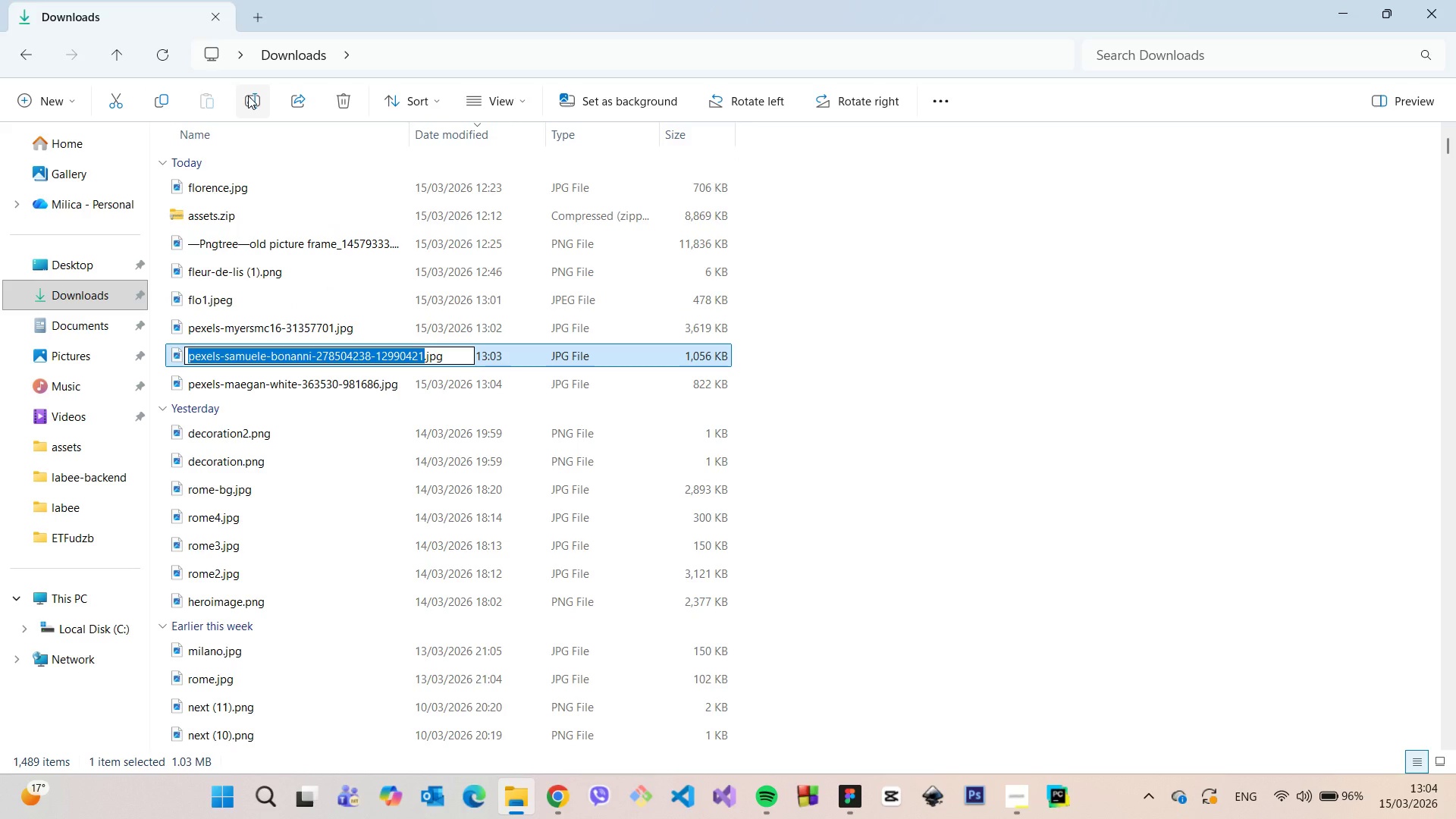 
type(flo2)
 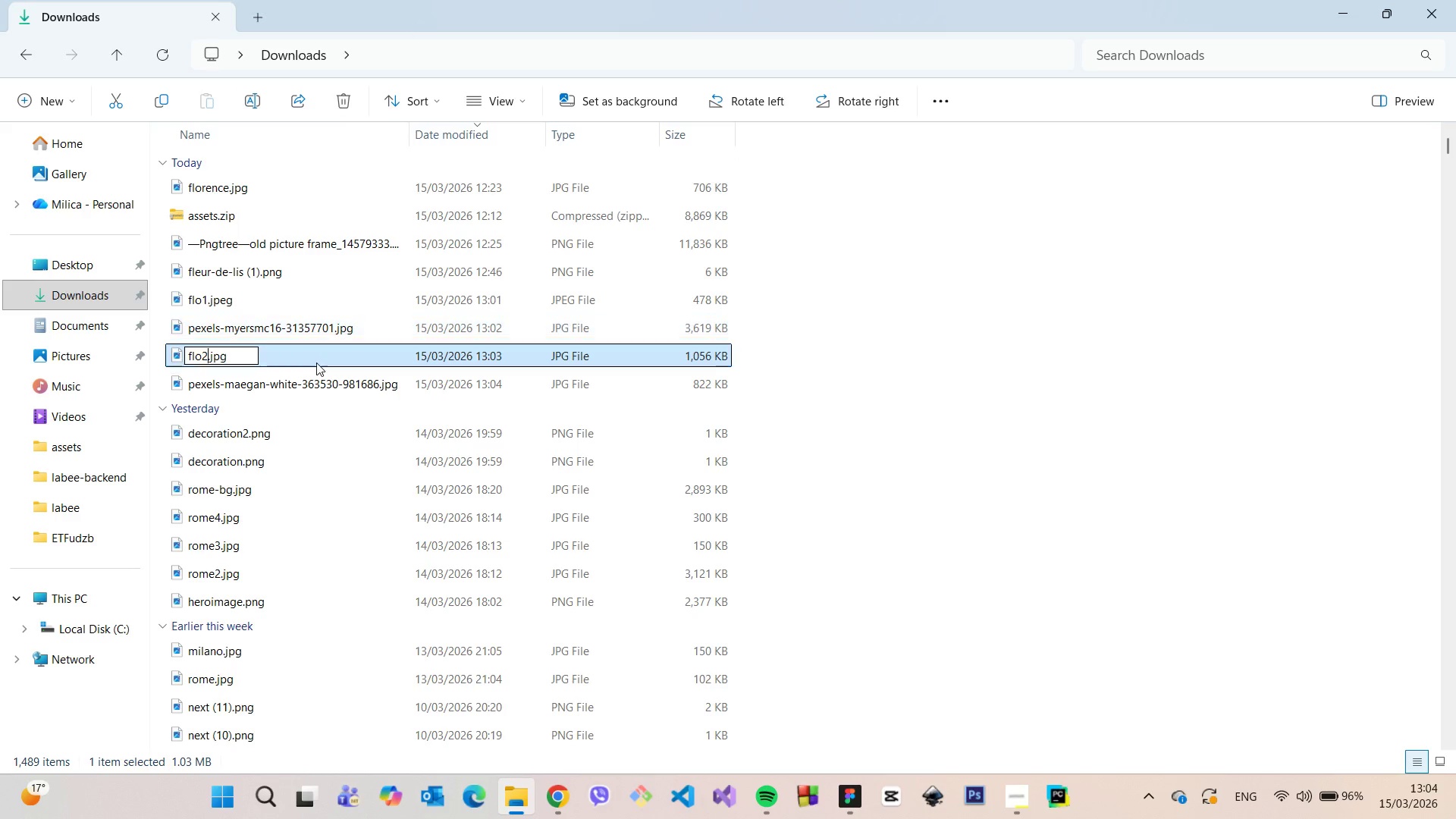 
left_click([307, 375])
 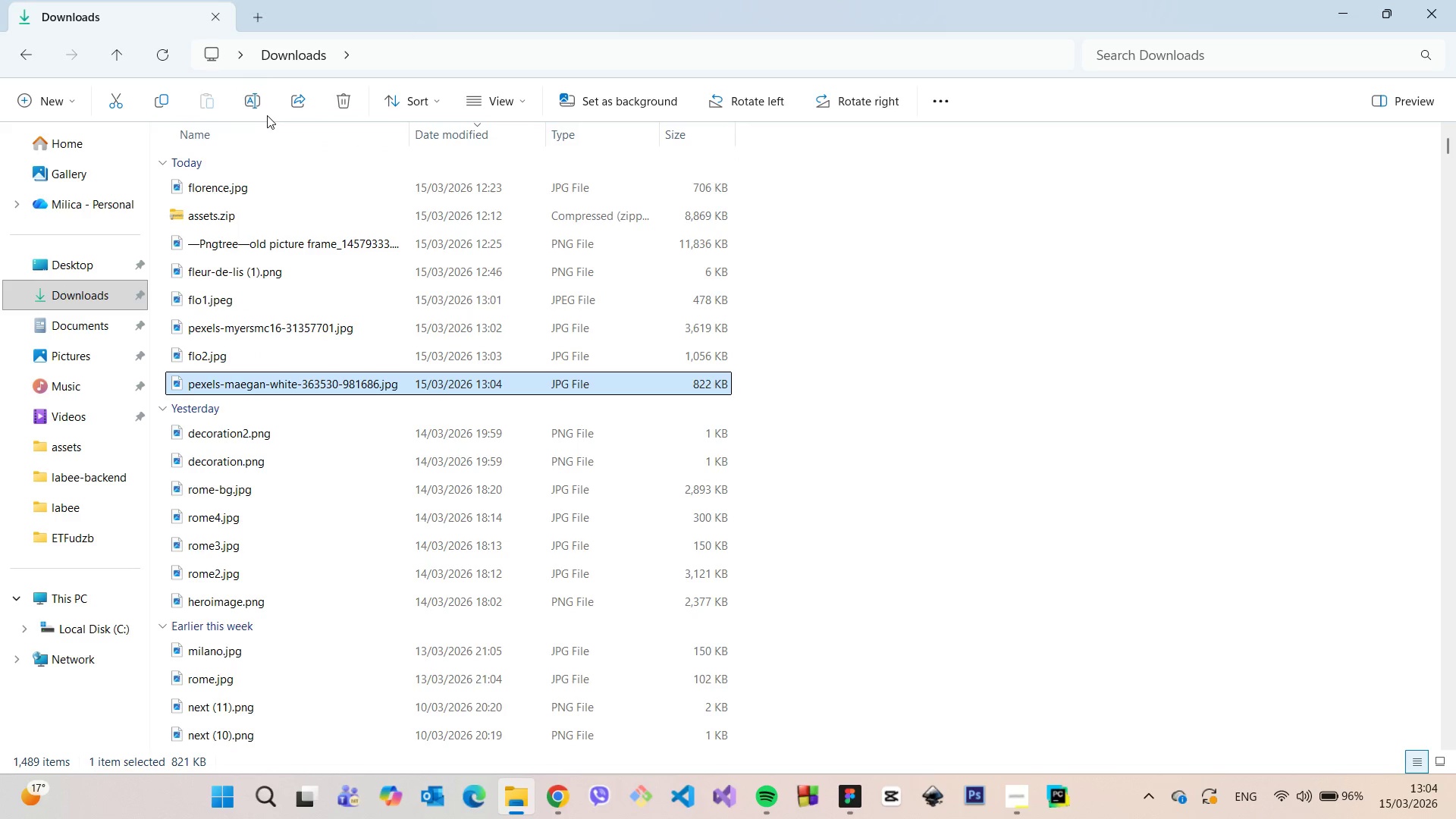 
left_click([260, 110])
 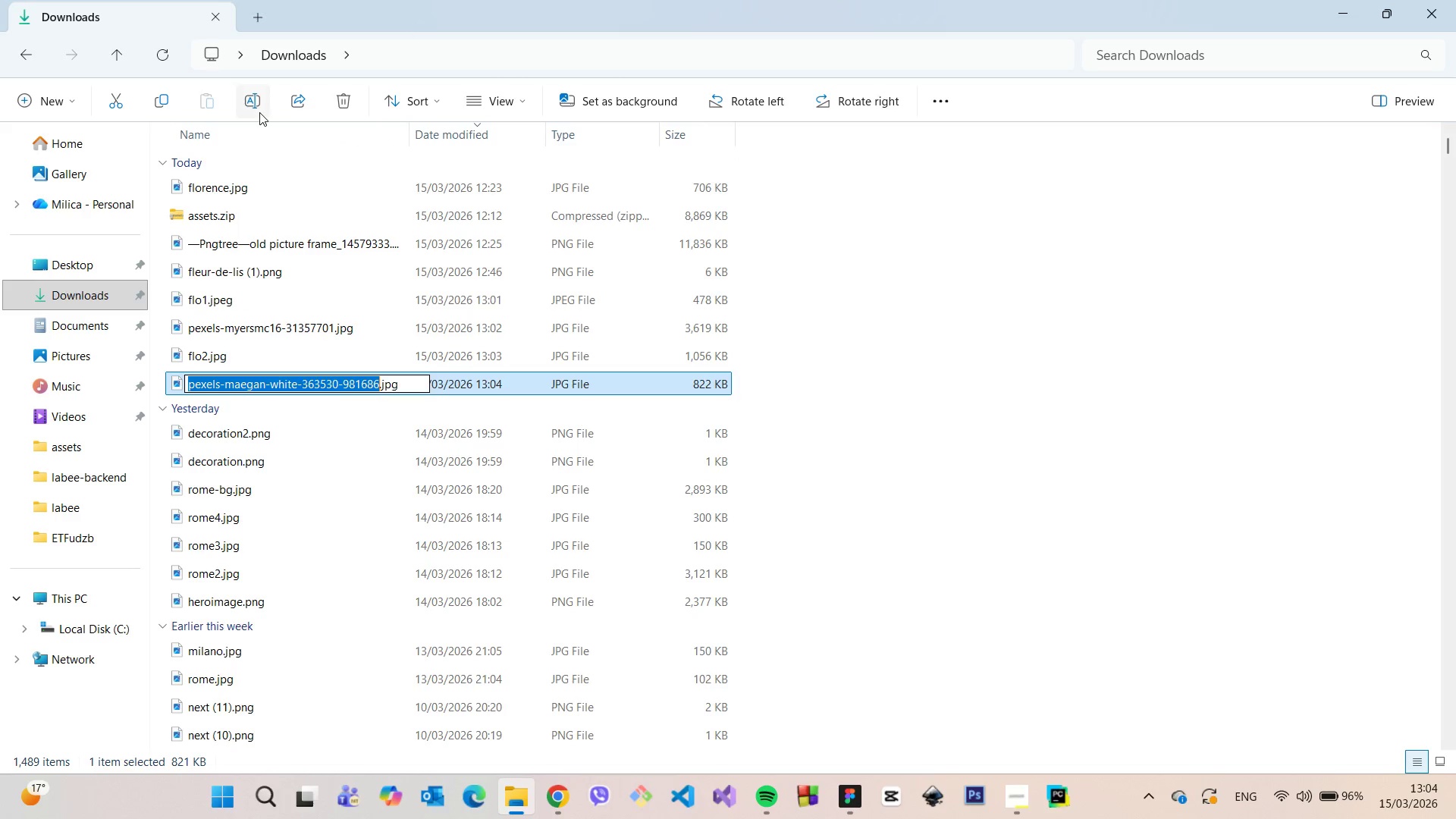 
type(flo3)
 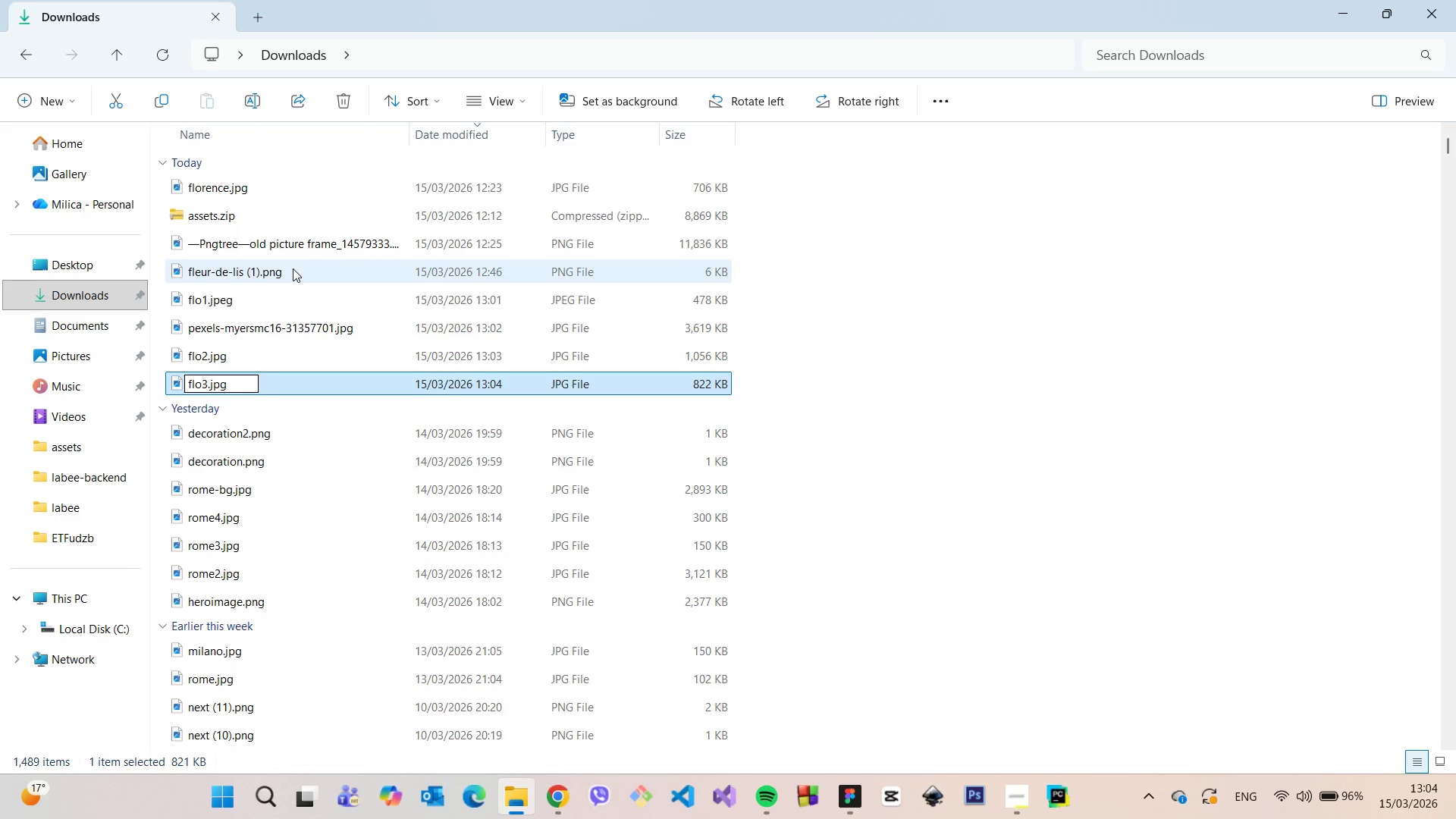 
left_click([274, 334])
 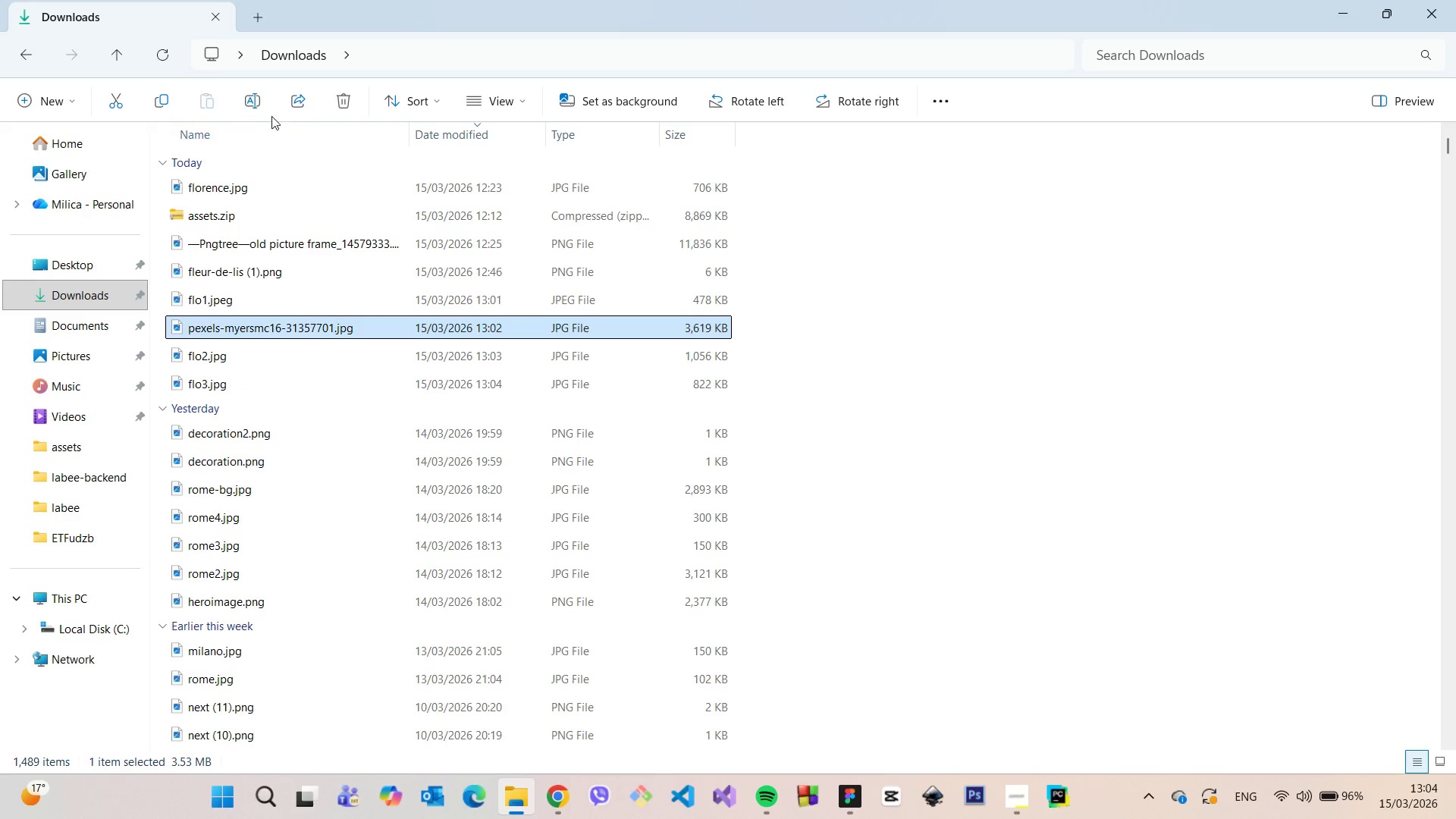 
left_click([256, 108])
 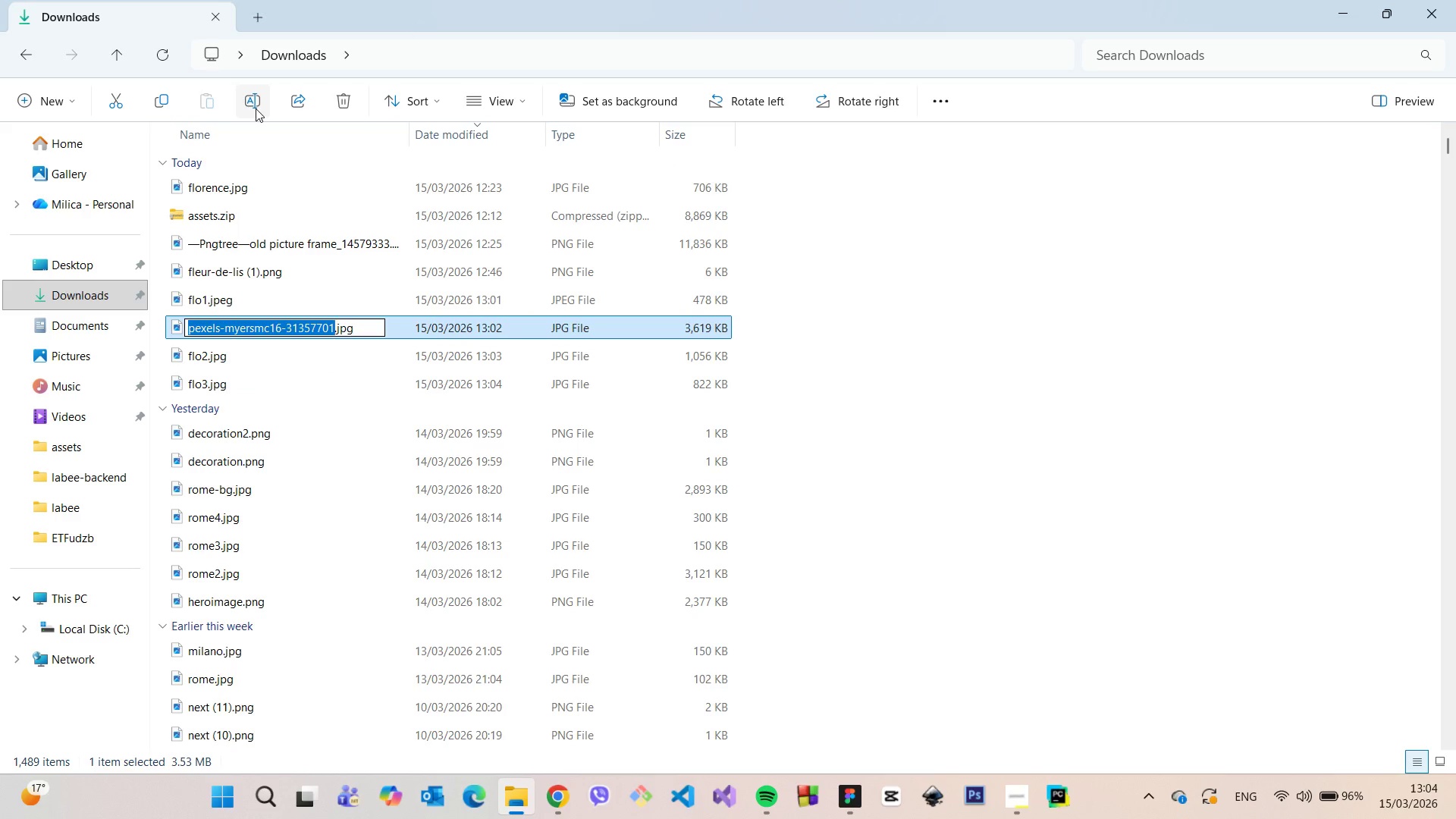 
type(flo4)
 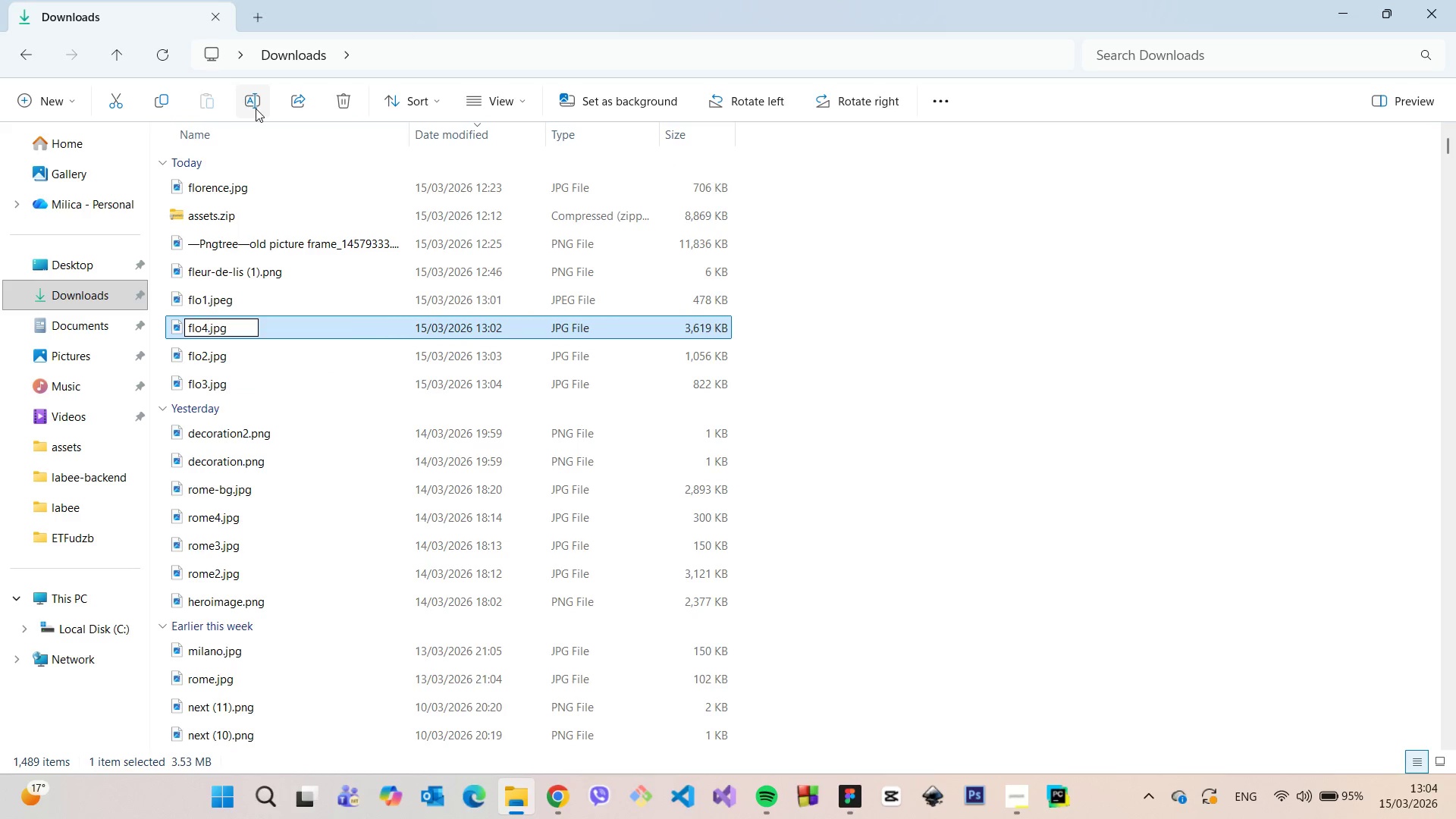 
key(Enter)
 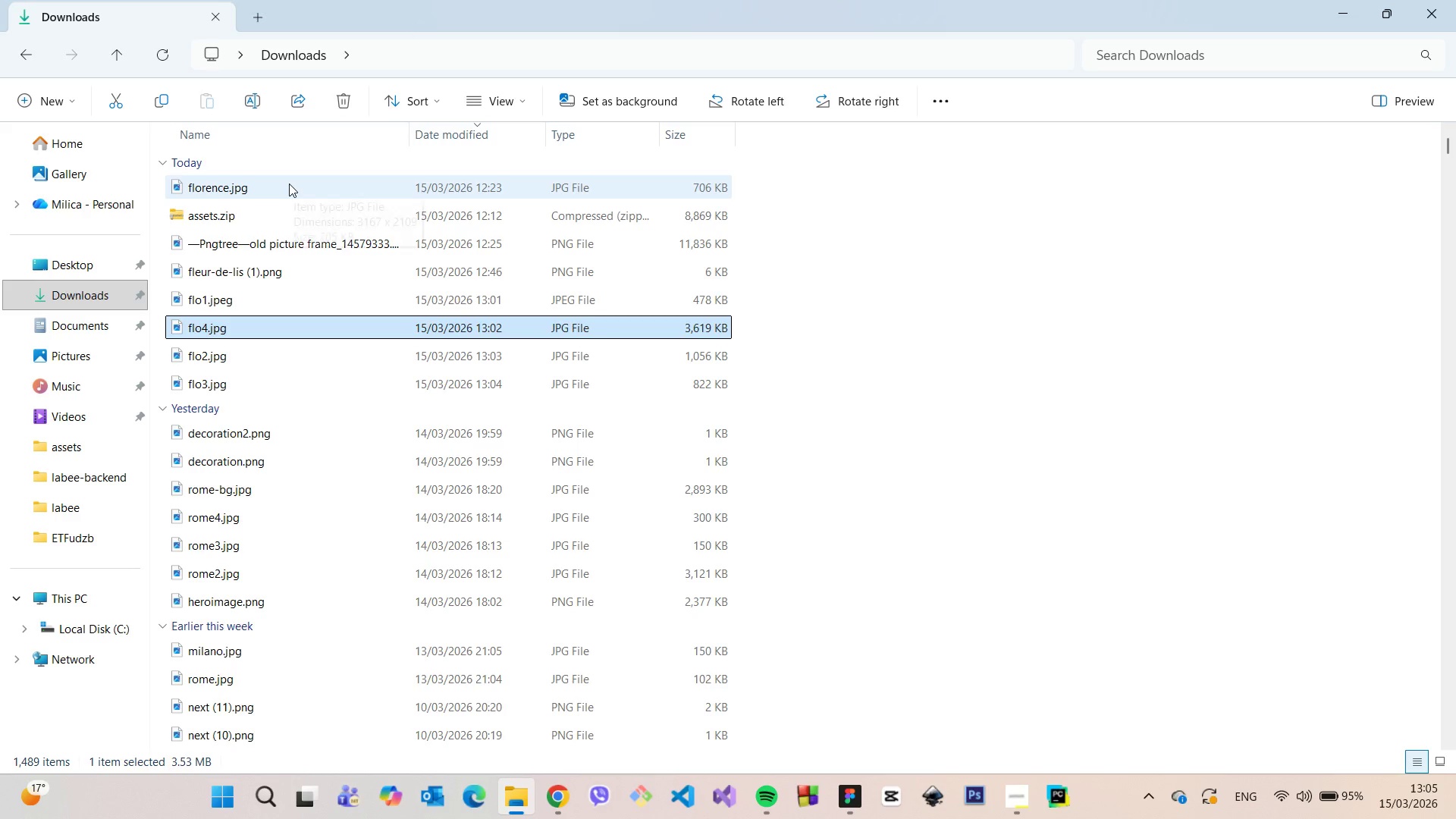 
double_click([289, 184])
 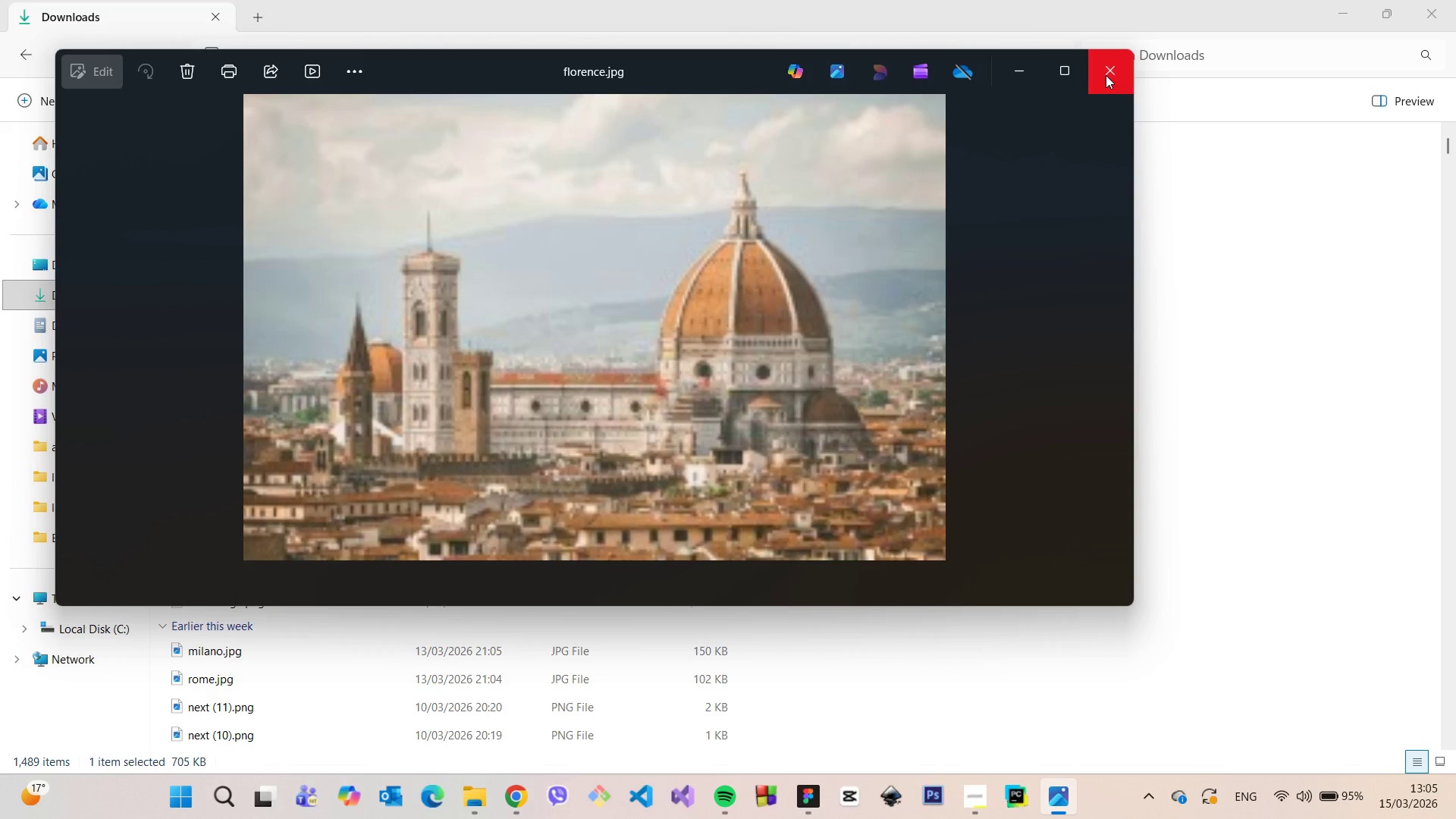 
wait(6.09)
 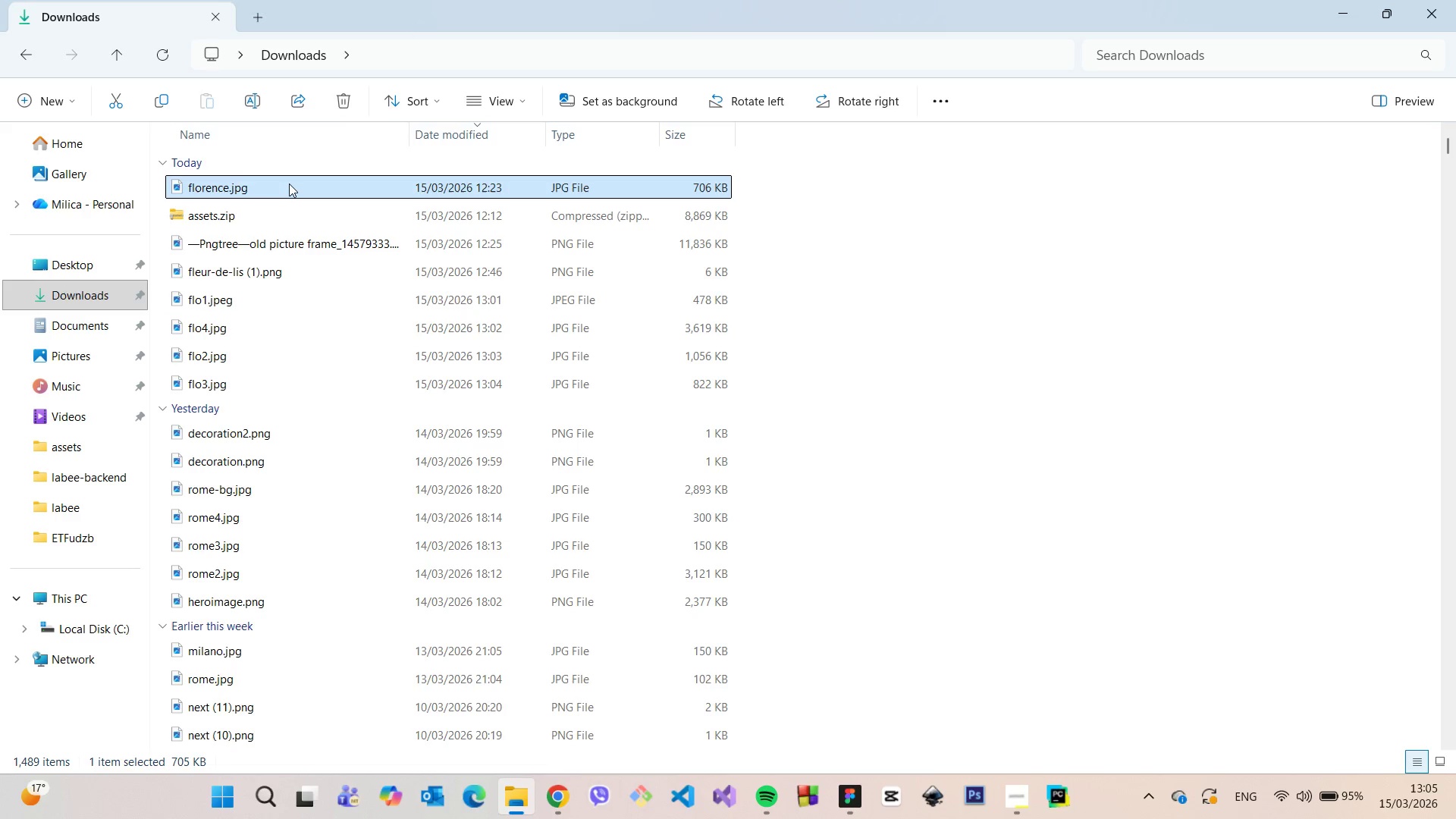 
scroll: coordinate [807, 248], scroll_direction: down, amount: 1.0
 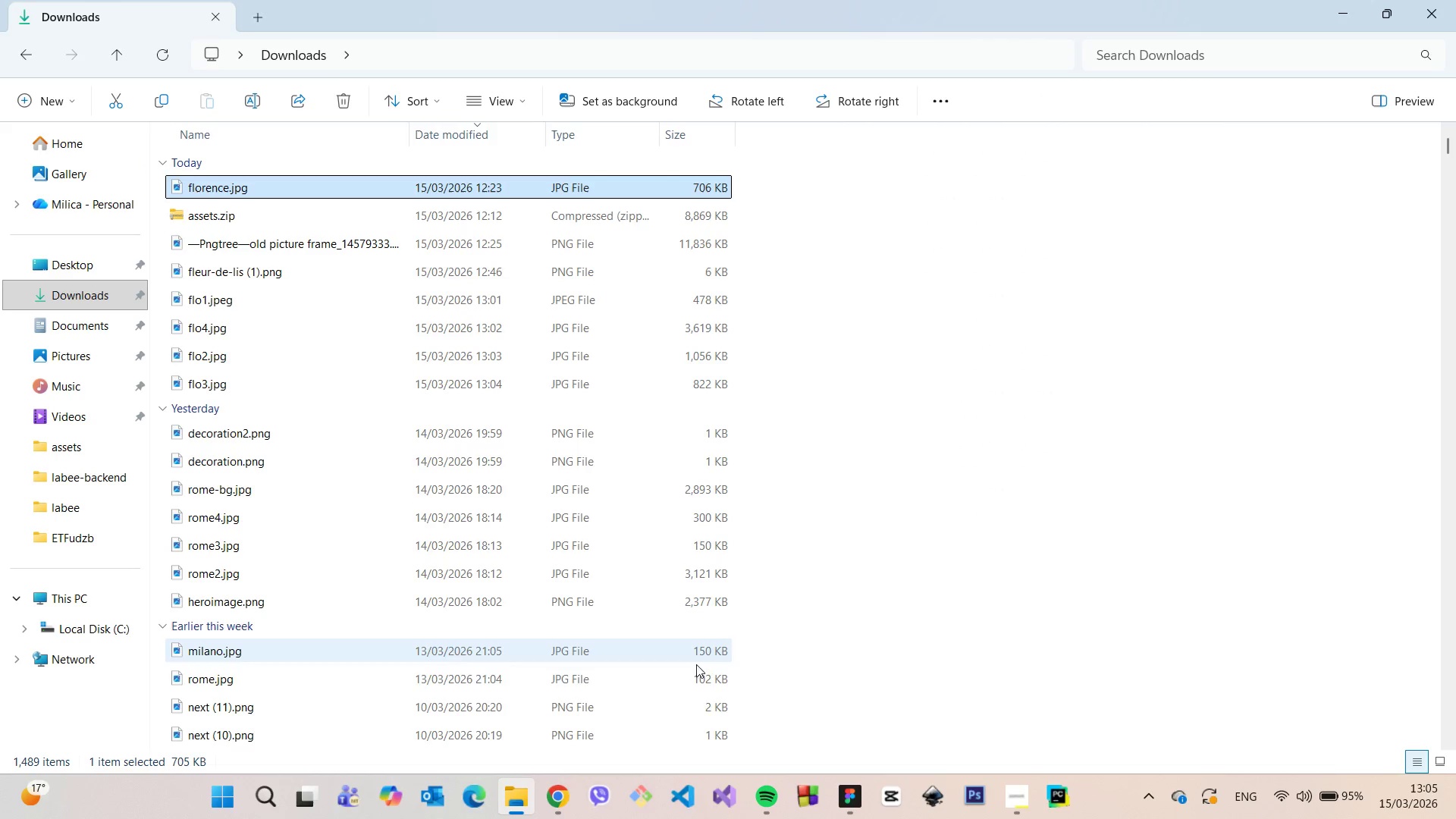 
left_click([858, 786])
 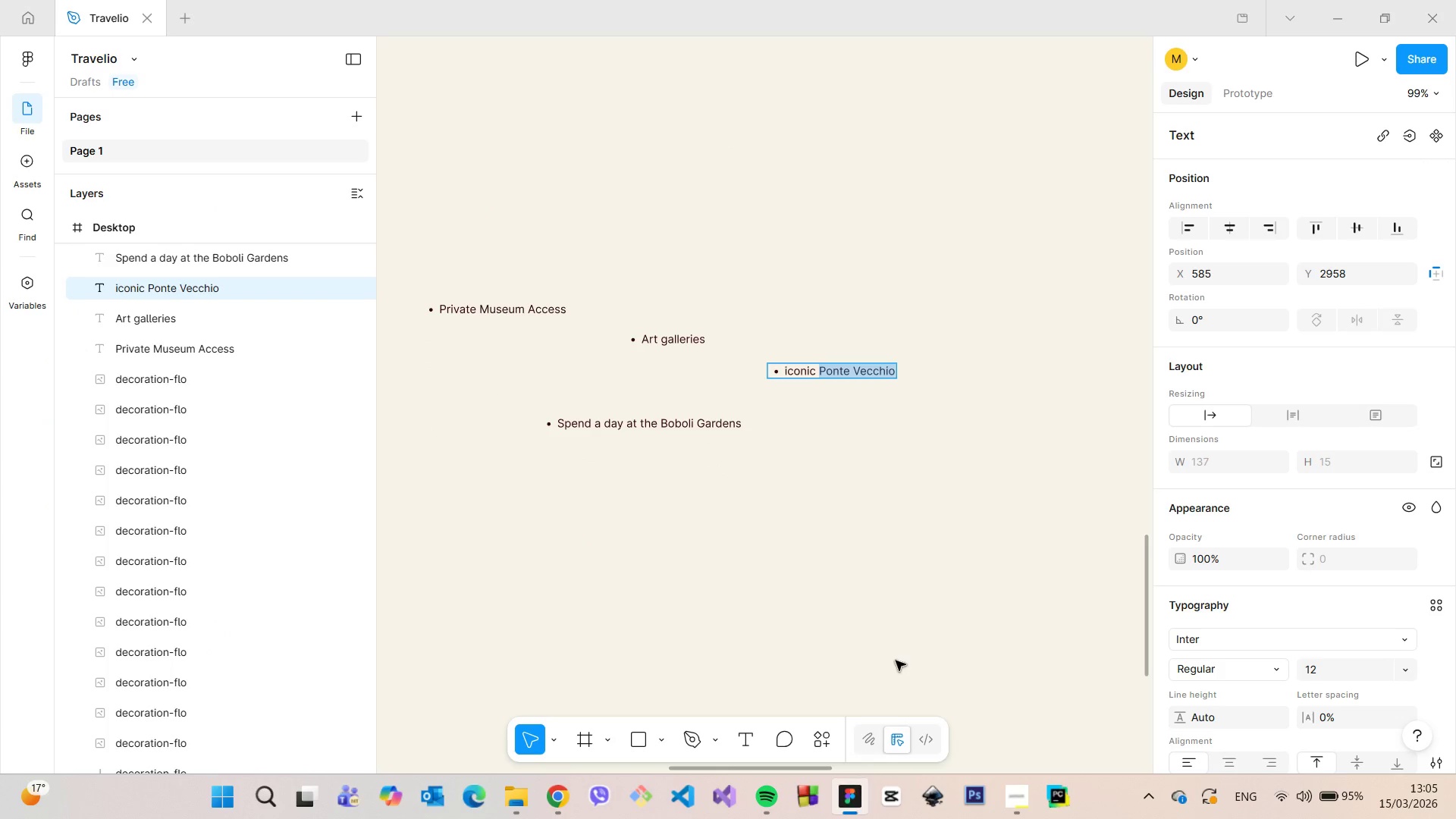 
scroll: coordinate [897, 623], scroll_direction: down, amount: 7.0
 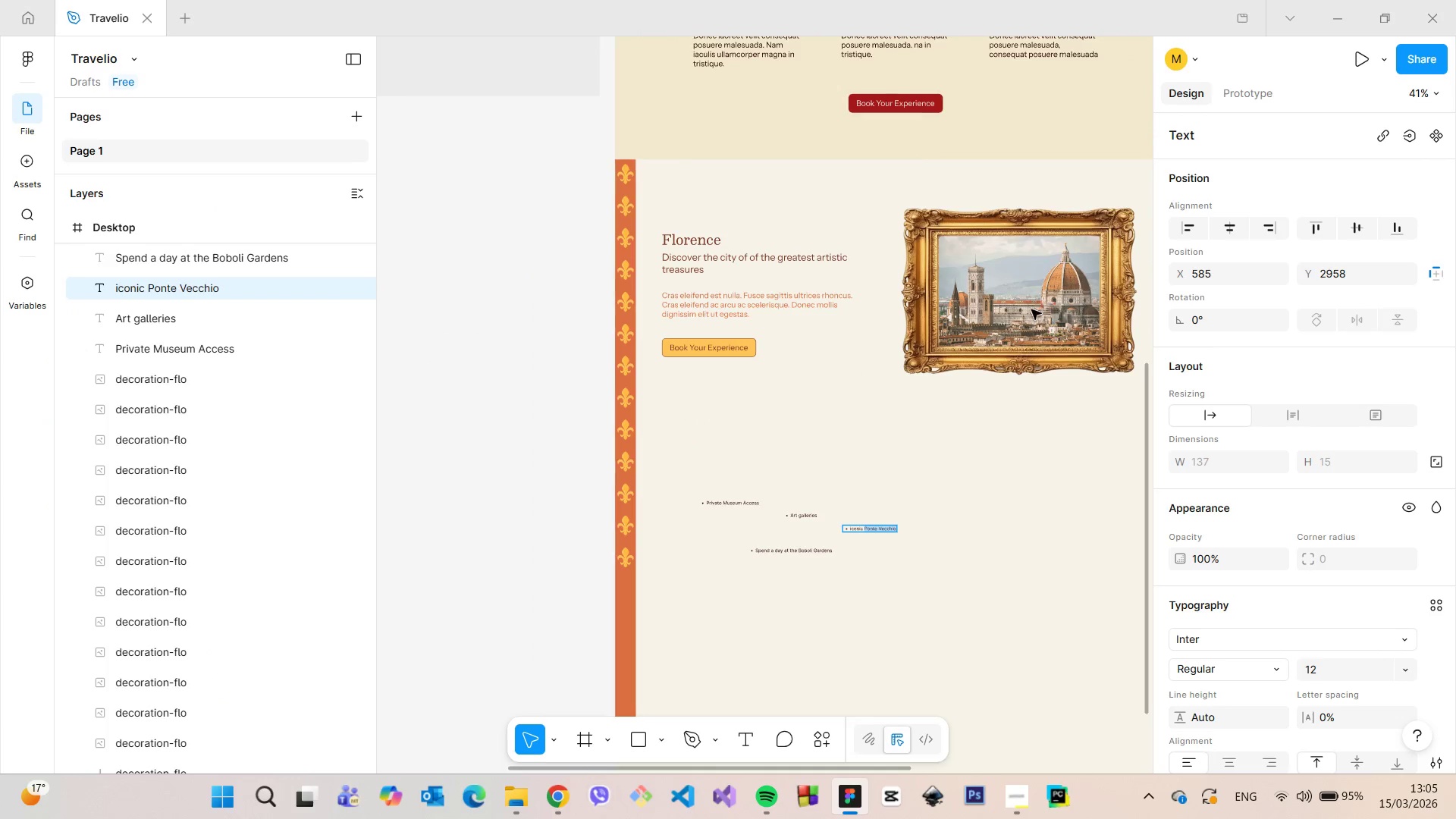 
left_click([1031, 309])
 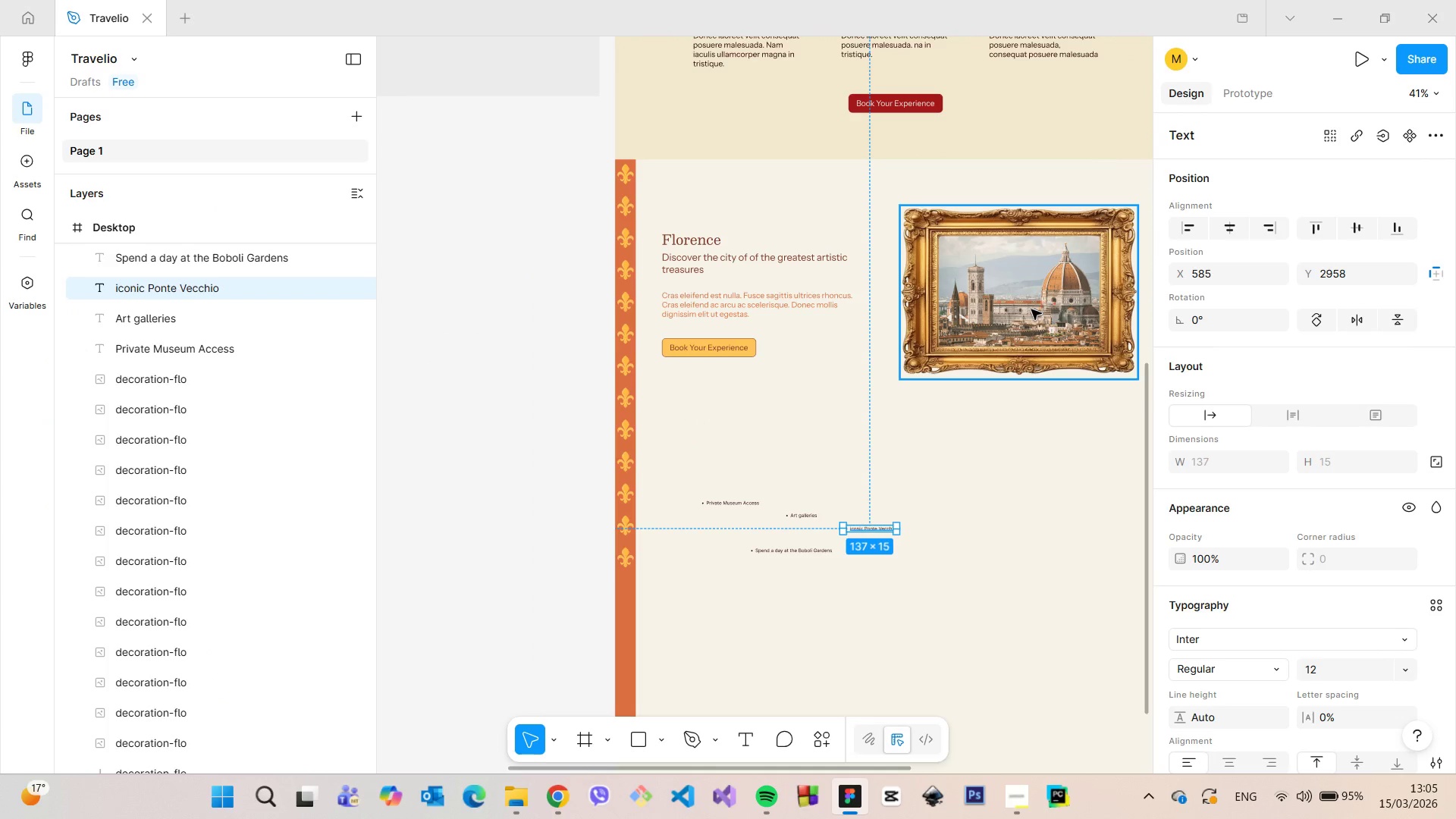 
left_click([1031, 309])
 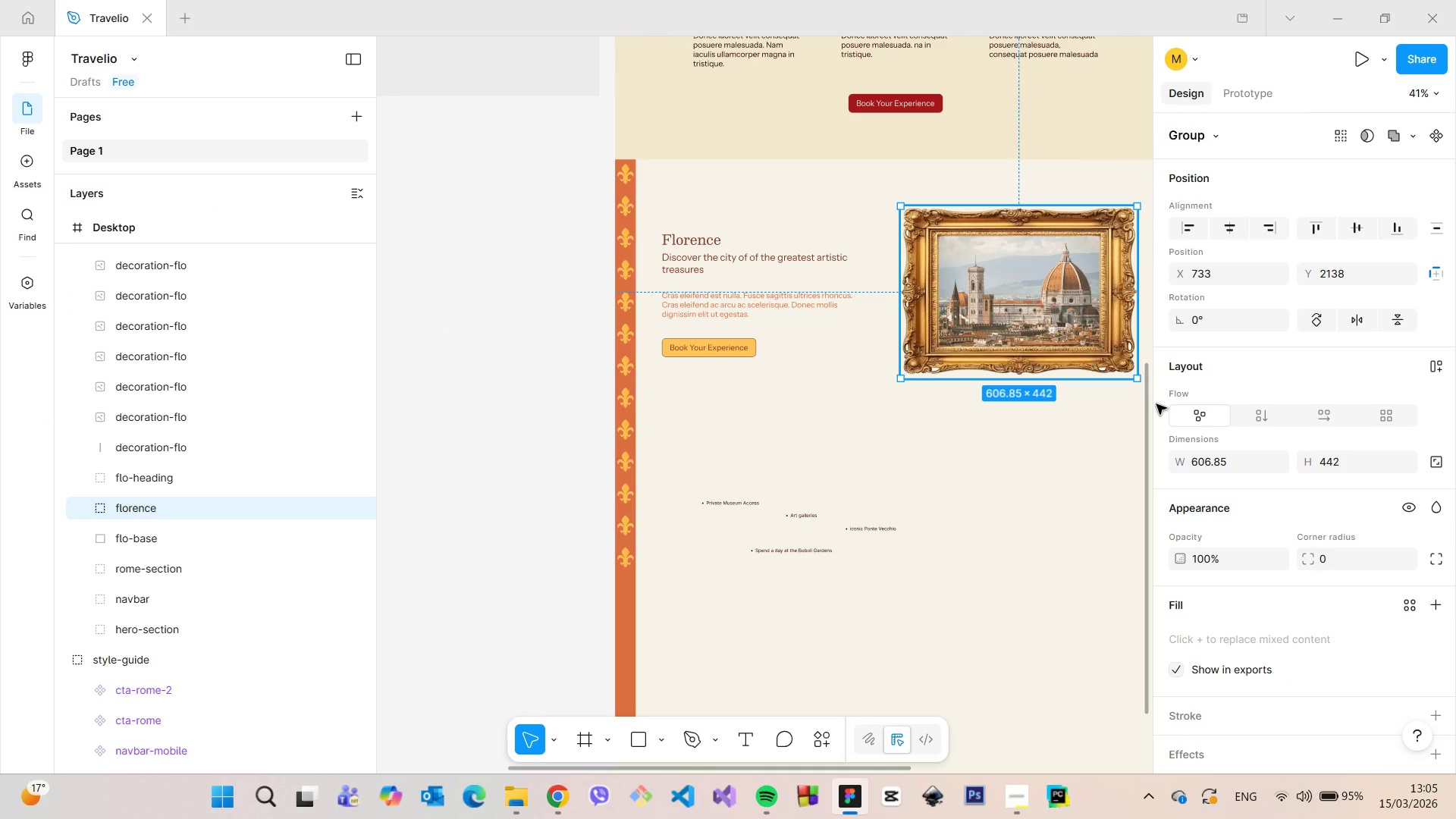 
scroll: coordinate [1288, 463], scroll_direction: down, amount: 4.0
 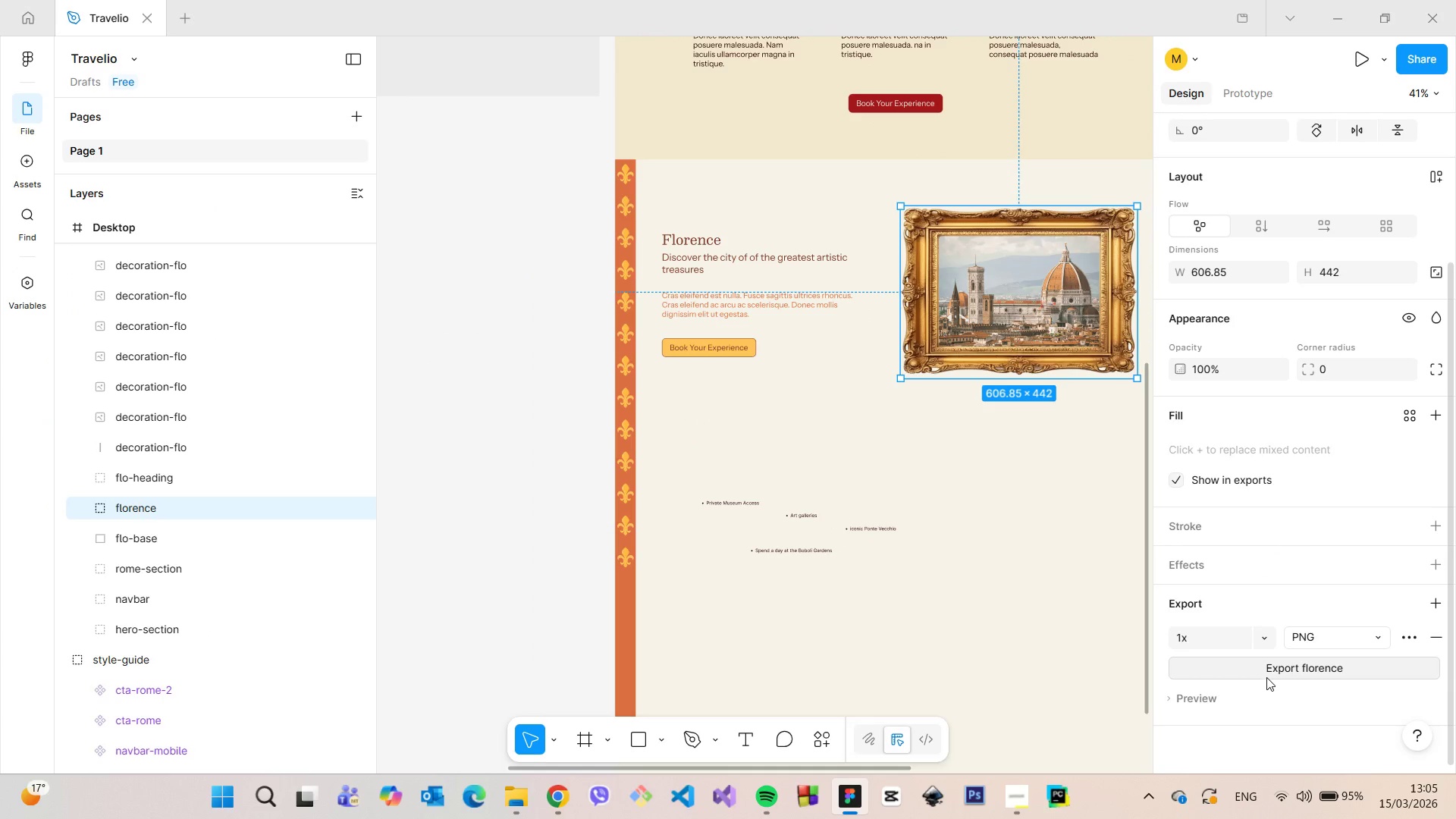 
left_click([1266, 676])
 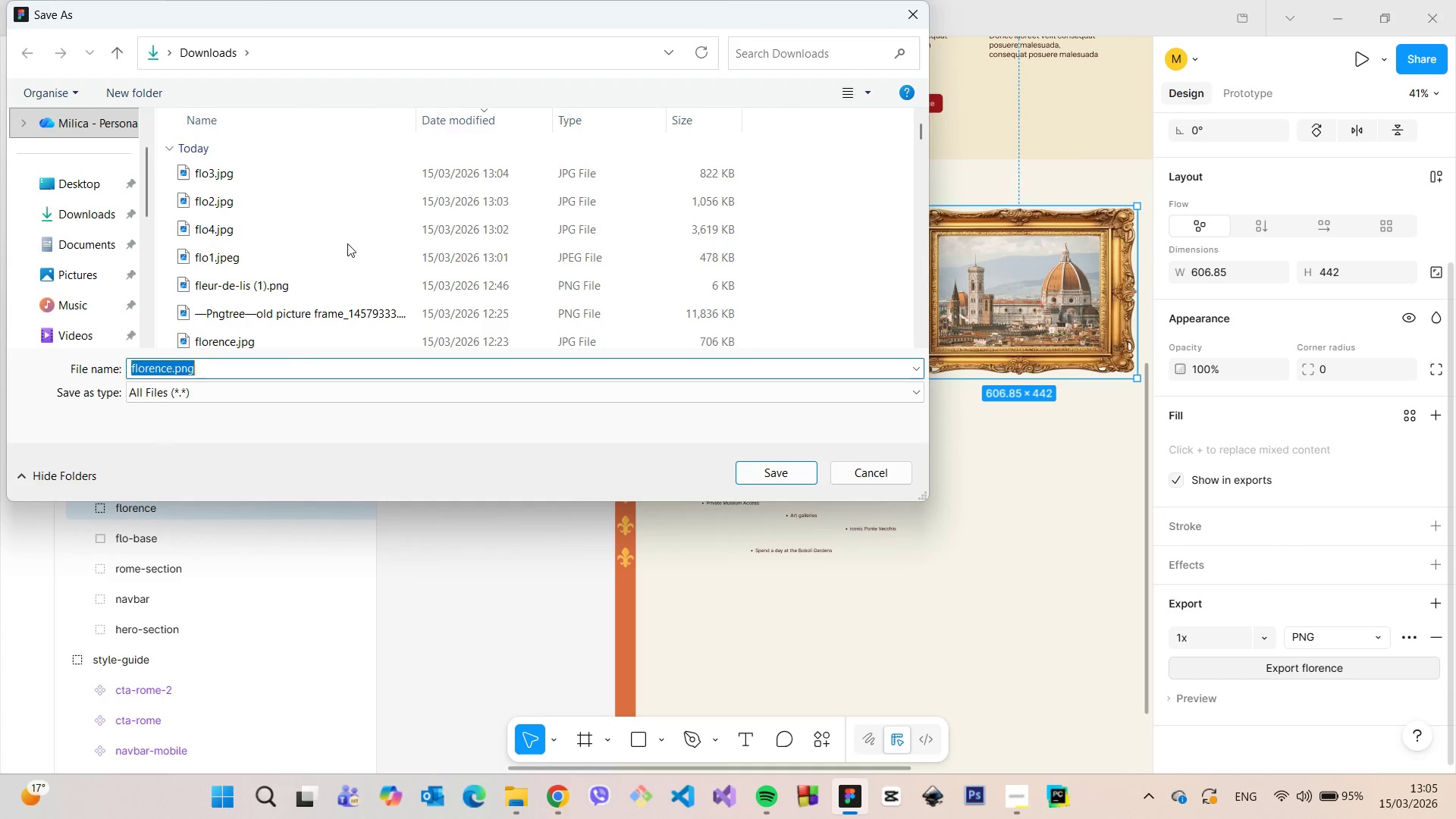 
left_click([781, 479])
 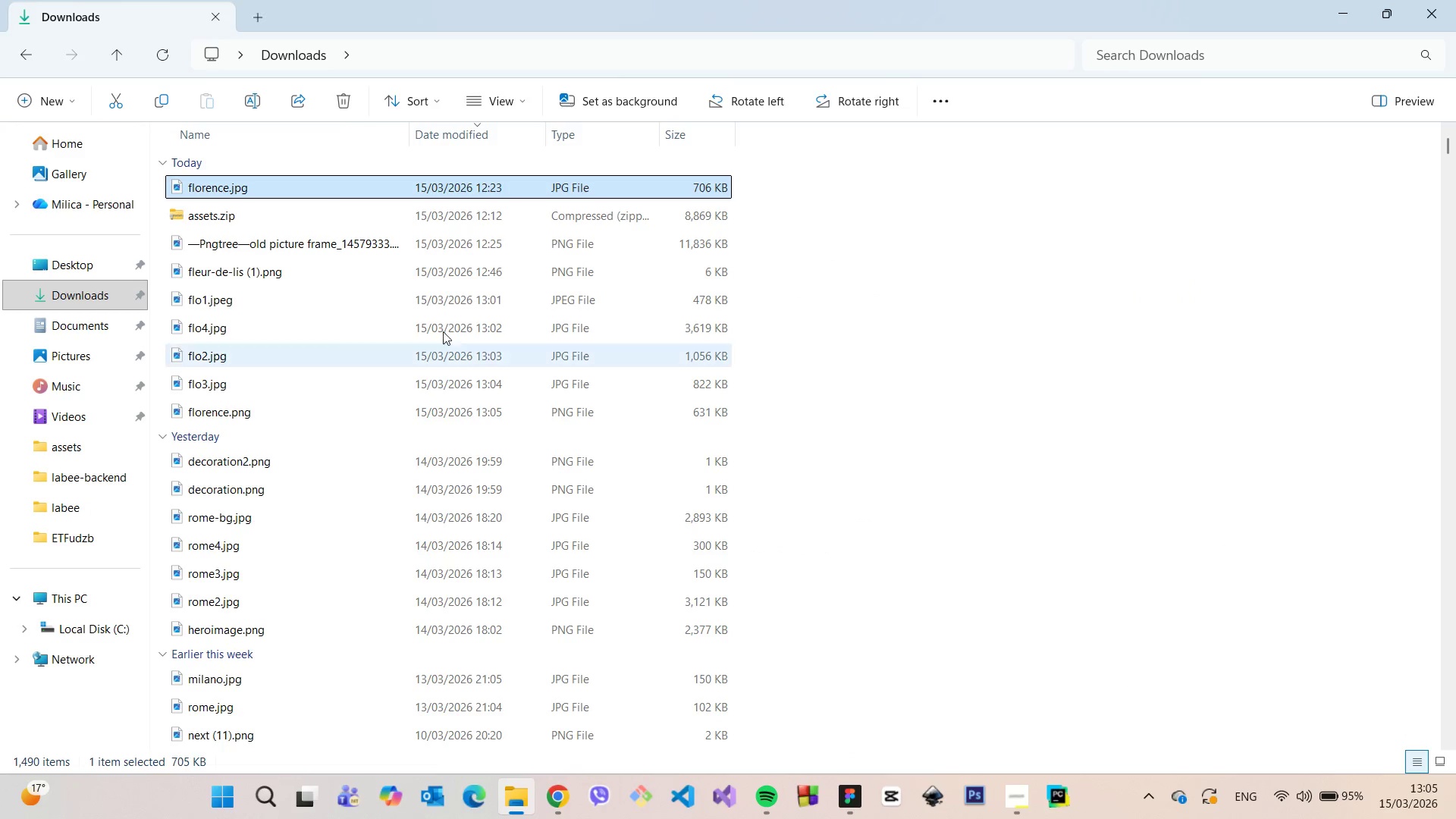 
mouse_move([322, 258])
 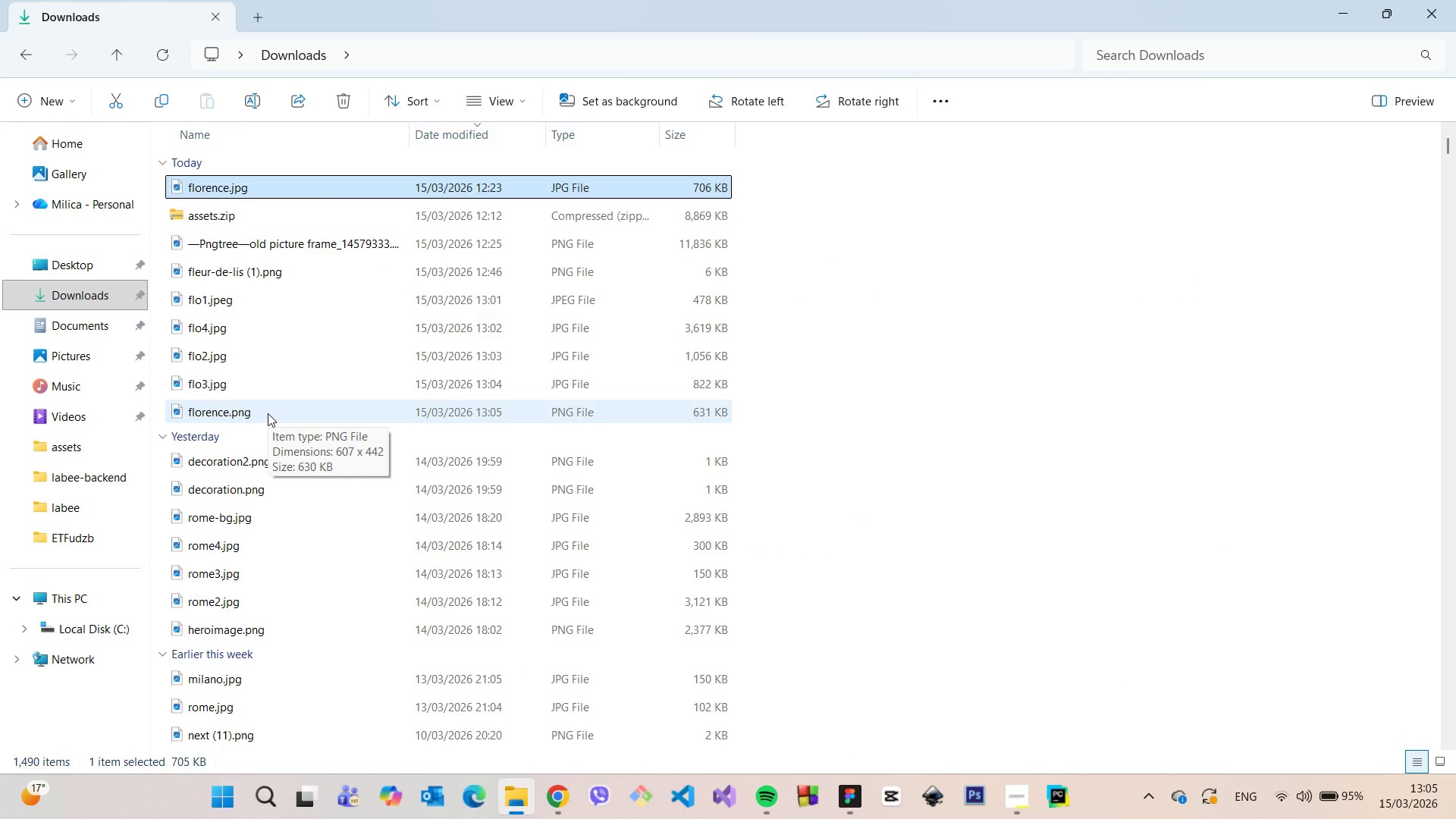 
double_click([268, 413])
 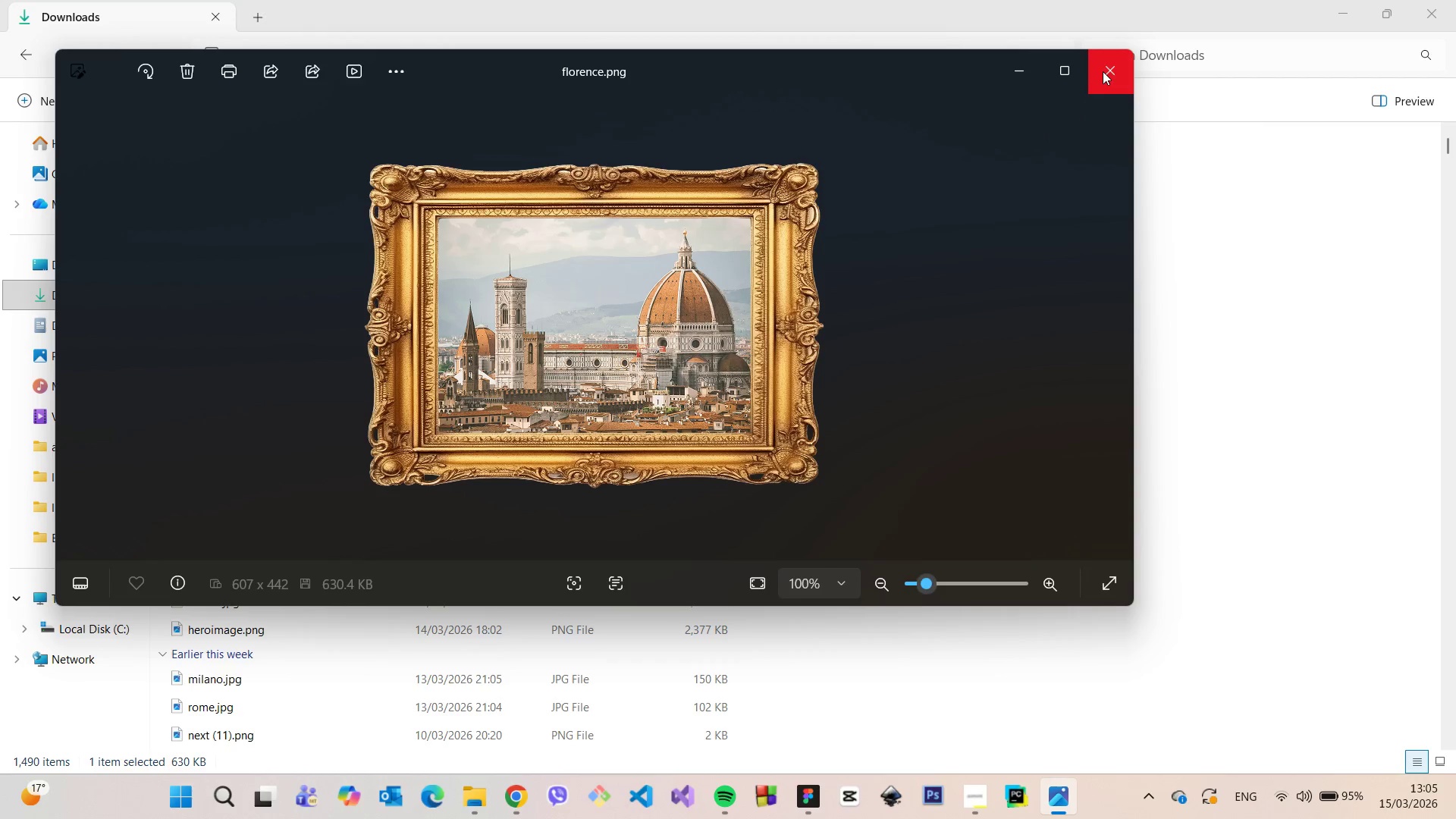 
left_click([1103, 71])
 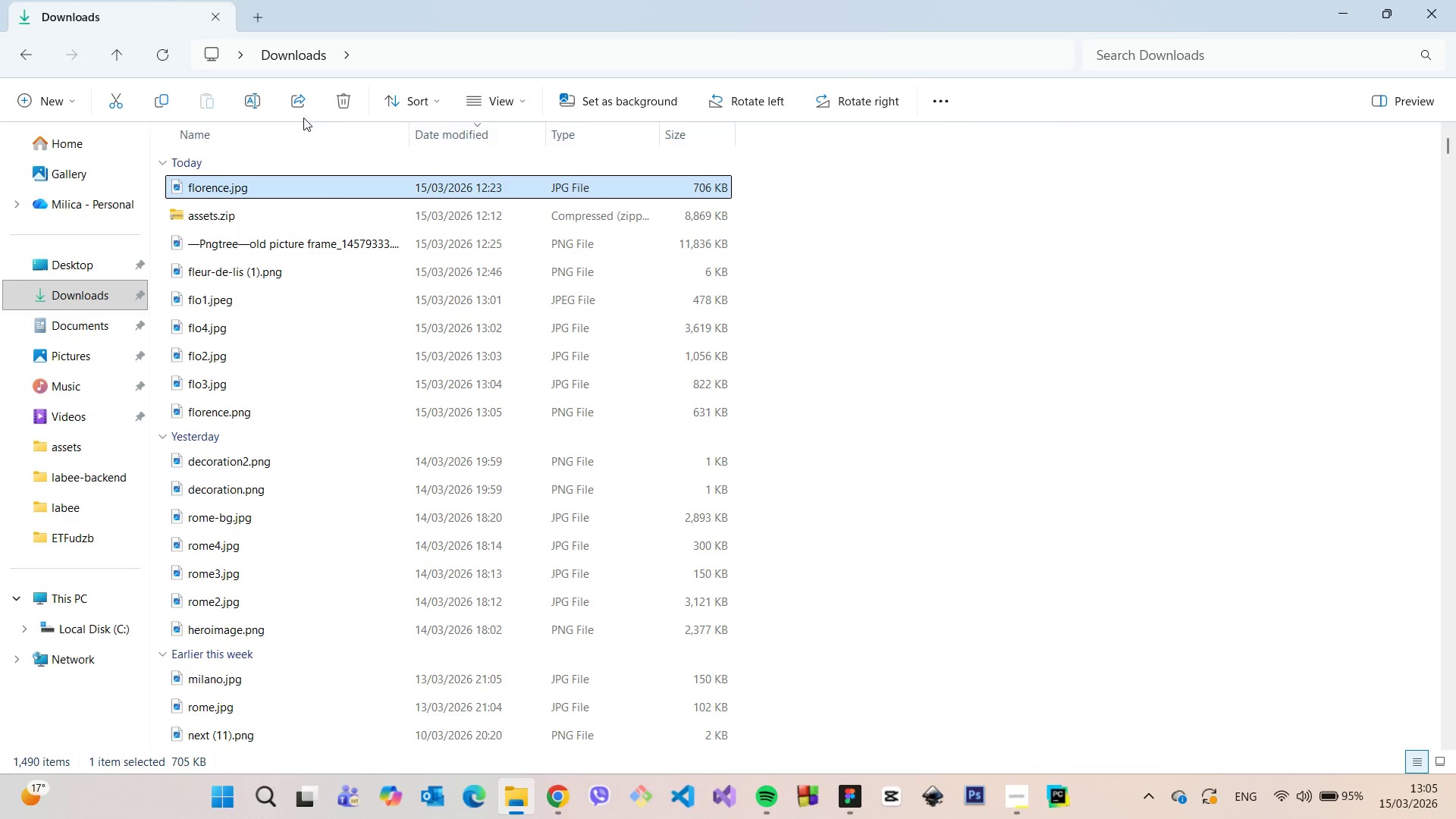 
left_click([345, 99])
 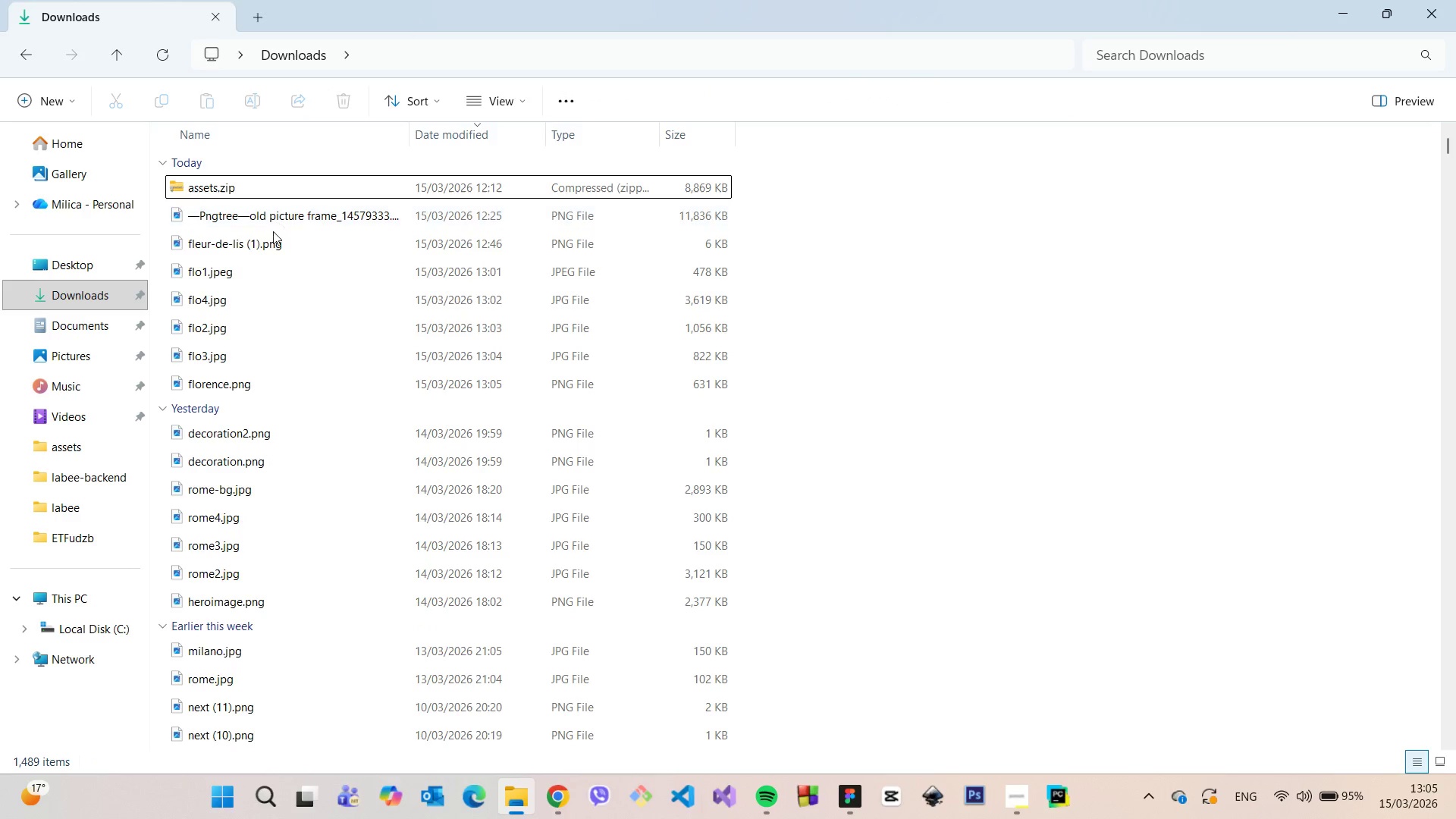 
left_click([268, 238])
 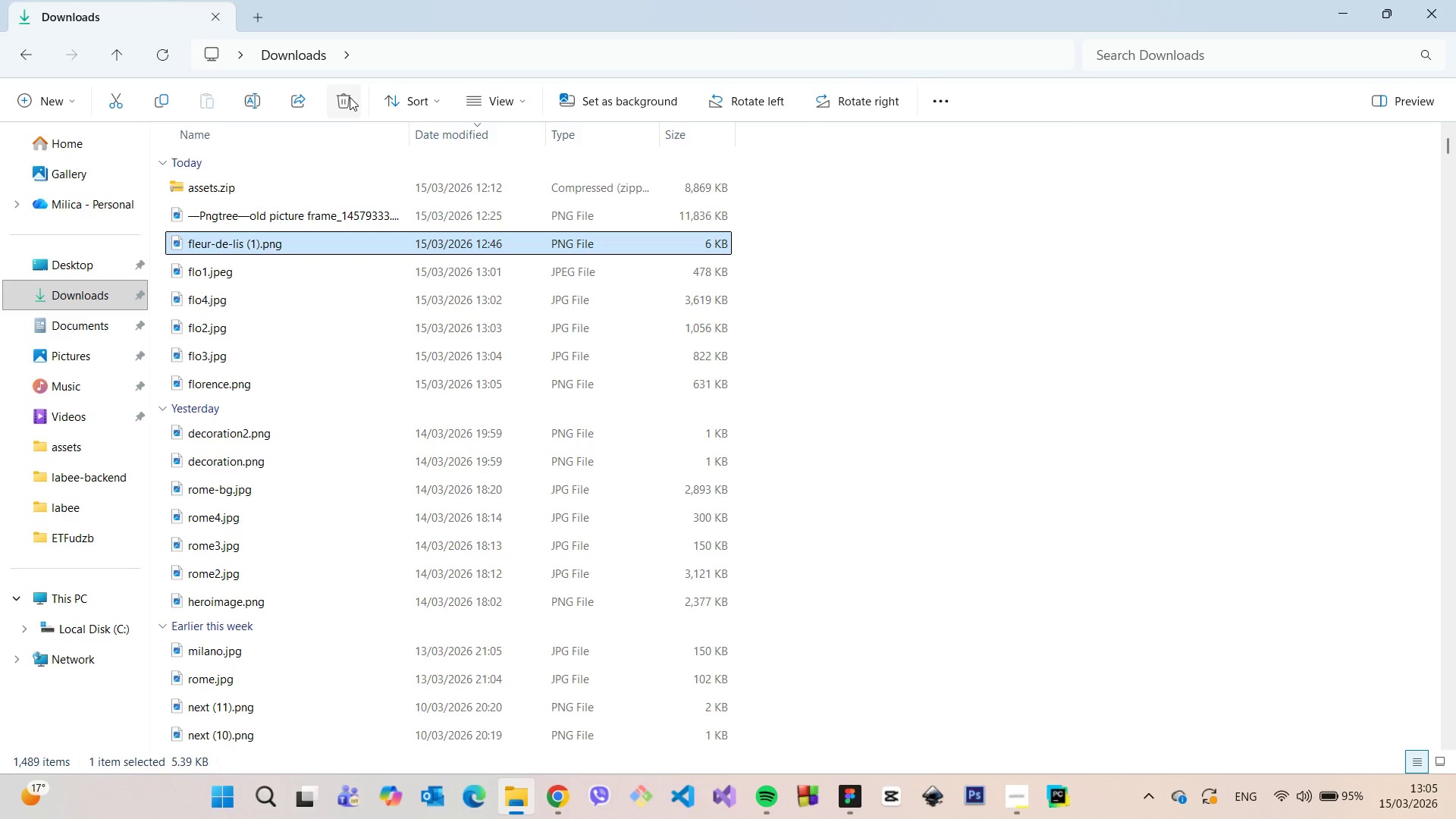 
left_click([349, 97])
 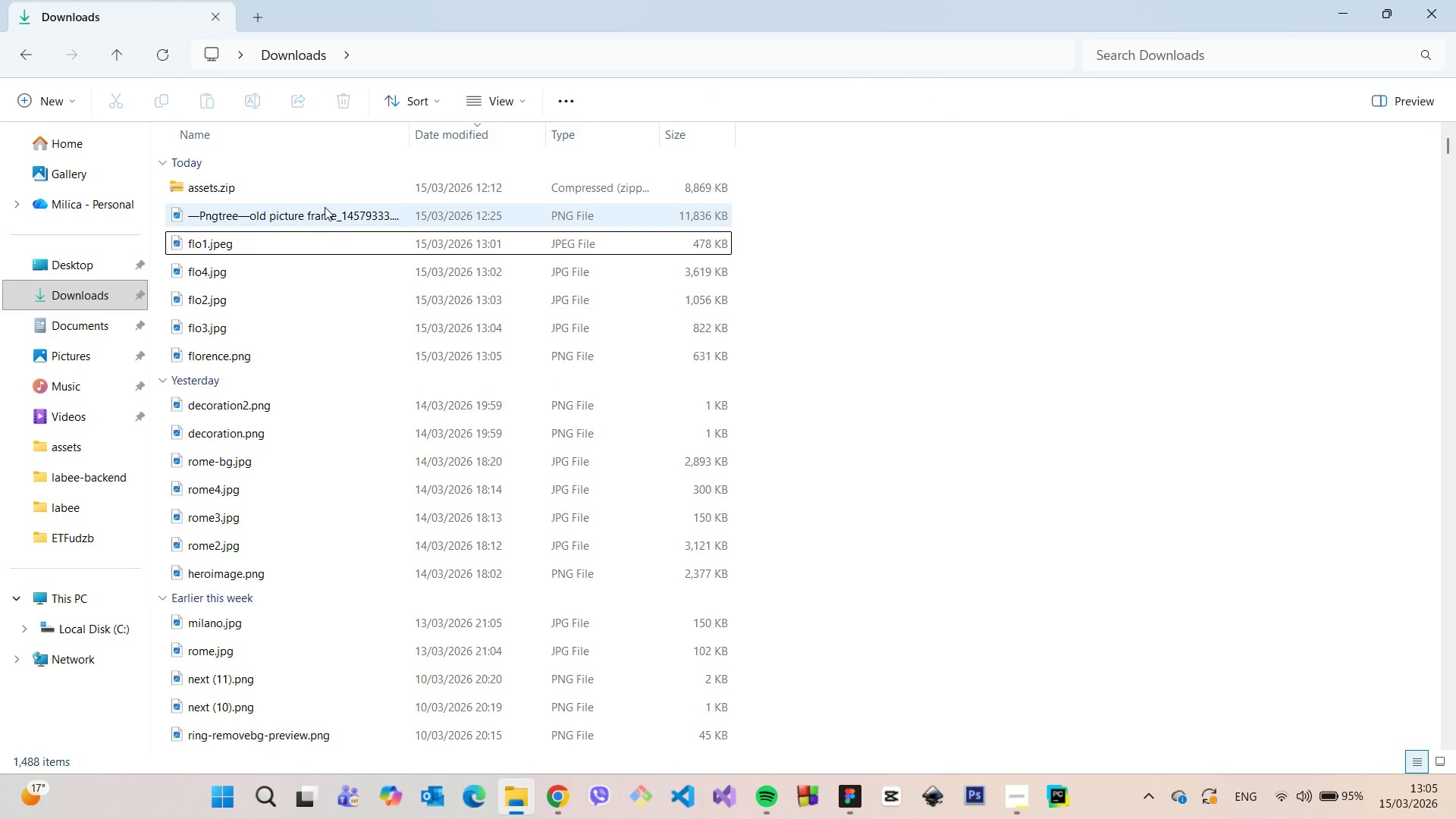 
left_click([325, 208])
 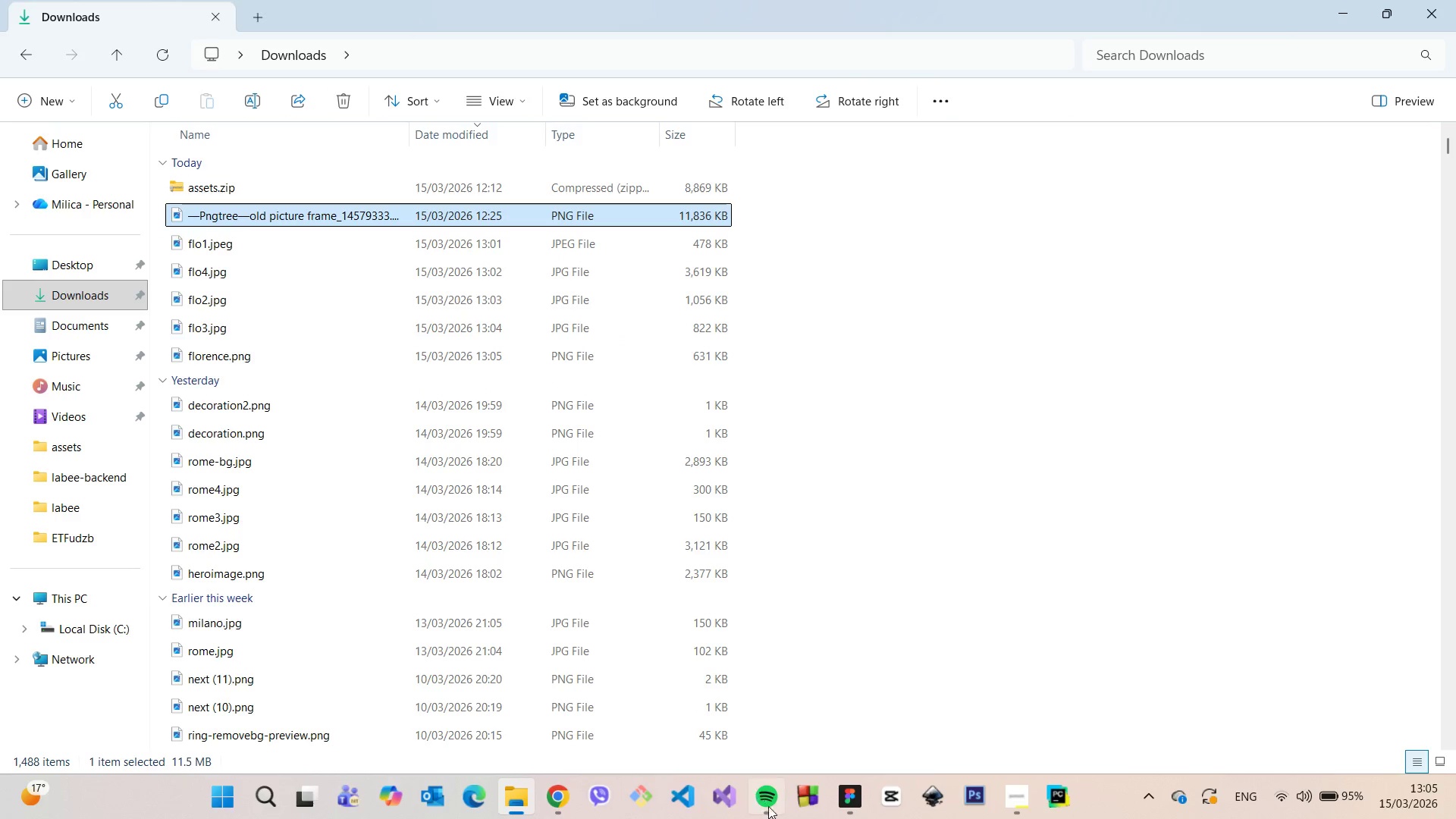 
left_click([846, 805])
 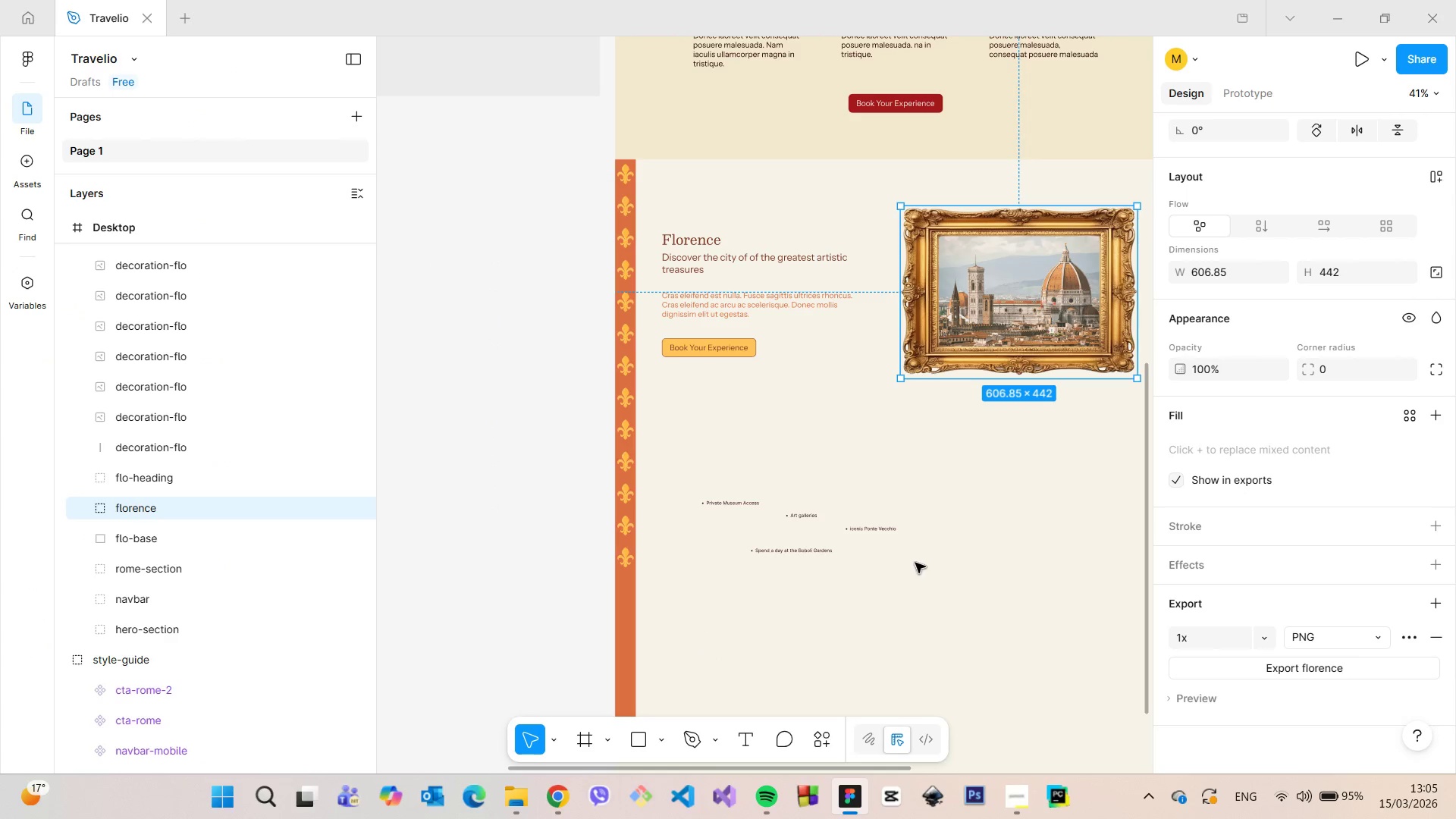 
left_click([915, 563])
 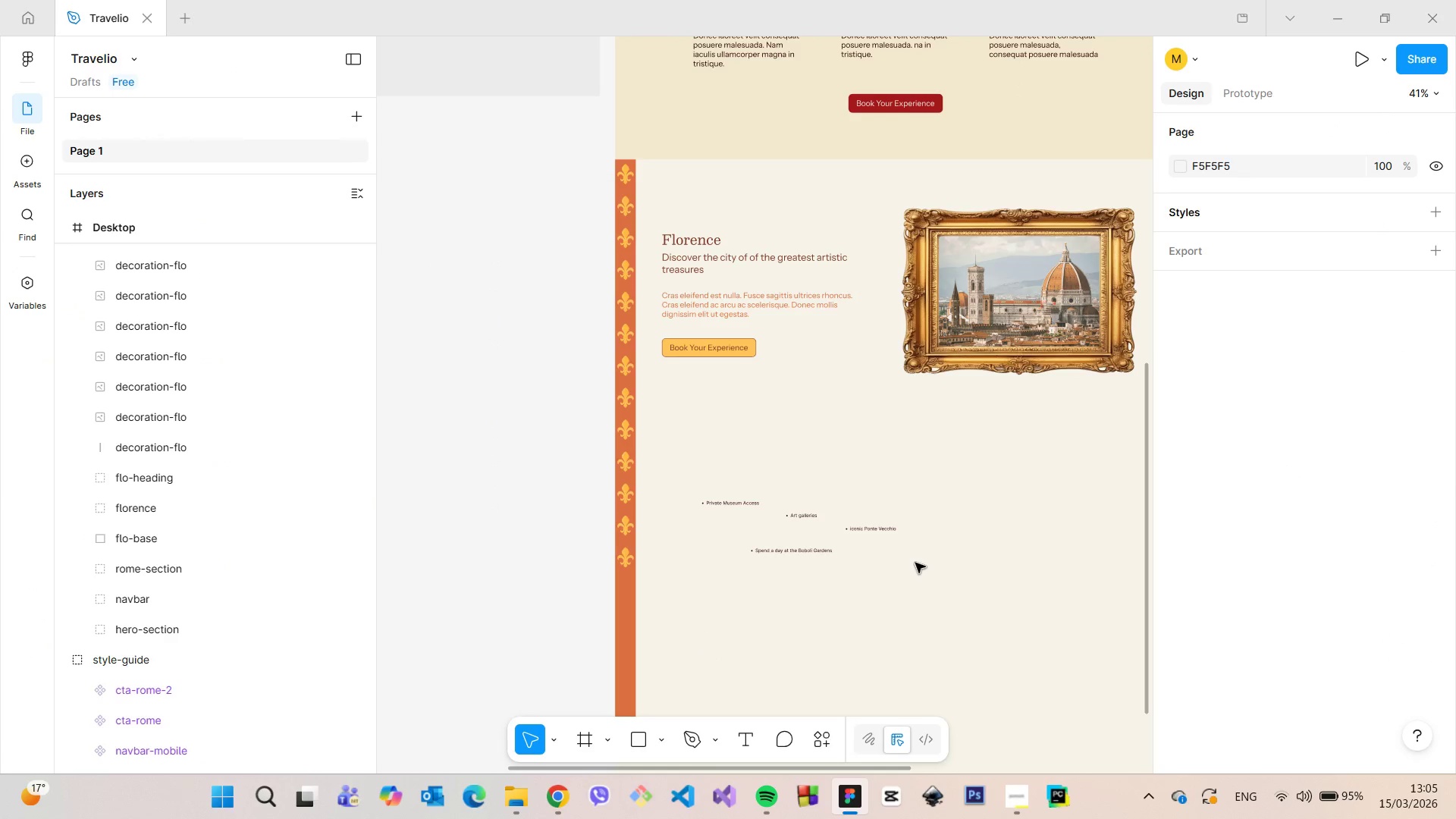 
scroll: coordinate [915, 563], scroll_direction: down, amount: 5.0
 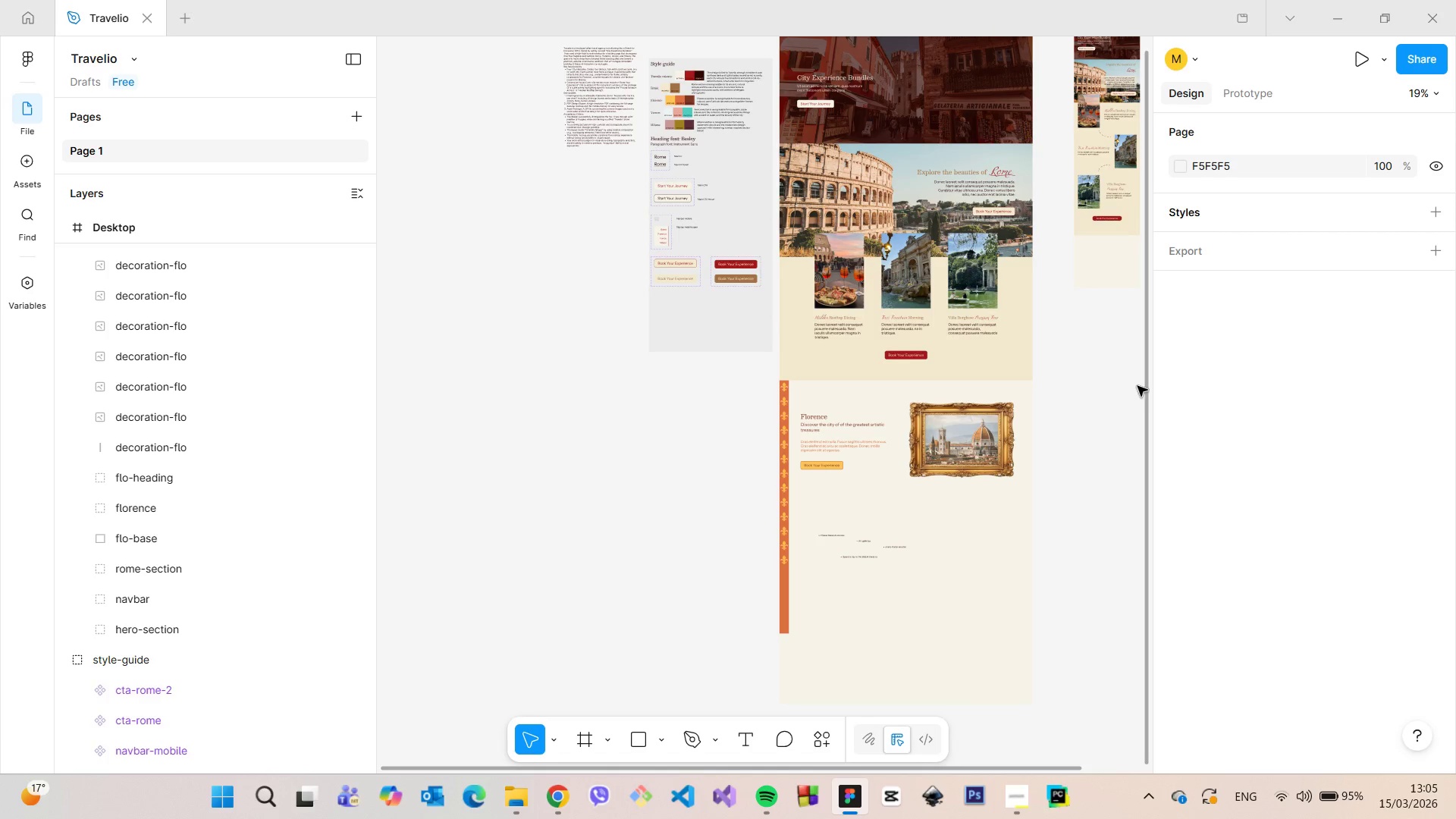 
left_click_drag(start_coordinate=[1143, 386], to_coordinate=[1131, 371])
 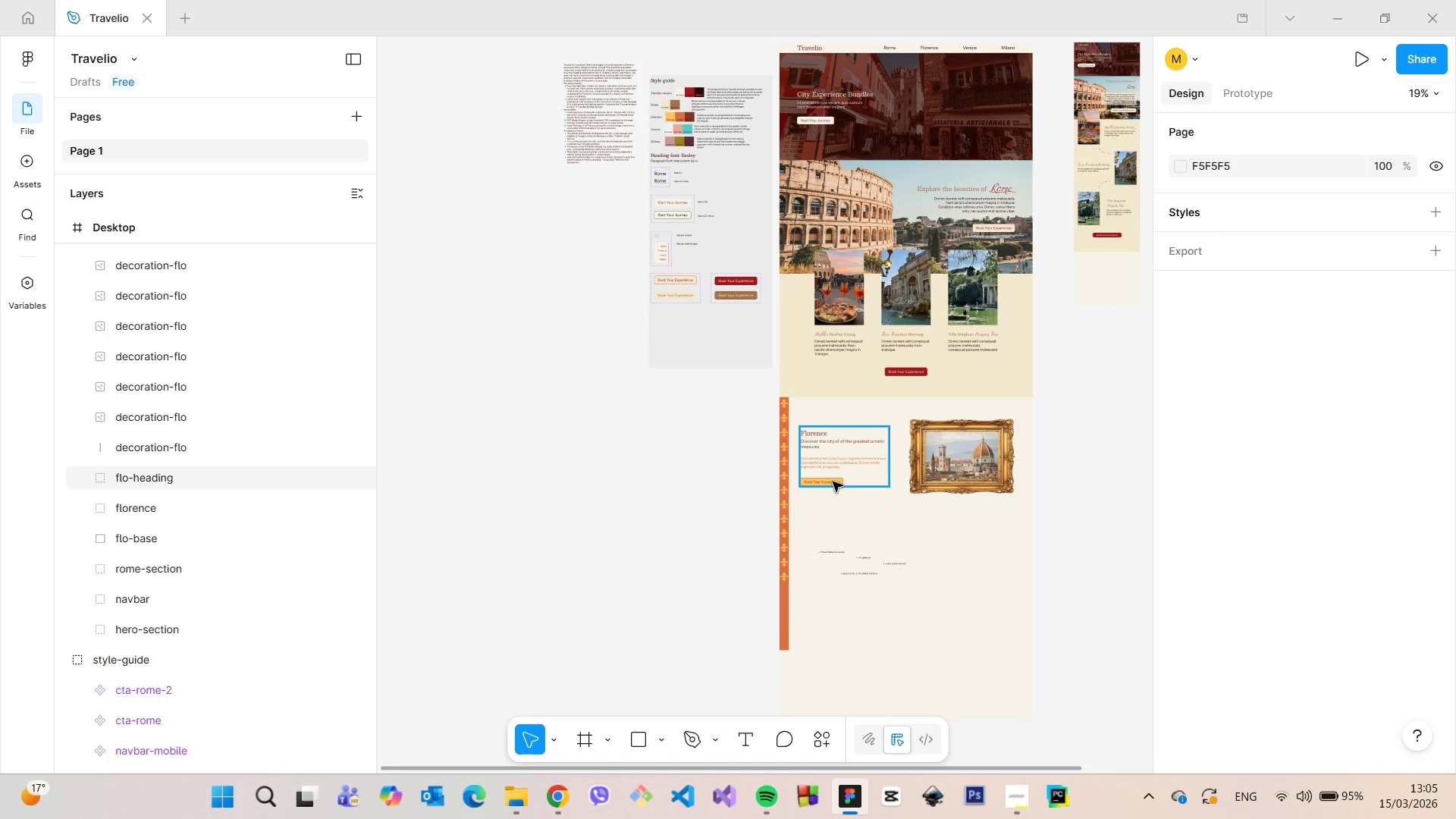 
double_click([833, 482])
 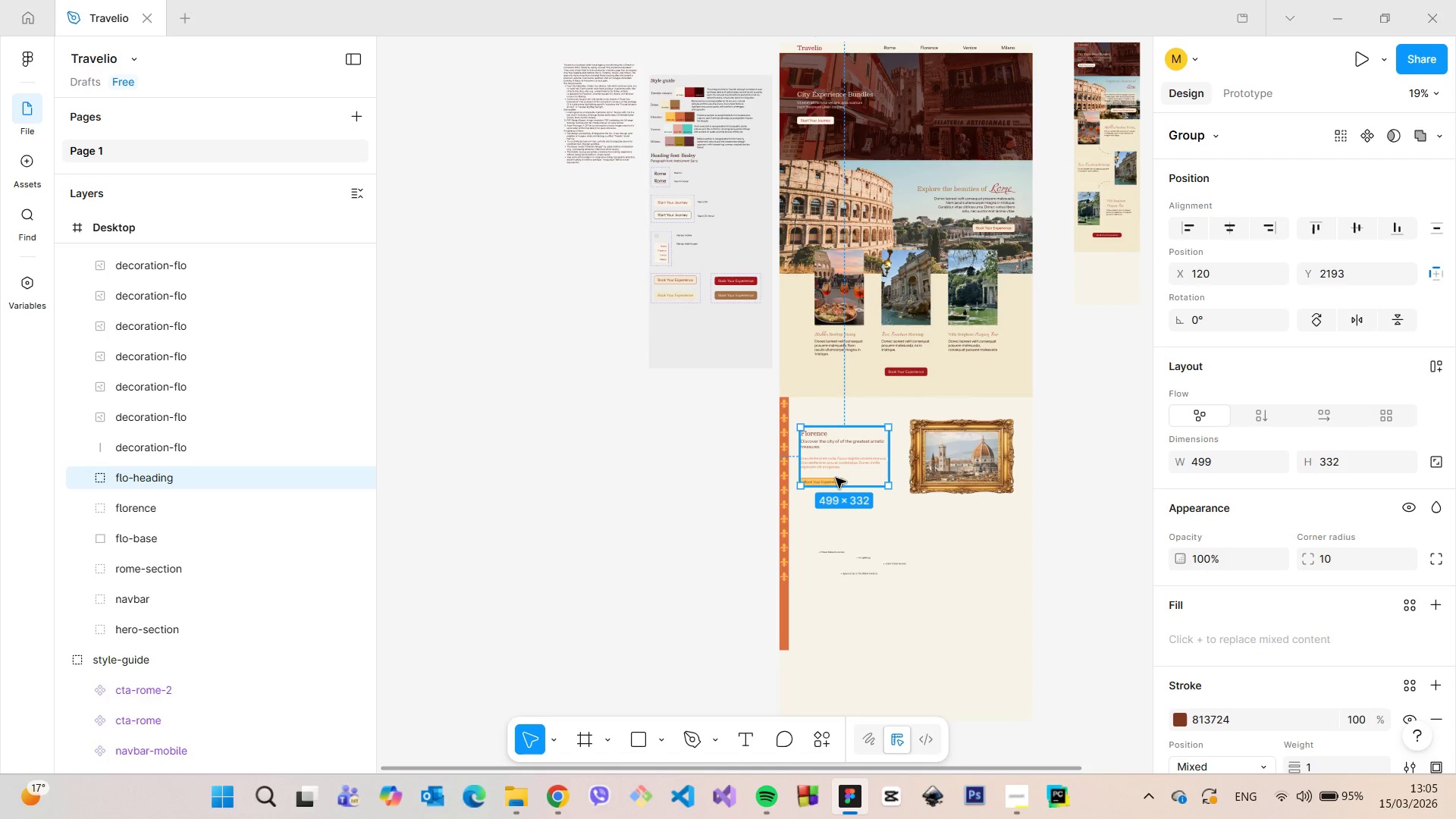 
left_click([836, 480])
 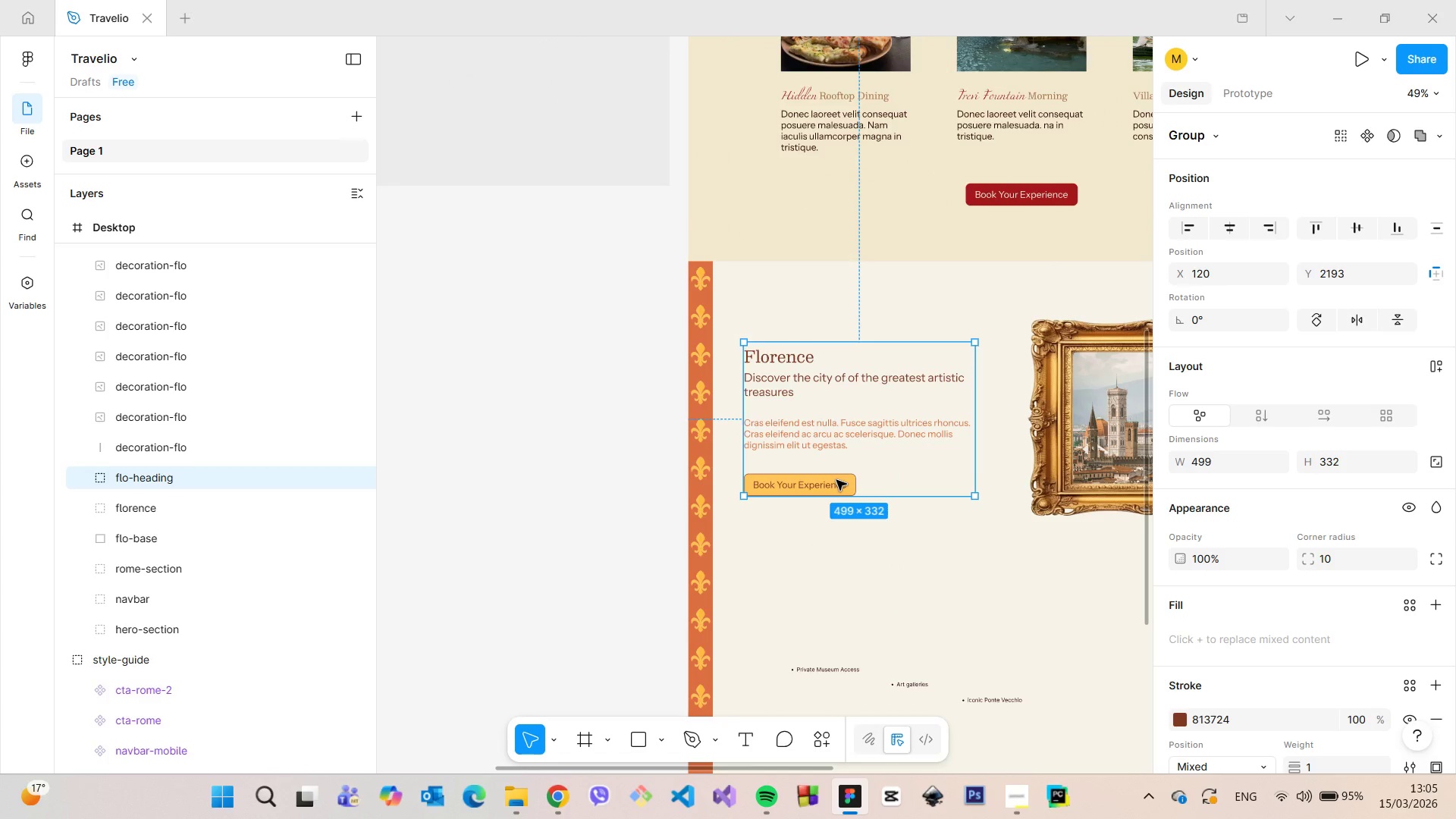 
scroll: coordinate [836, 480], scroll_direction: up, amount: 9.0
 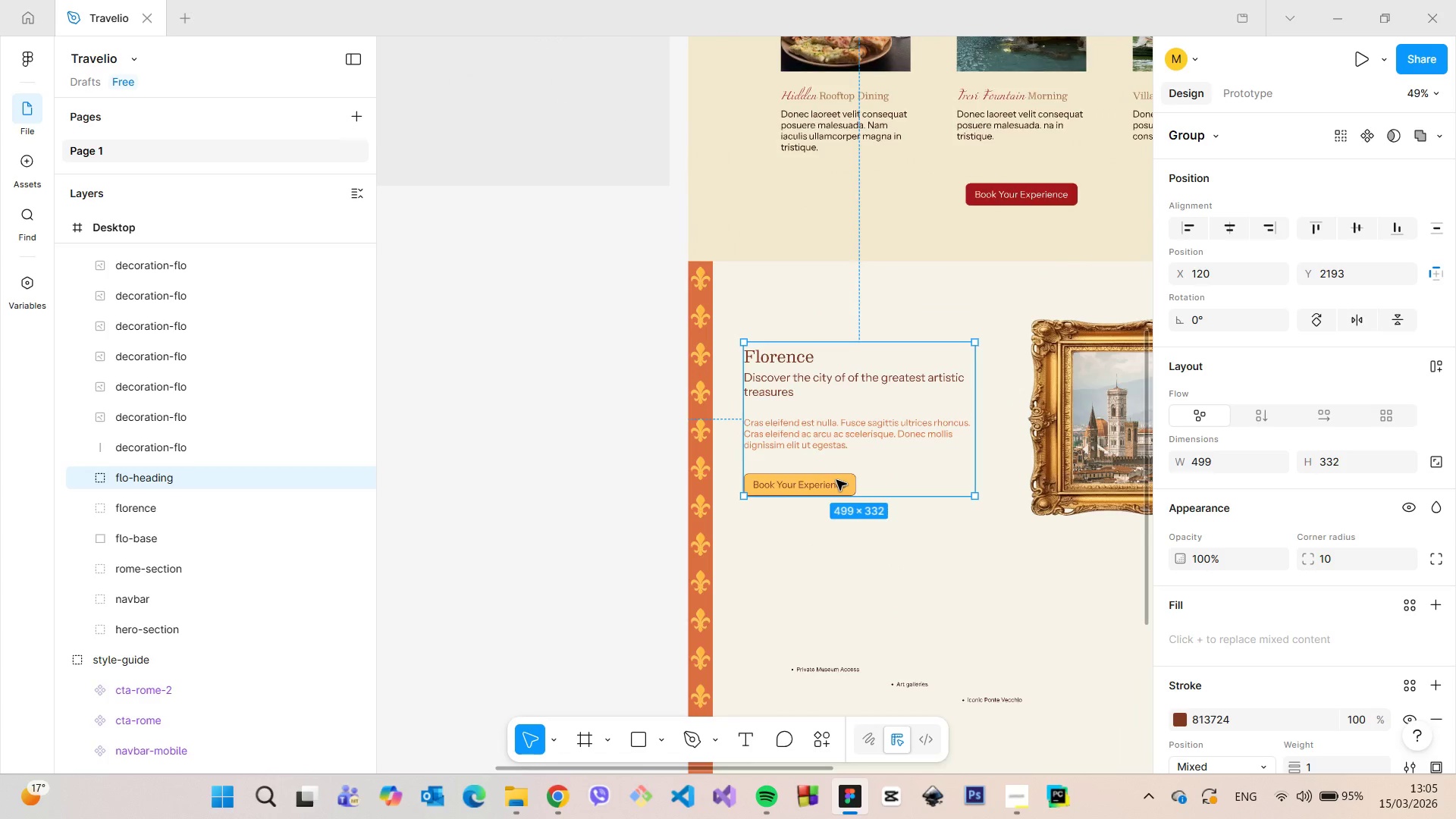 
double_click([836, 480])
 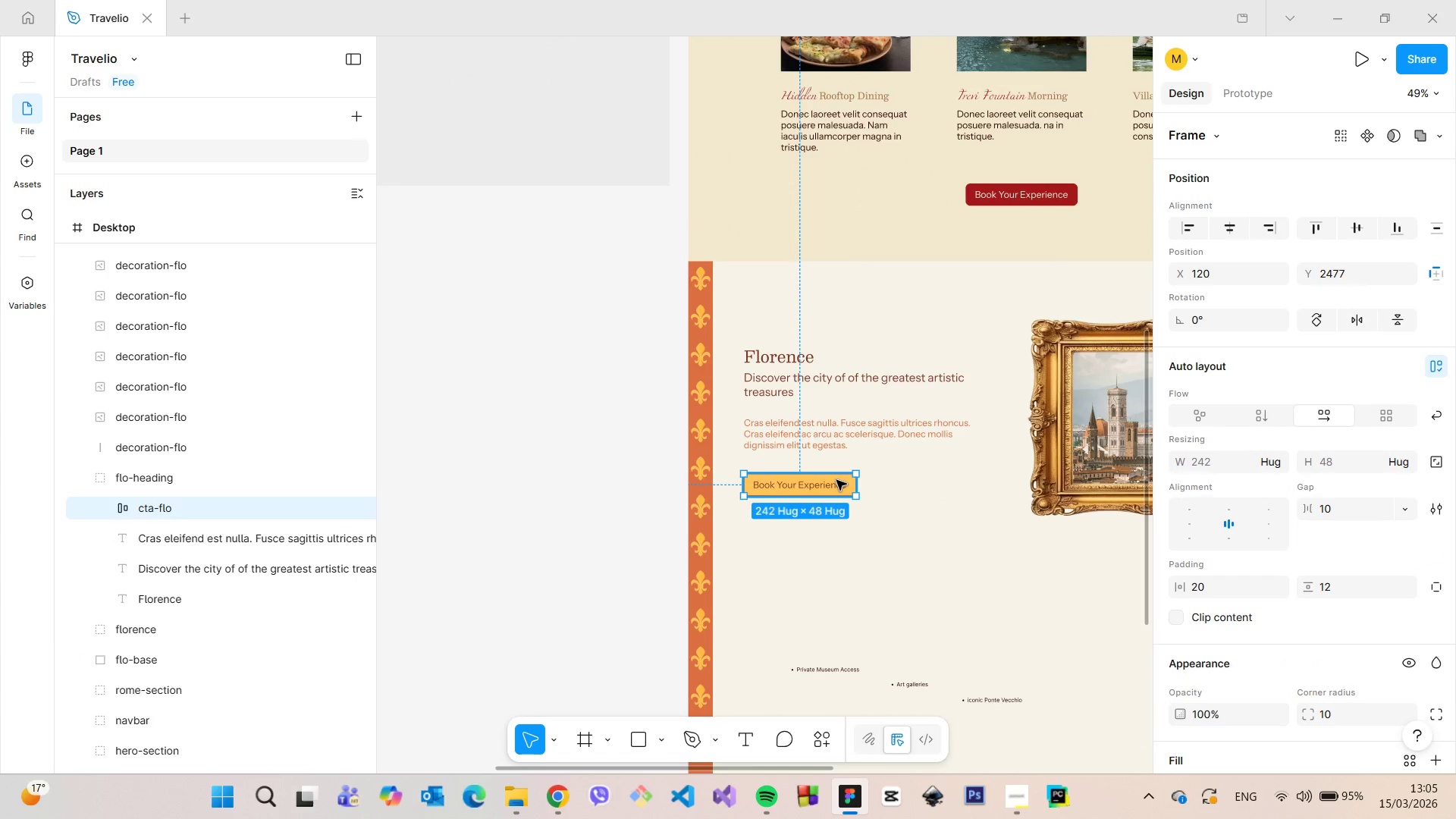 
scroll: coordinate [836, 480], scroll_direction: down, amount: 4.0
 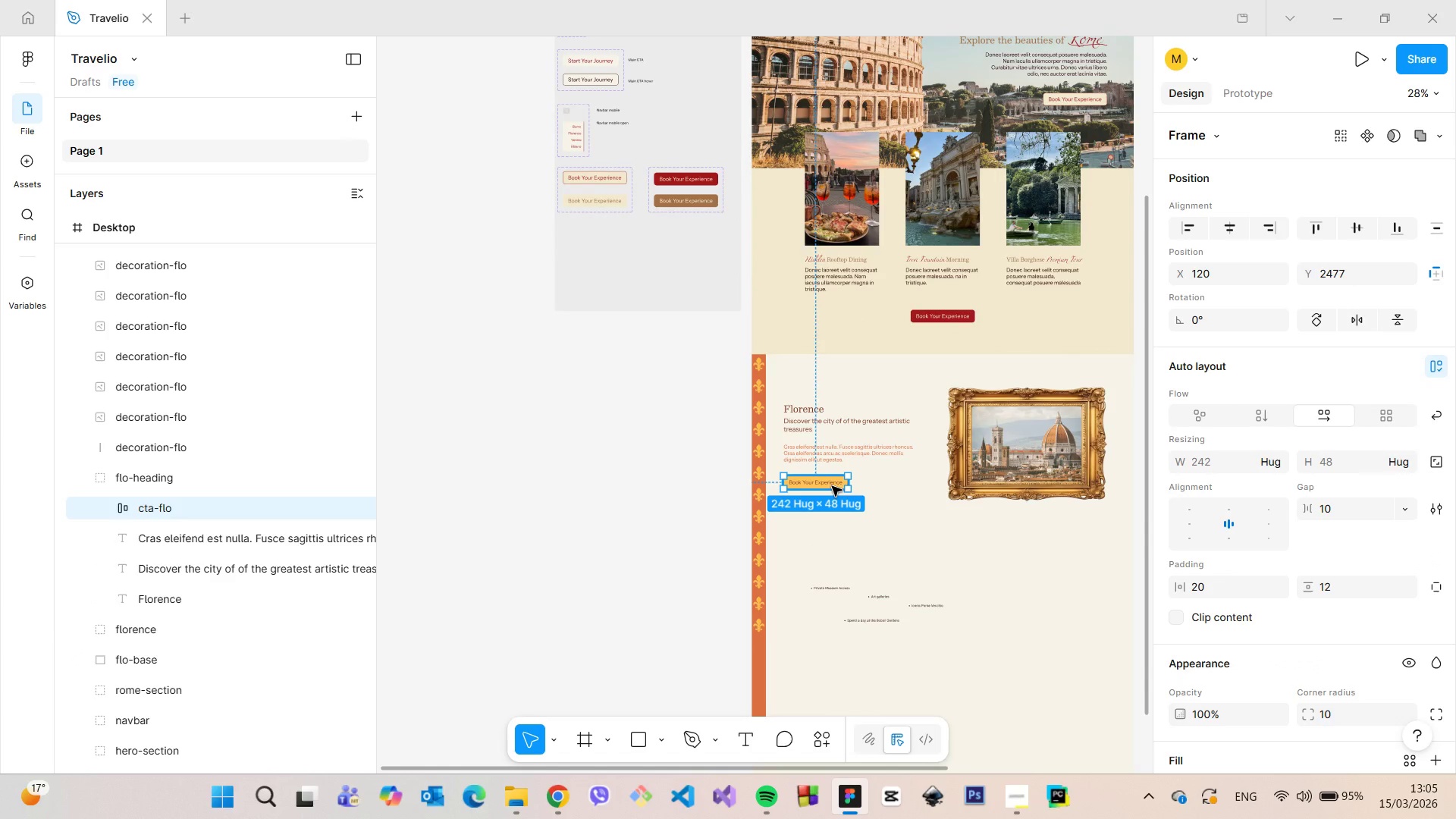 
hold_key(key=AltLeft, duration=1.51)
left_click_drag(start_coordinate=[832, 486], to_coordinate=[611, 247])
 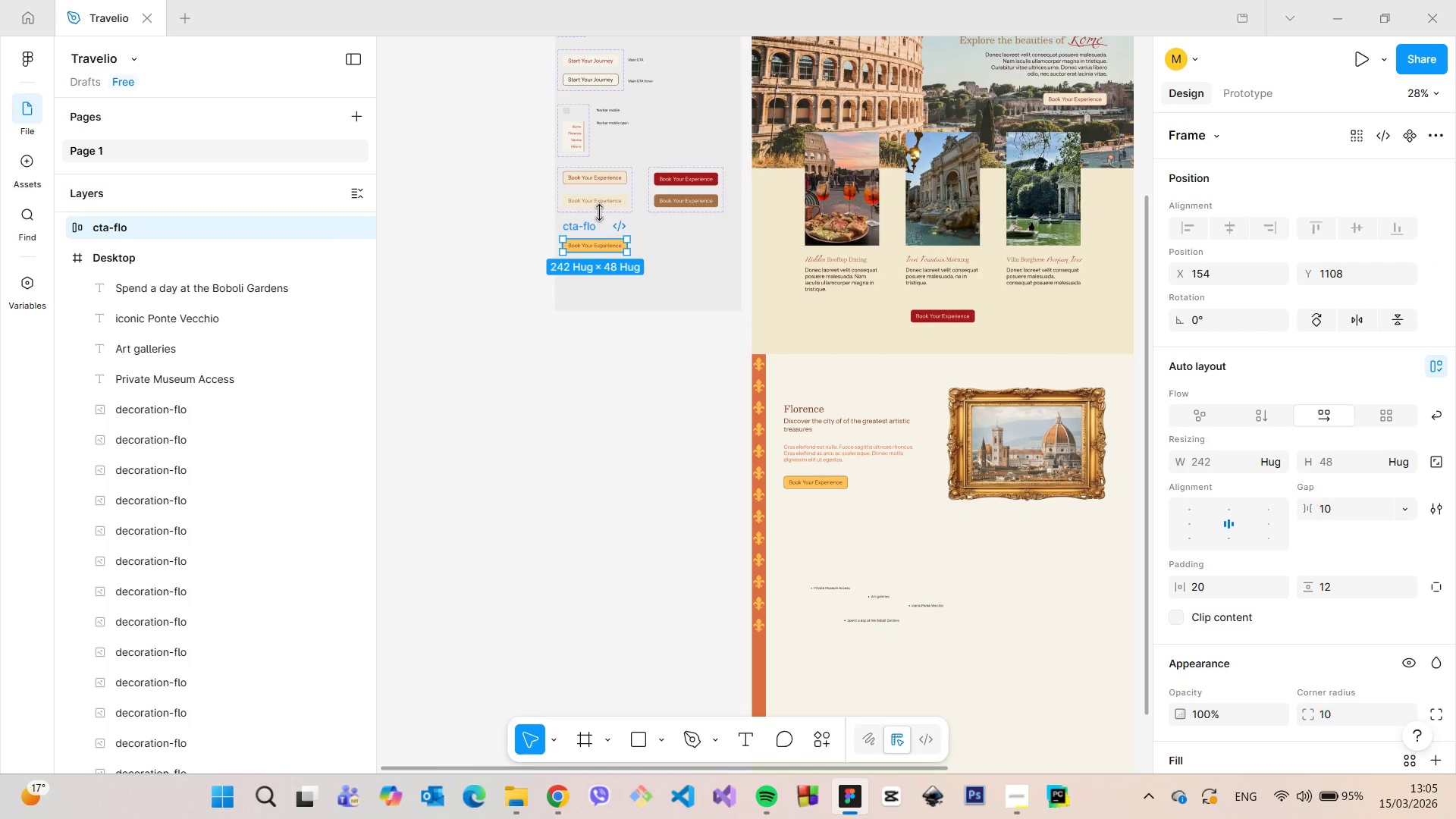 
key(Alt+AltLeft)
 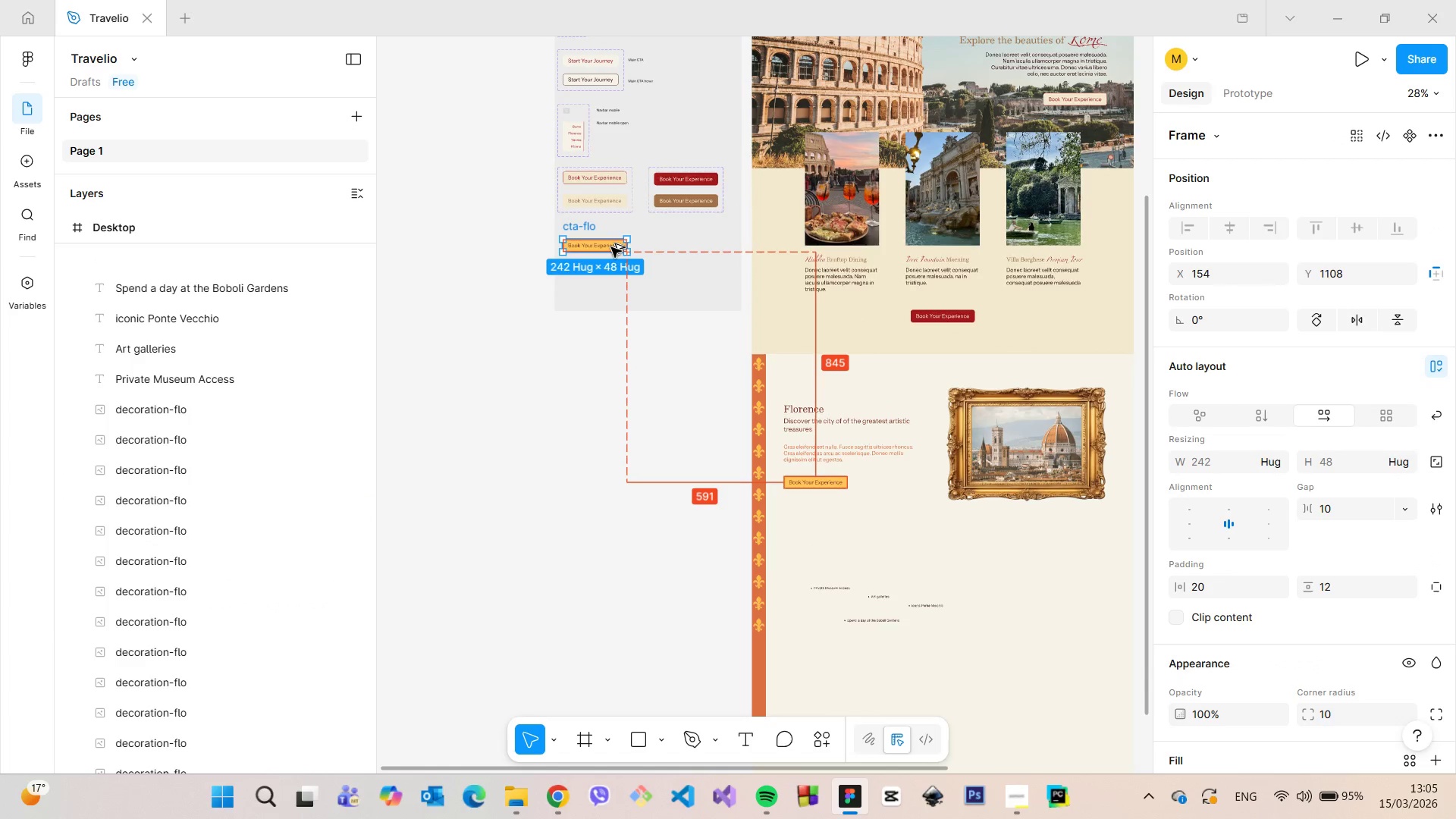 
key(Alt+AltLeft)
 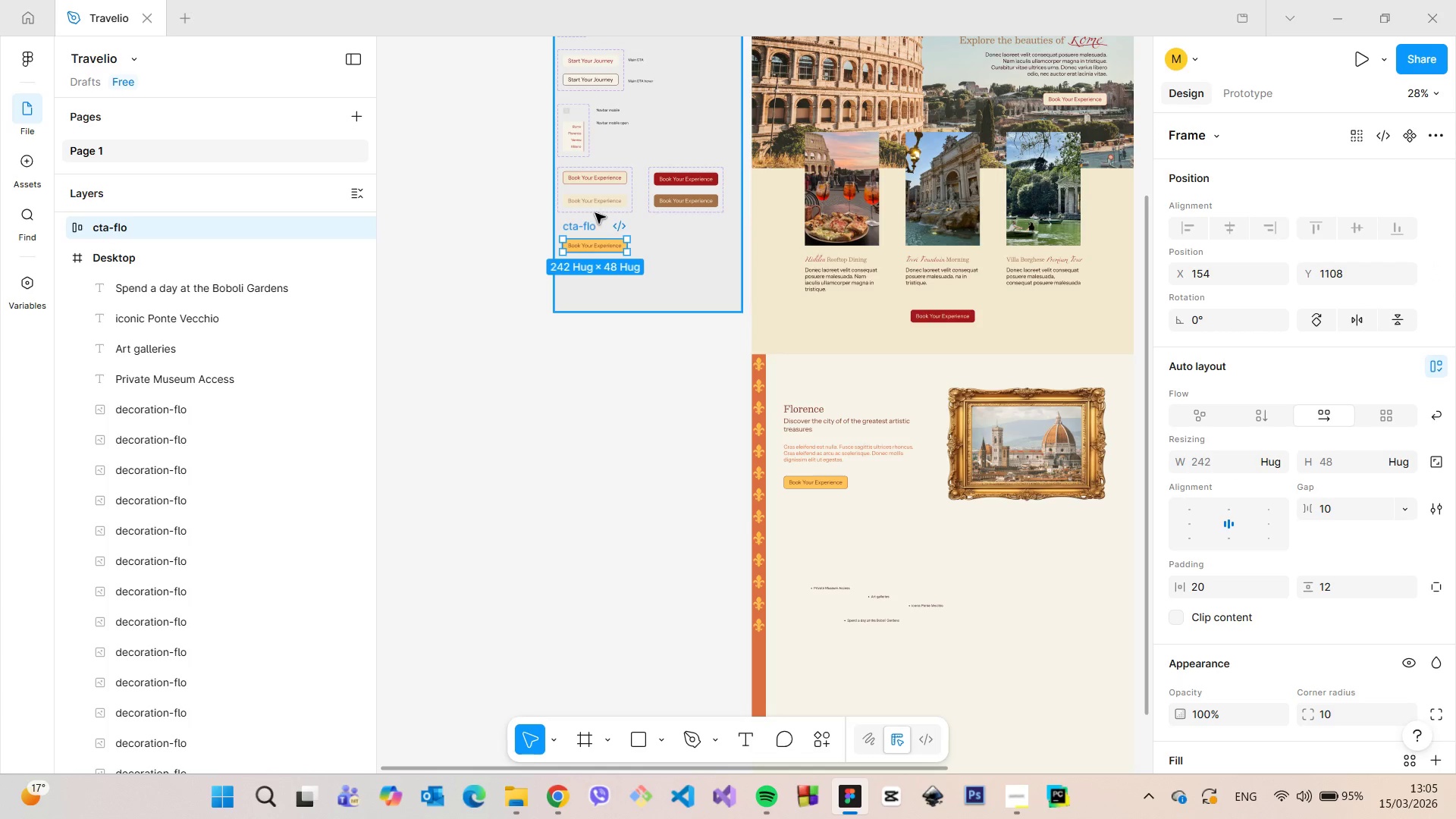 
scroll: coordinate [109, 289], scroll_direction: up, amount: 6.0
 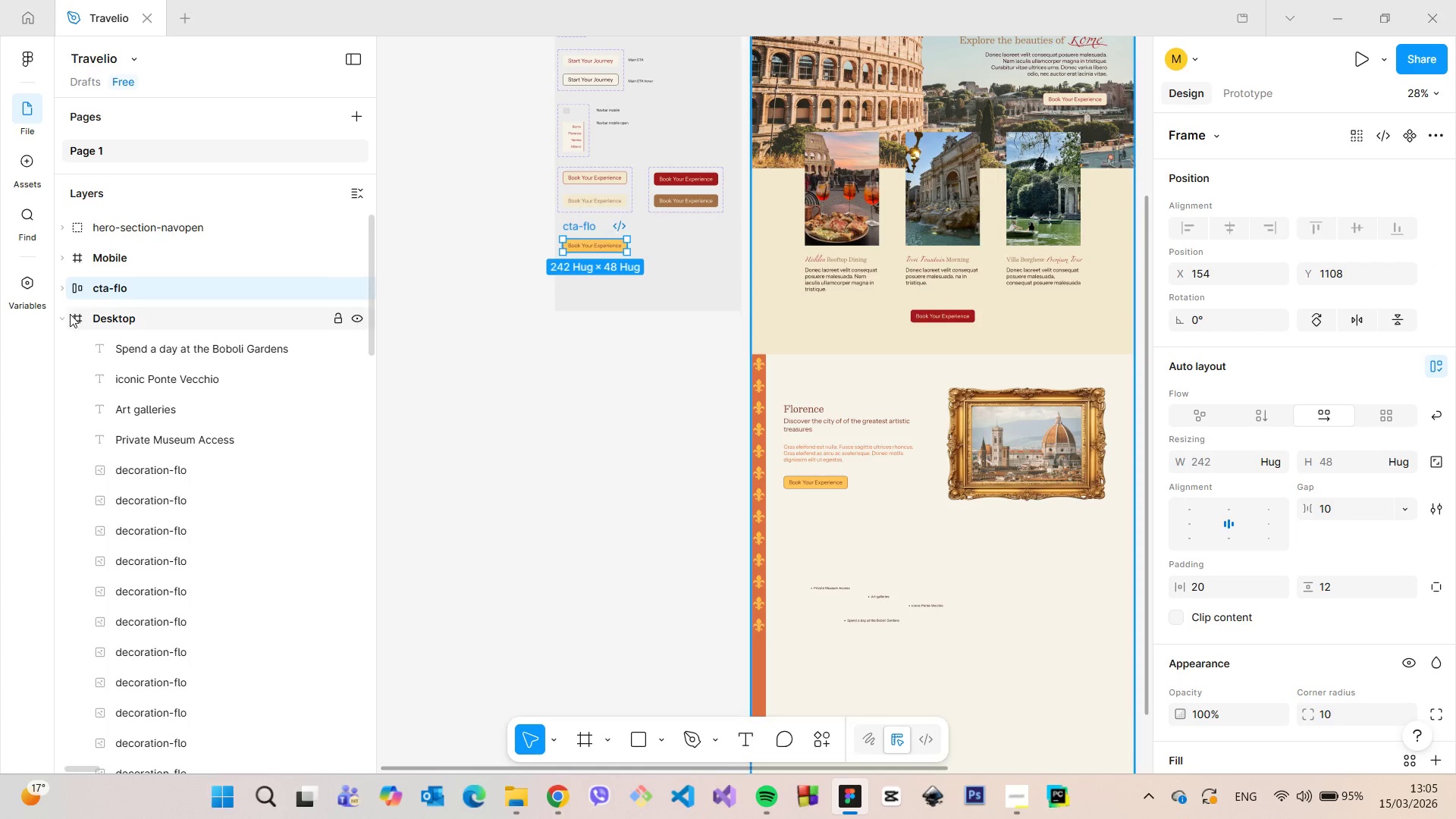 
left_click([67, 315])
 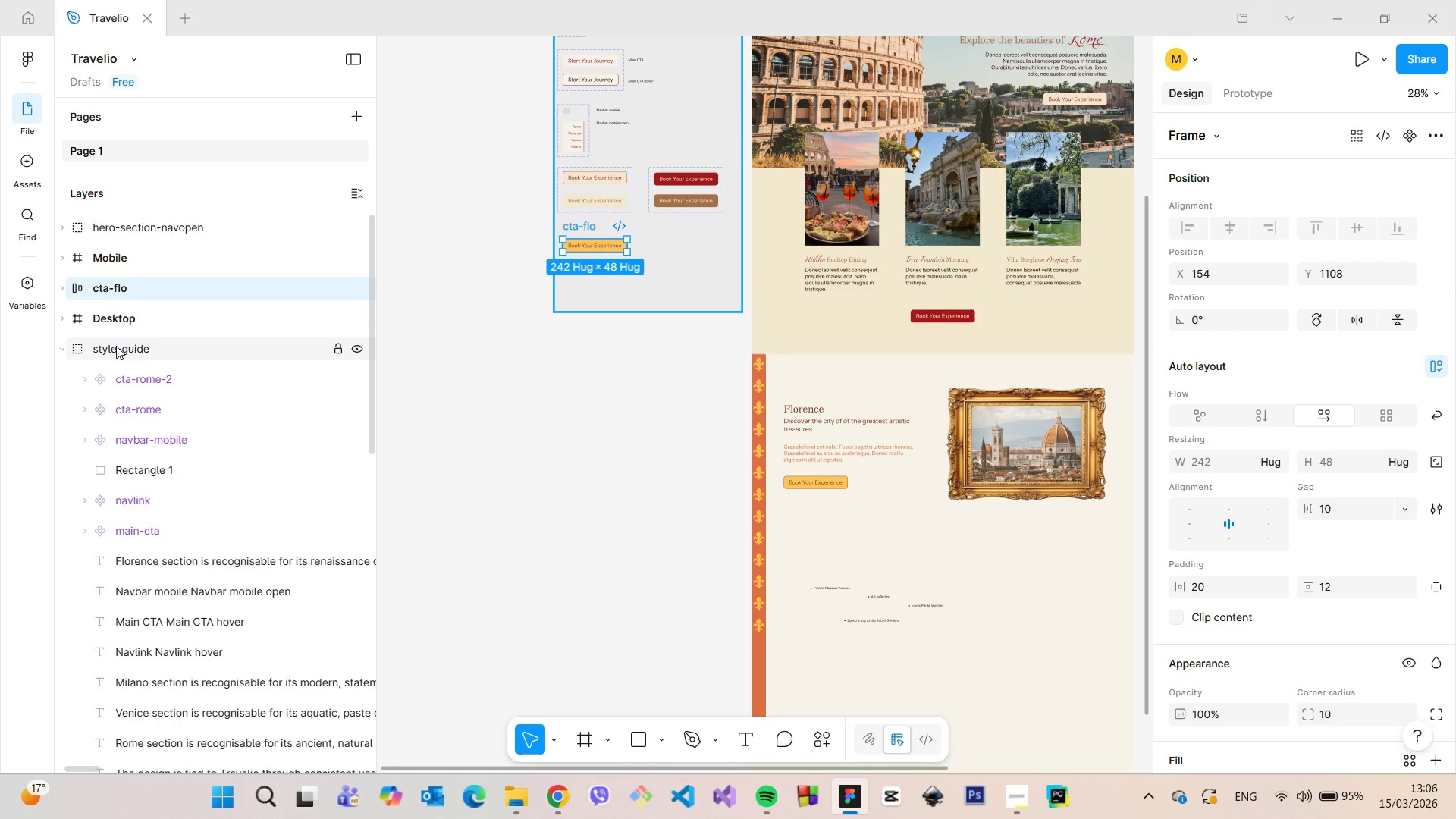 
left_click_drag(start_coordinate=[123, 285], to_coordinate=[168, 369])
 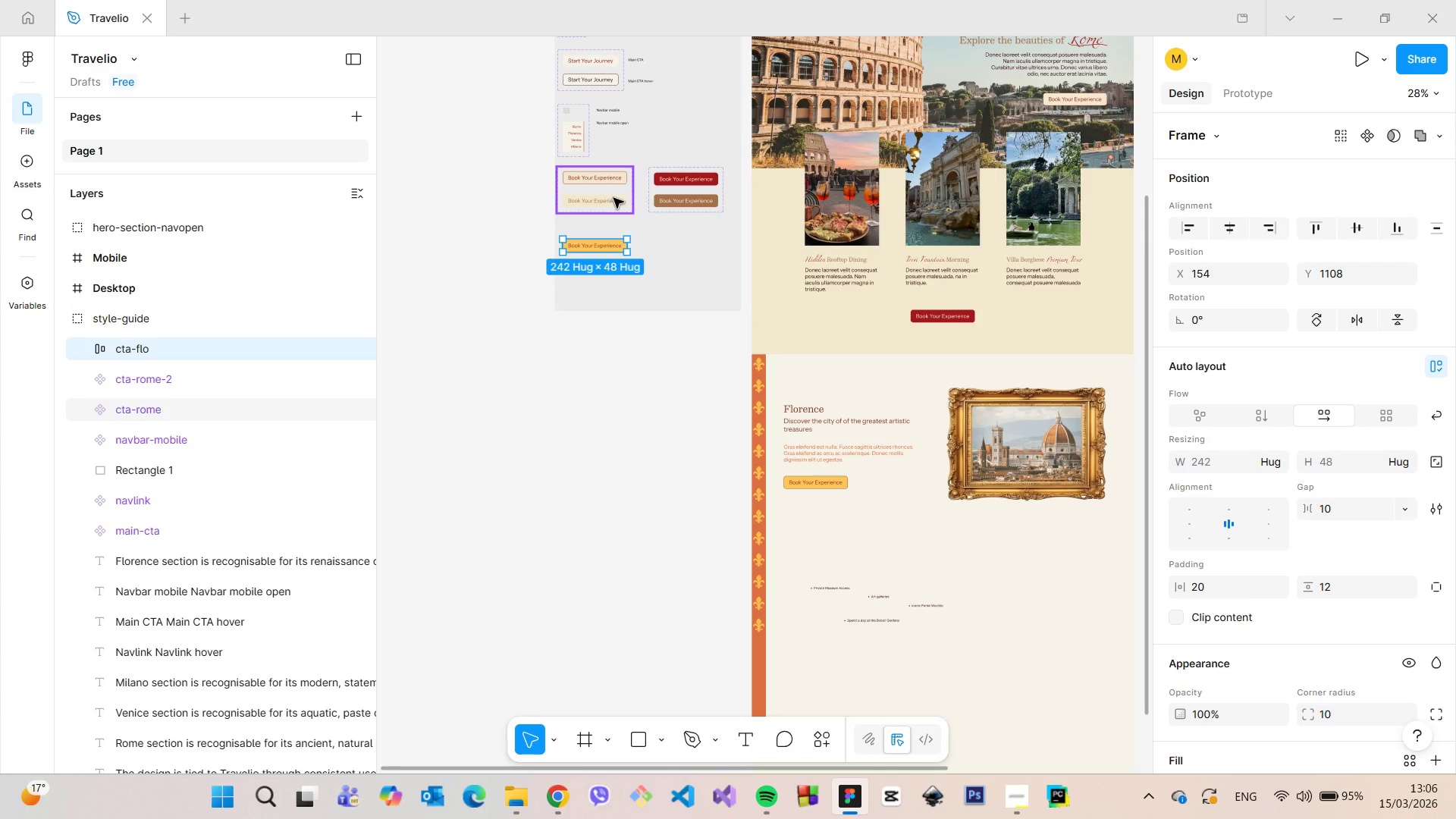 
wait(5.09)
 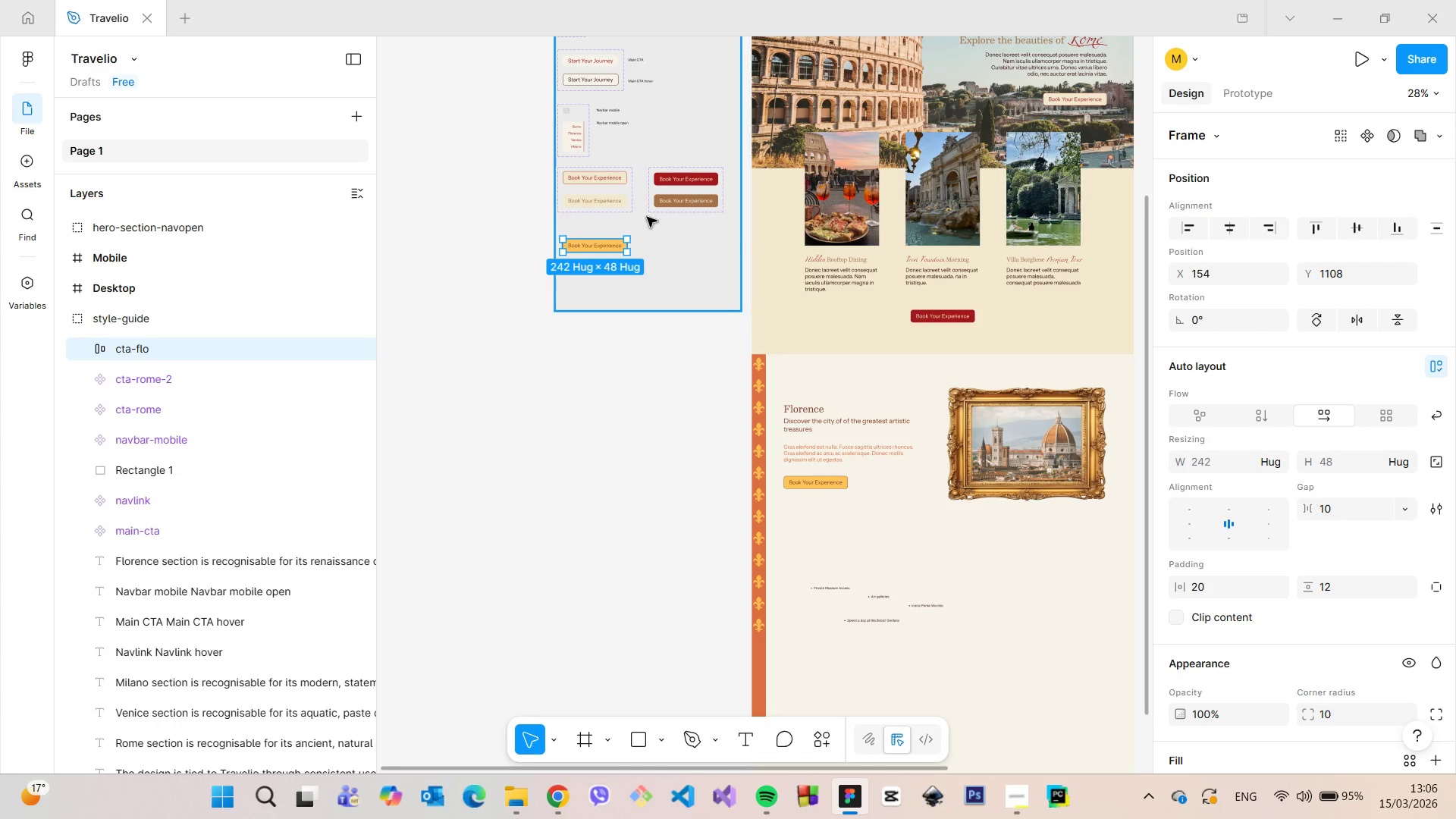 
scroll: coordinate [613, 198], scroll_direction: up, amount: 7.0
 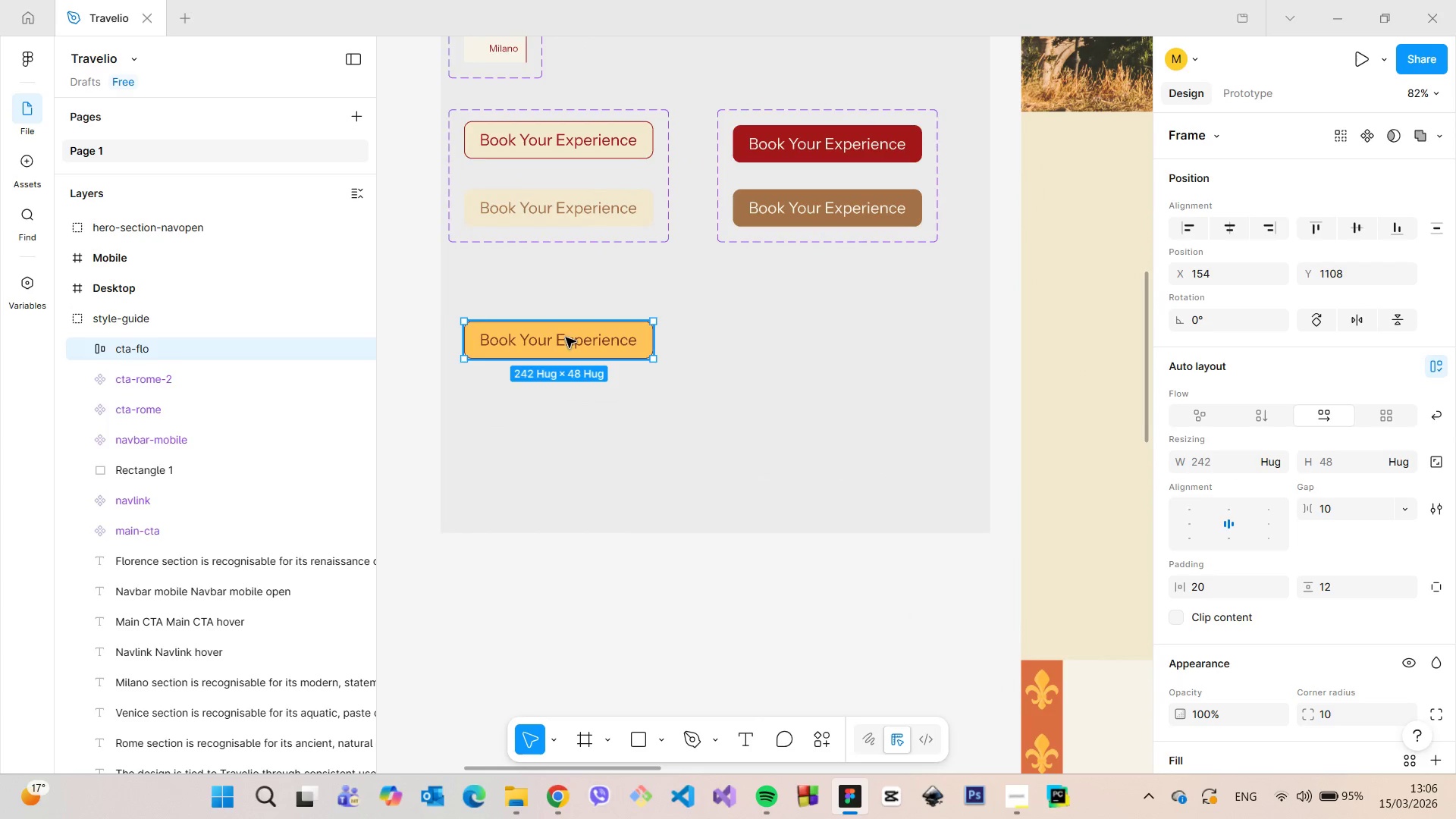 
left_click_drag(start_coordinate=[561, 340], to_coordinate=[563, 334])
 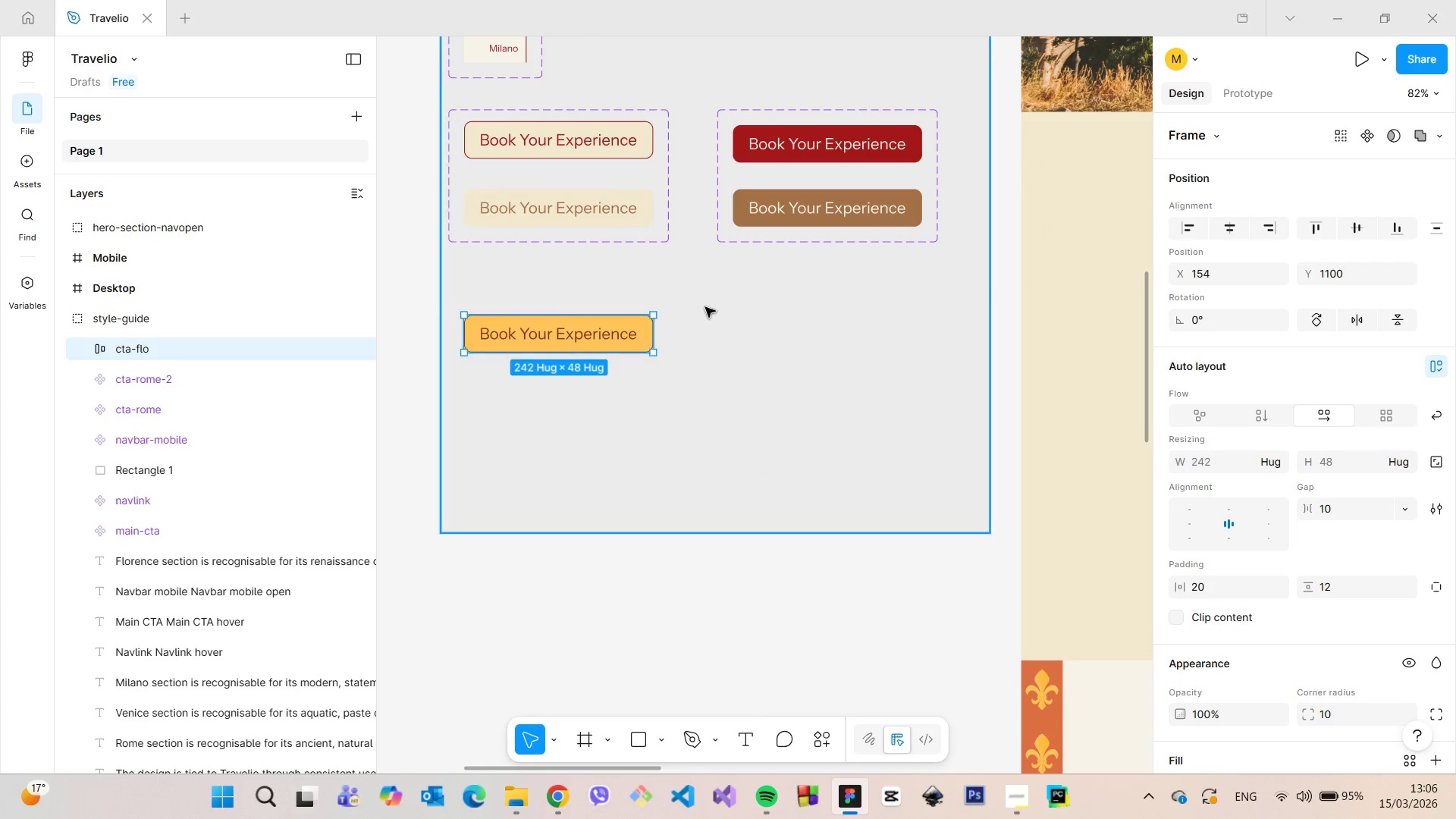 
left_click([708, 308])
 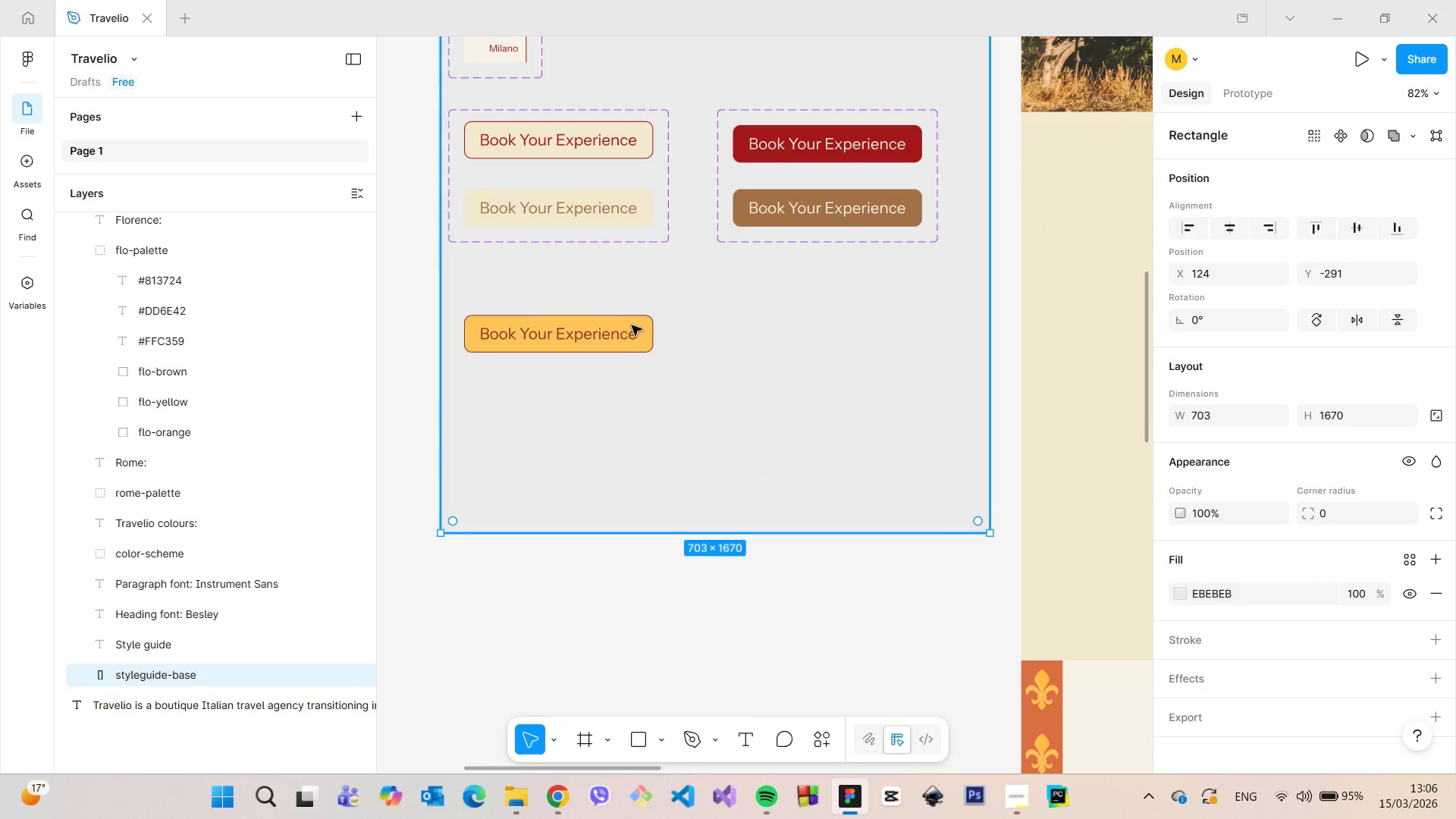 
left_click([603, 329])
 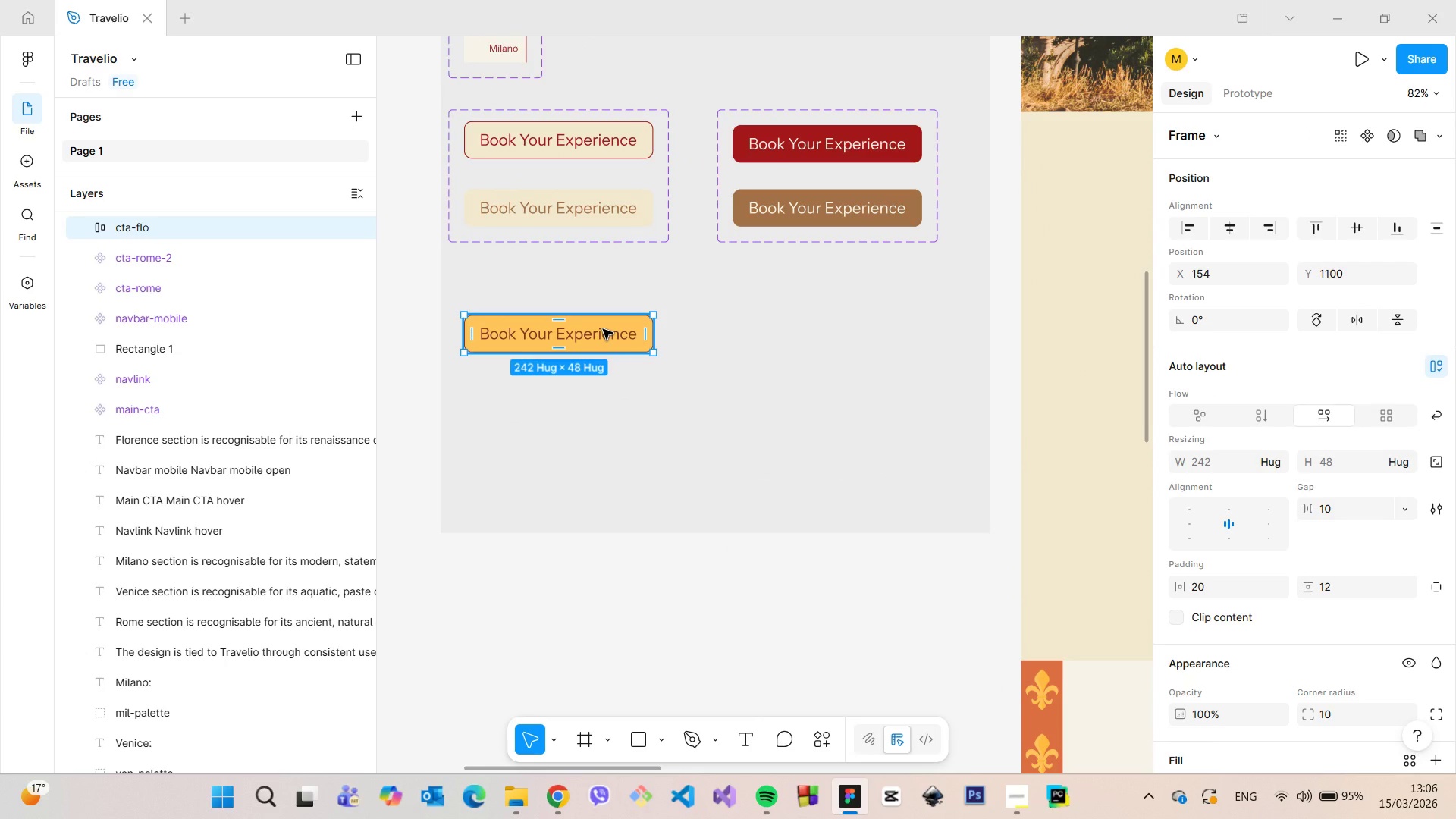 
left_click_drag(start_coordinate=[603, 329], to_coordinate=[604, 403])
 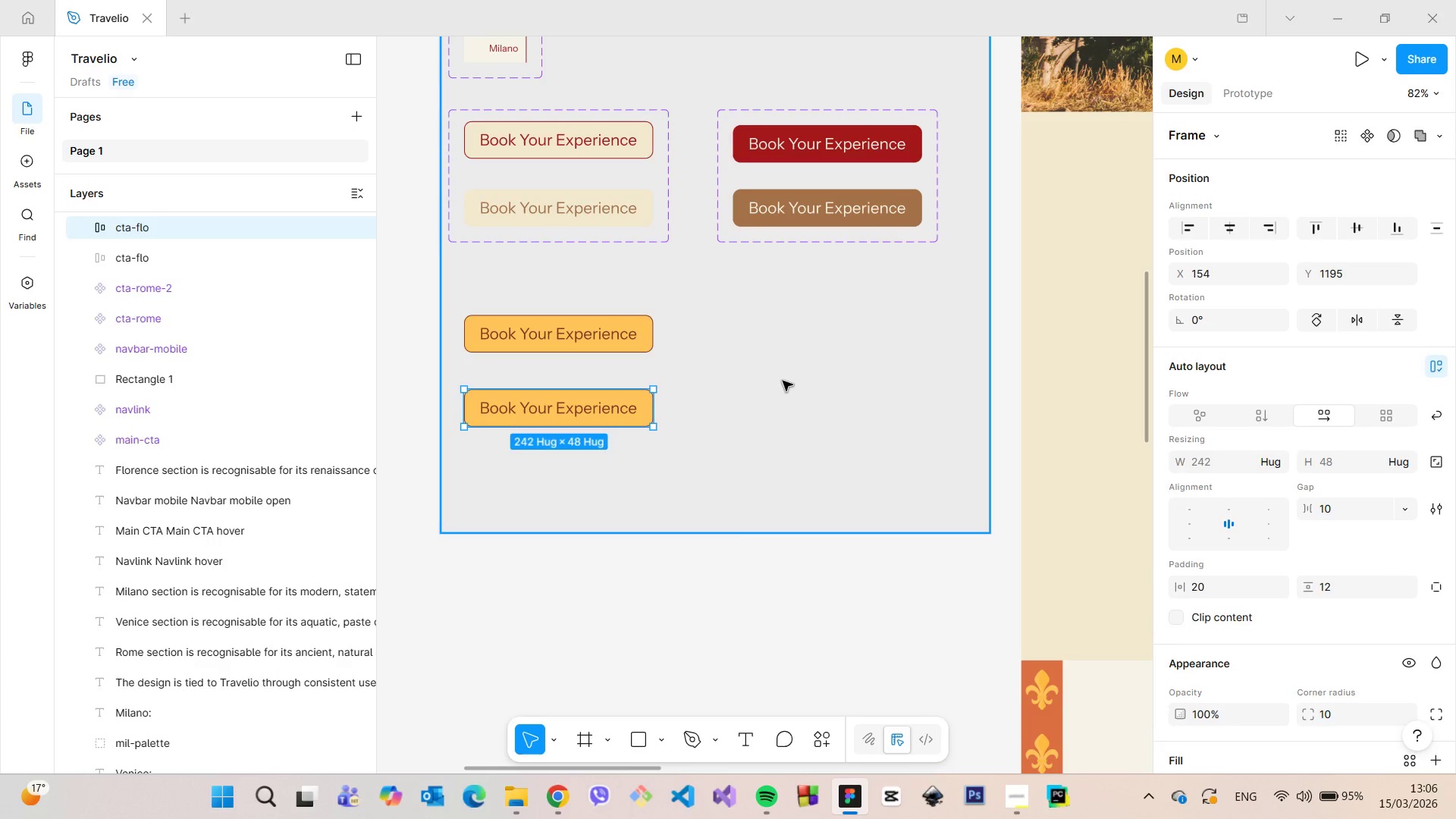 
hold_key(key=AltLeft, duration=1.52)
 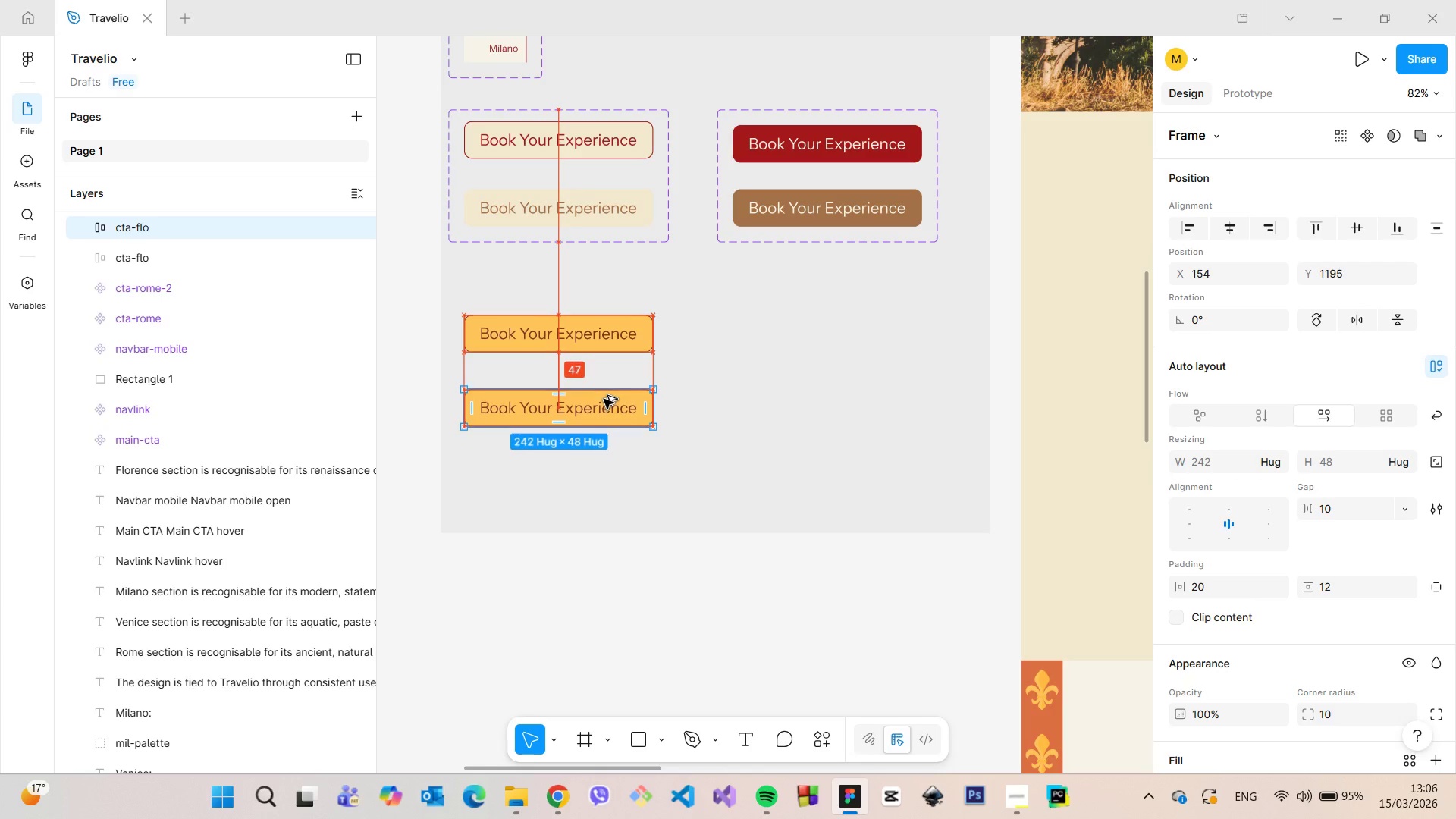 
hold_key(key=AltLeft, duration=1.5)
 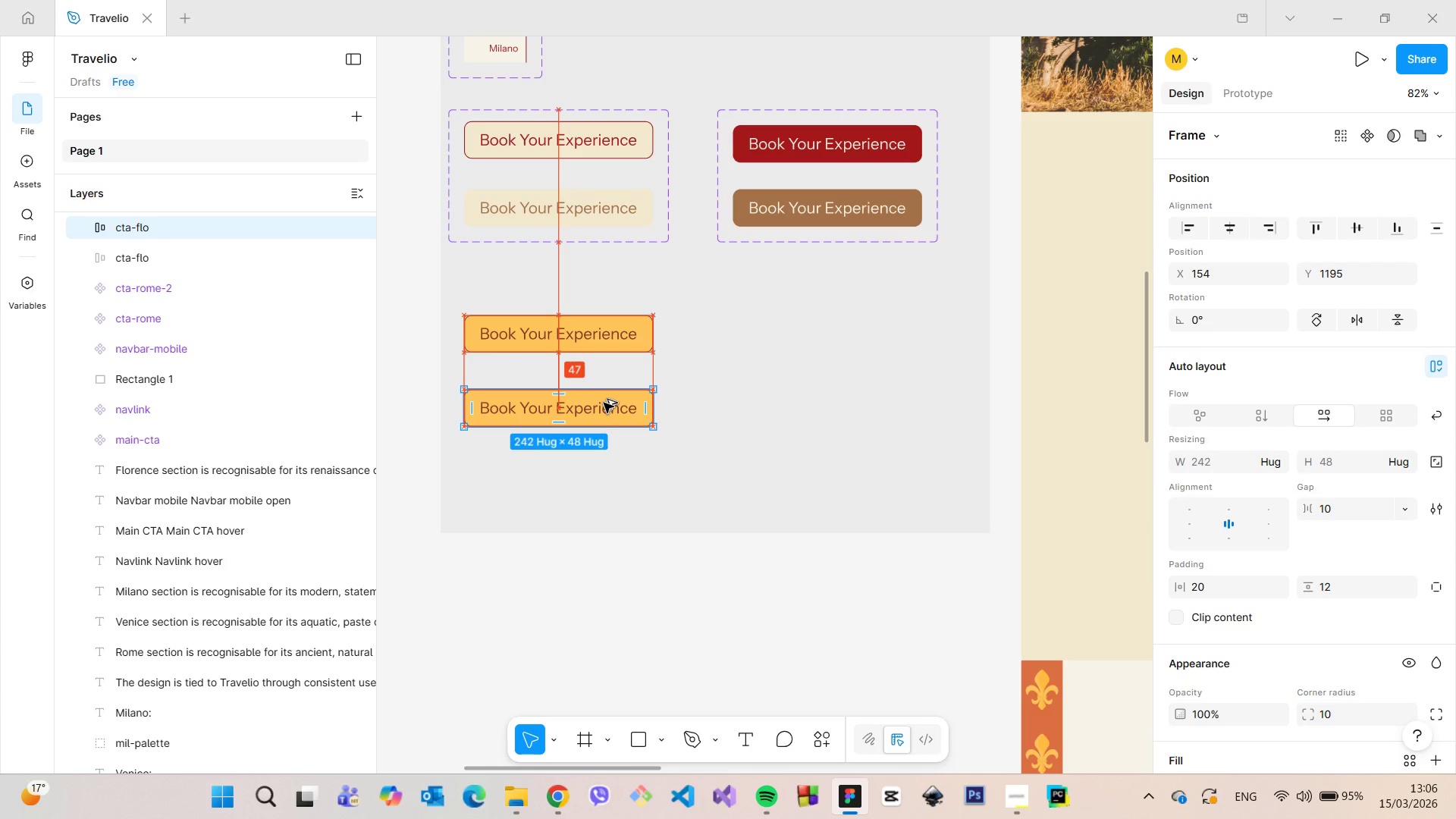 
key(Alt+AltLeft)
 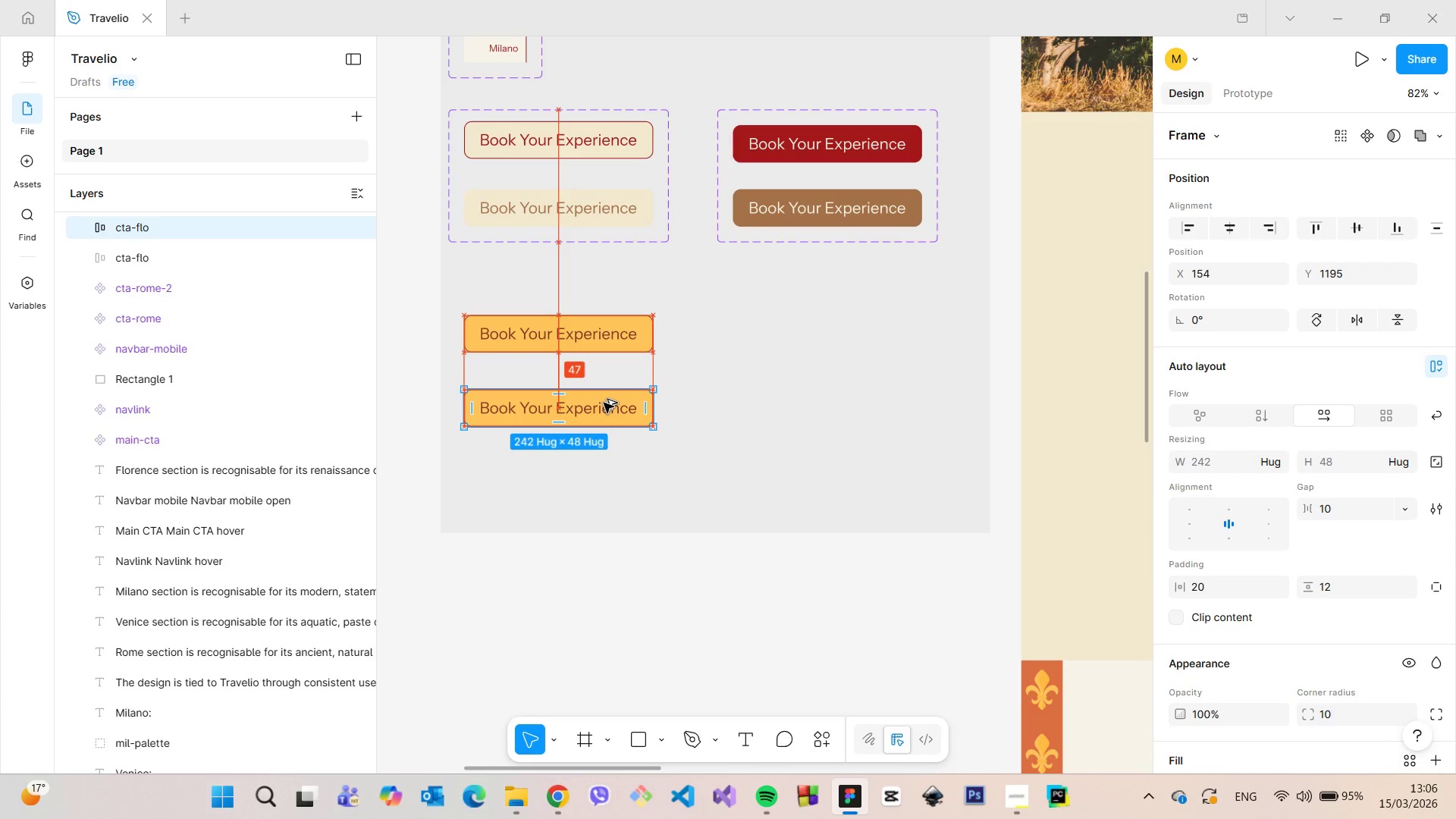 
key(Alt+AltLeft)
 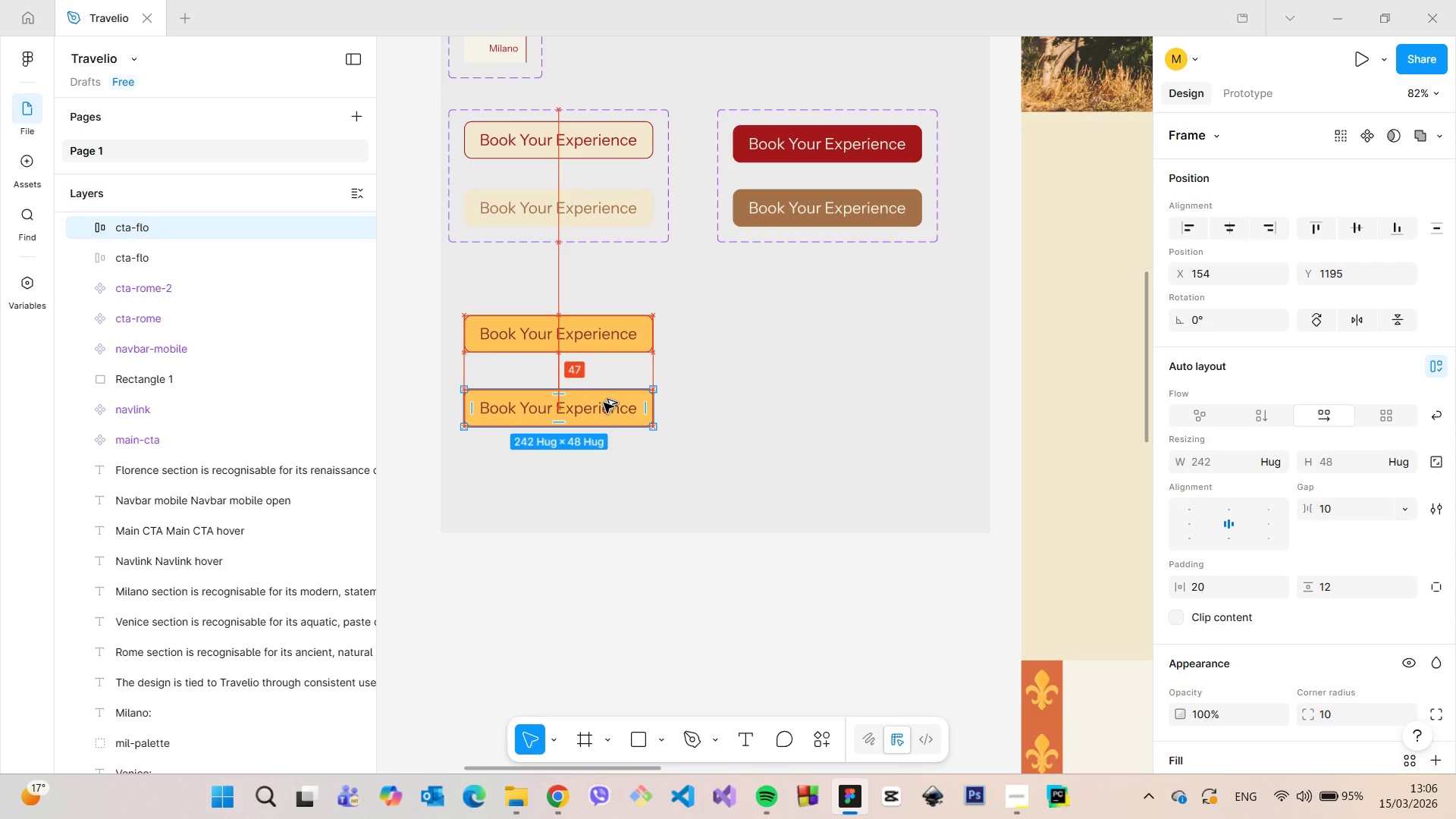 
key(Alt+AltLeft)
 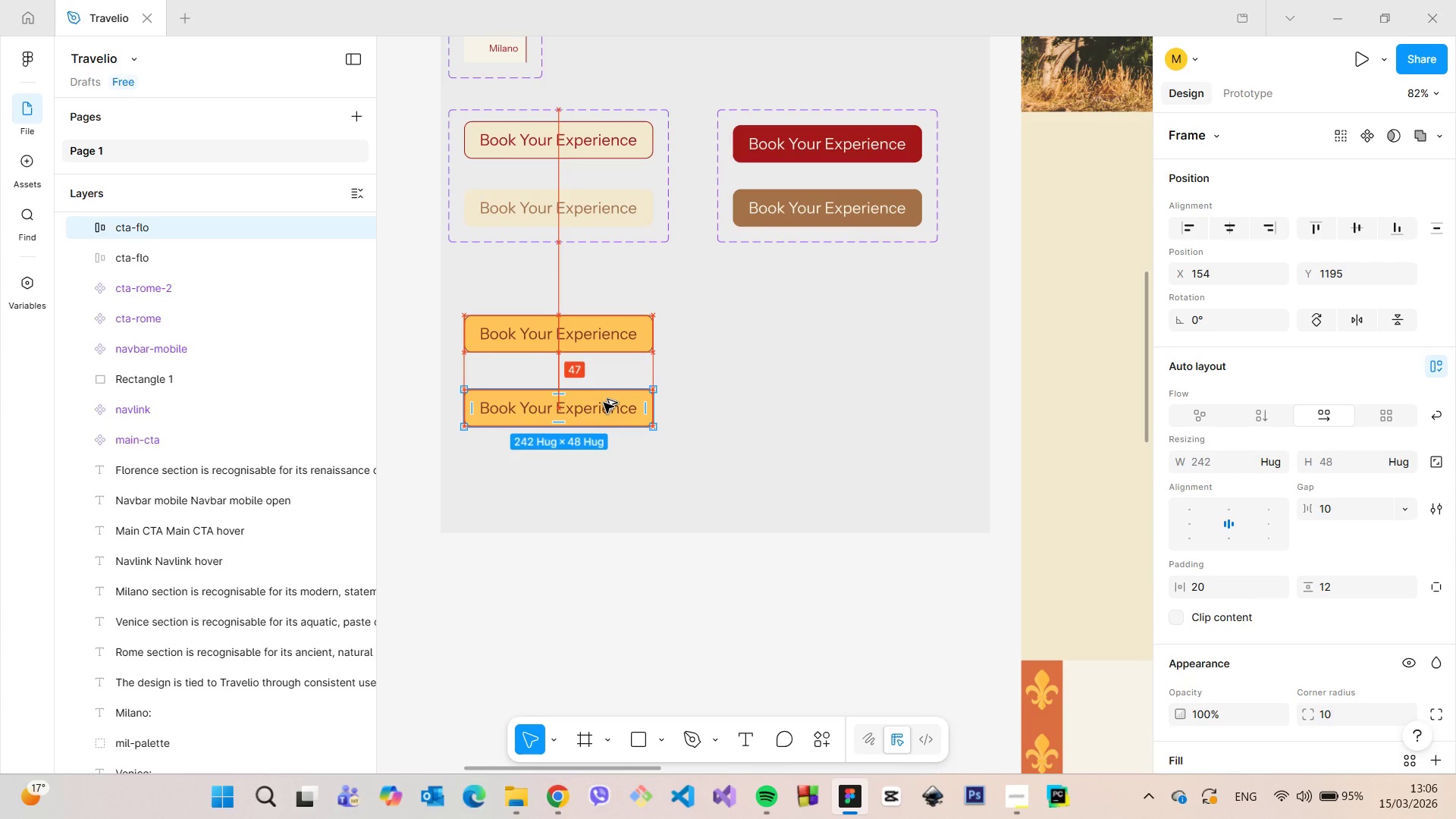 
key(Alt+AltLeft)
 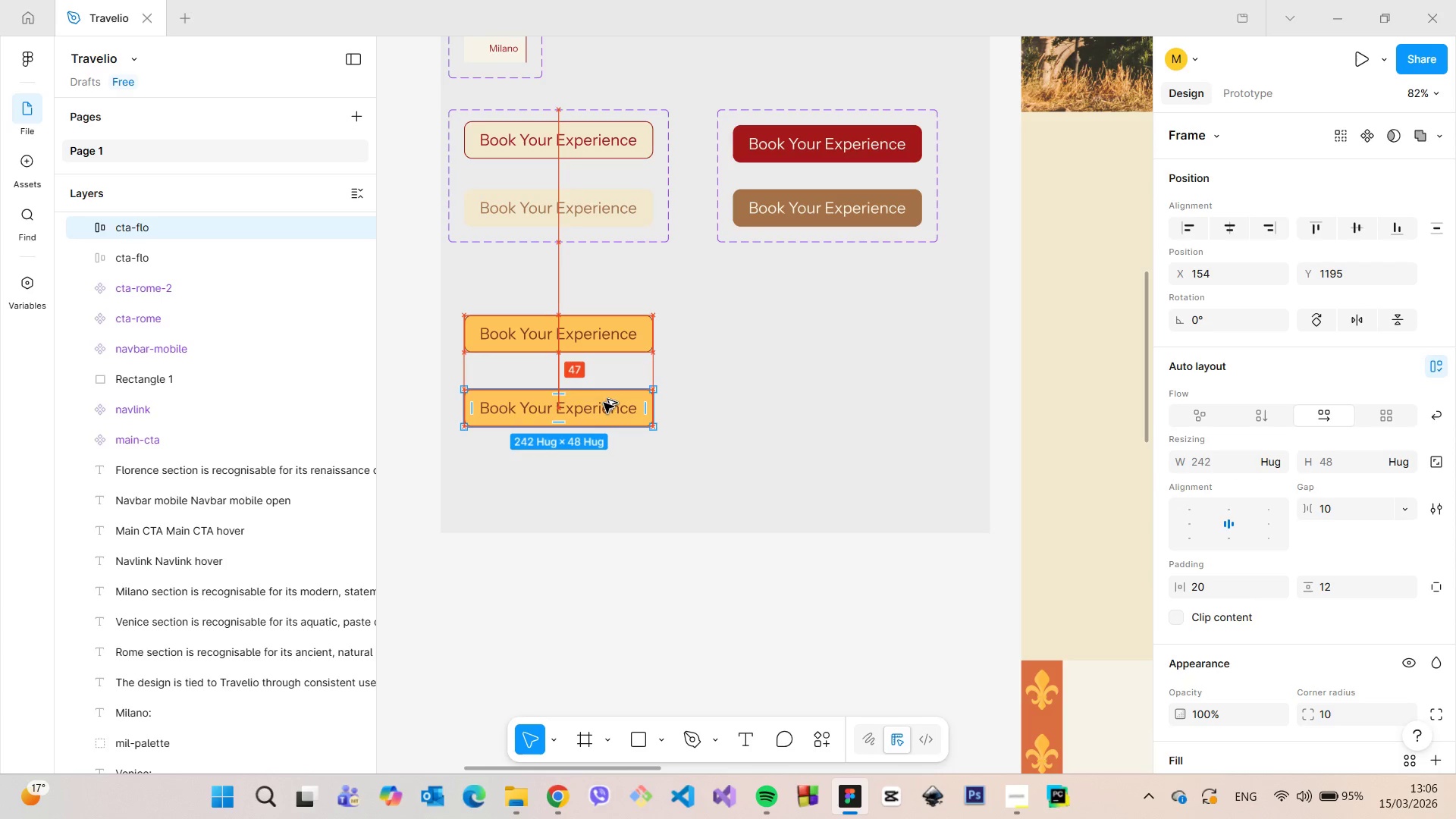 
key(Alt+AltLeft)
 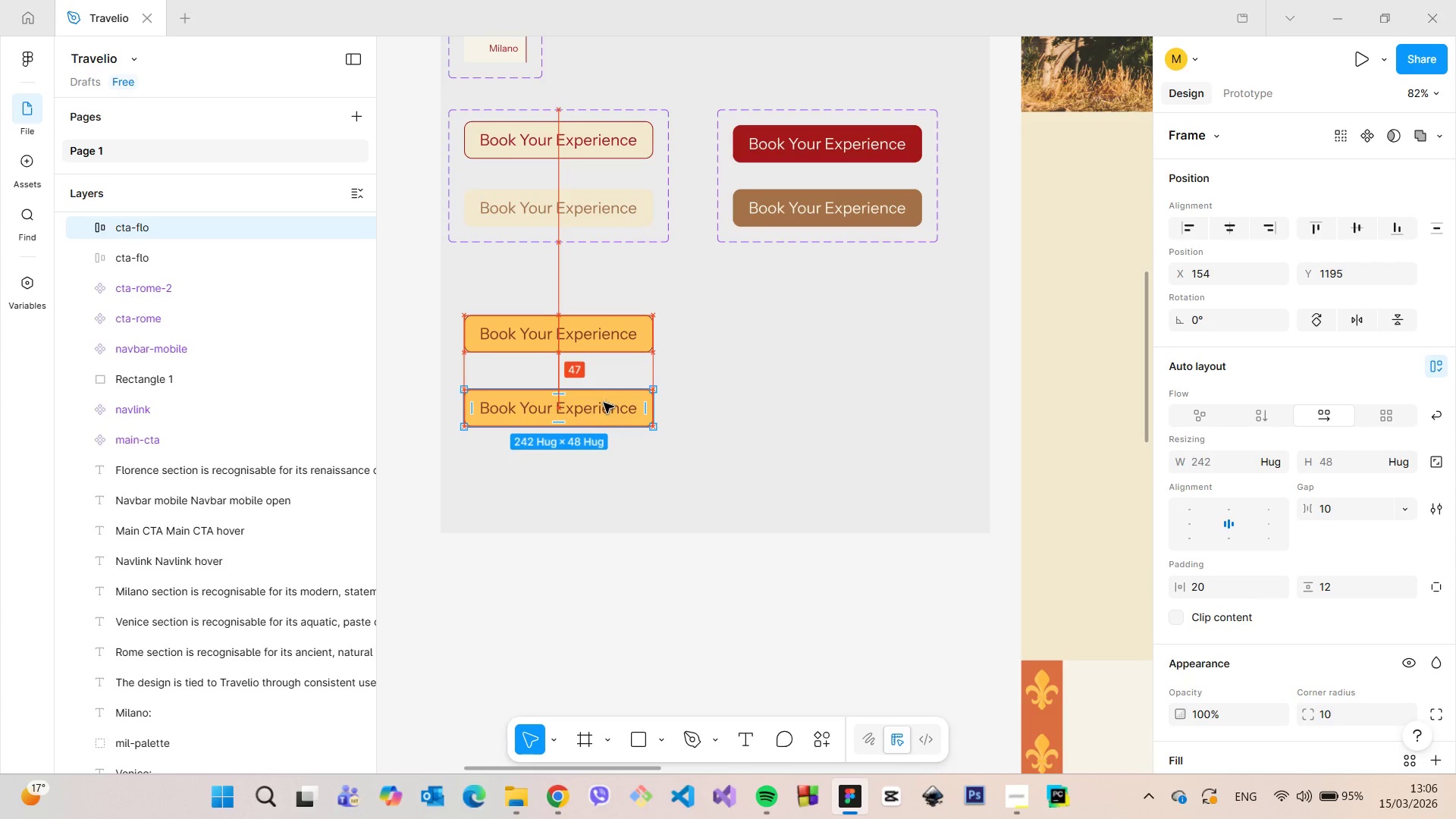 
key(Alt+AltLeft)
 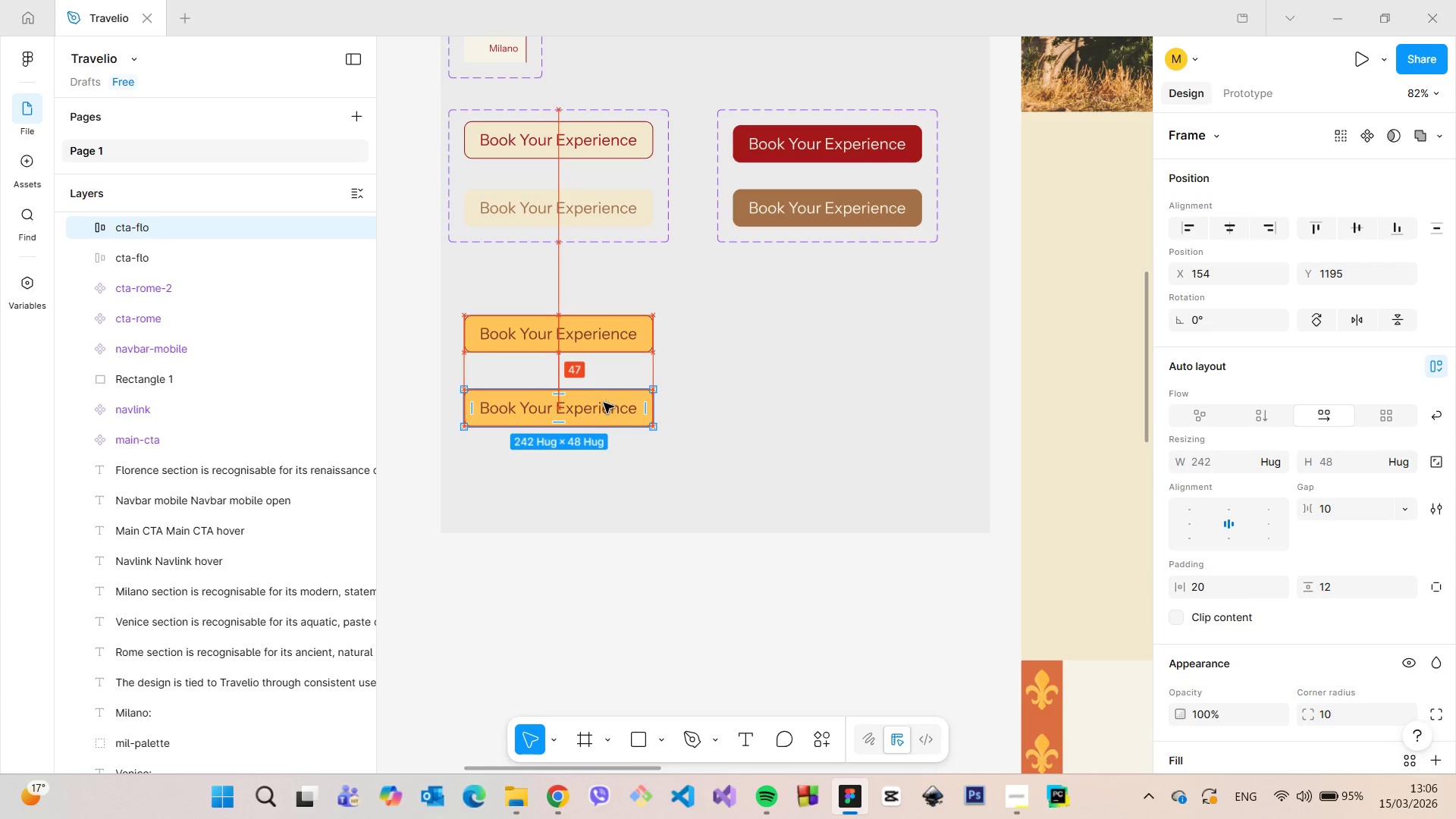 
key(Alt+AltLeft)
 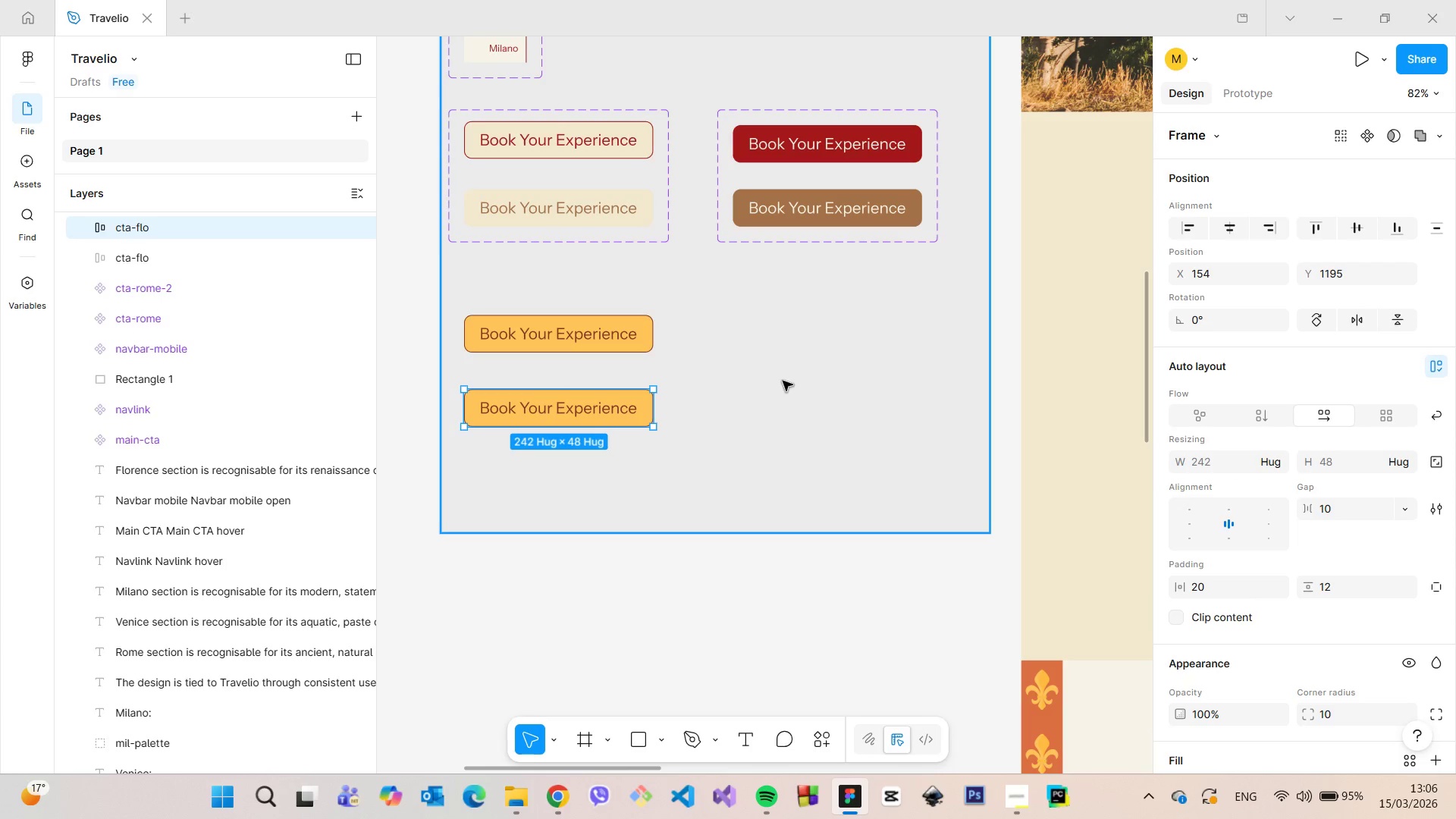 
left_click([783, 381])
 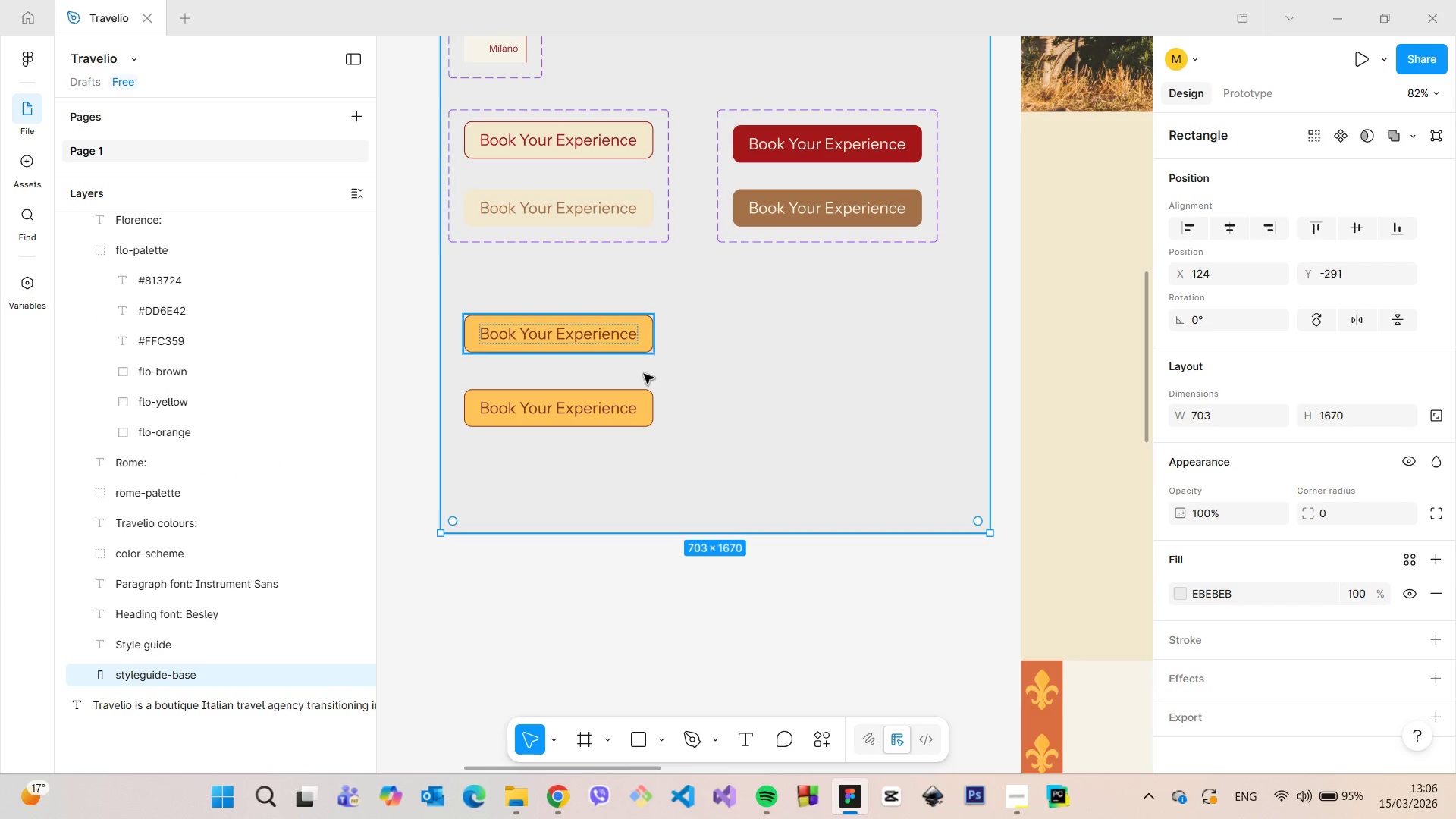 
left_click([635, 397])
 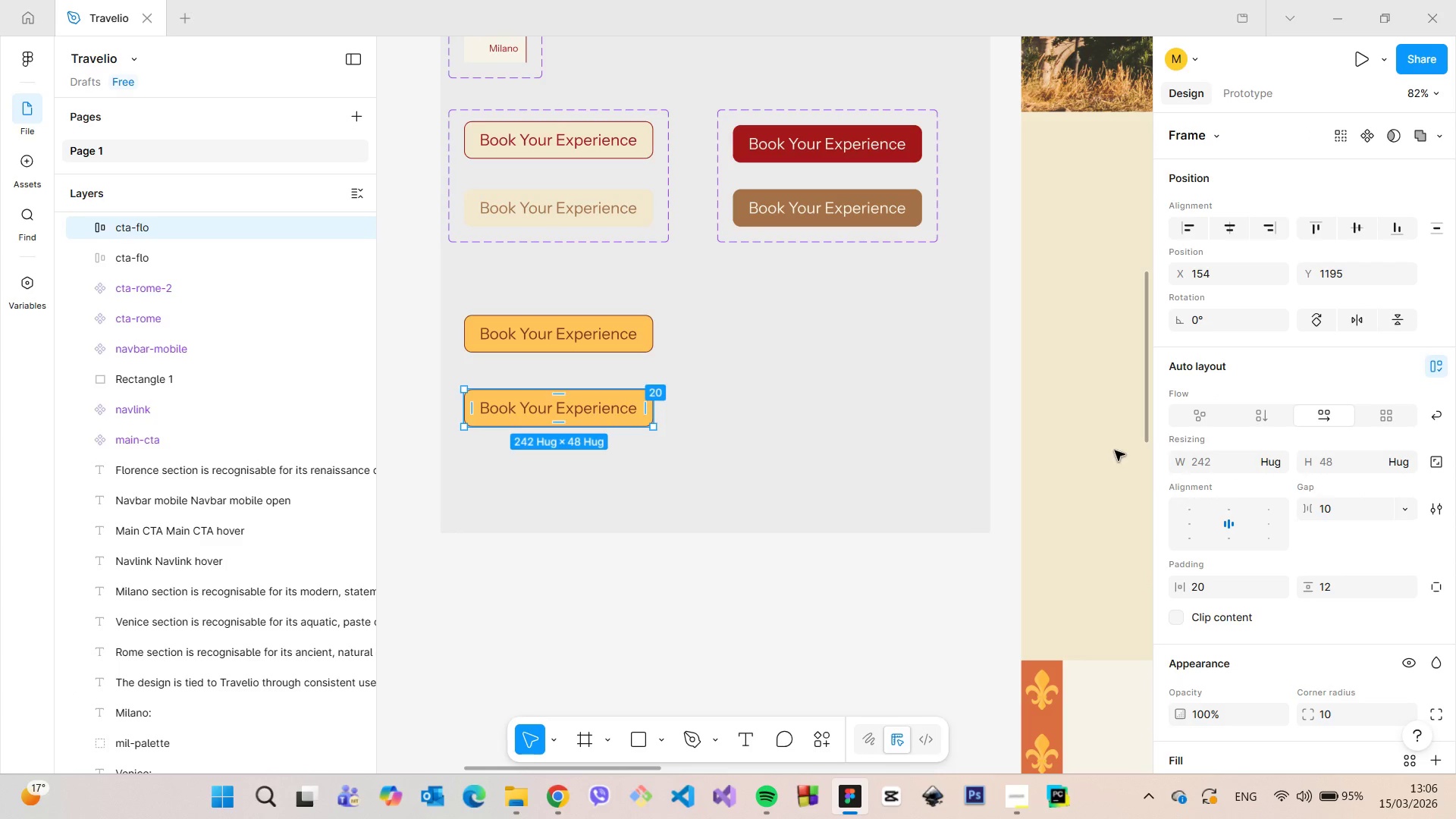 
scroll: coordinate [1251, 447], scroll_direction: down, amount: 7.0
 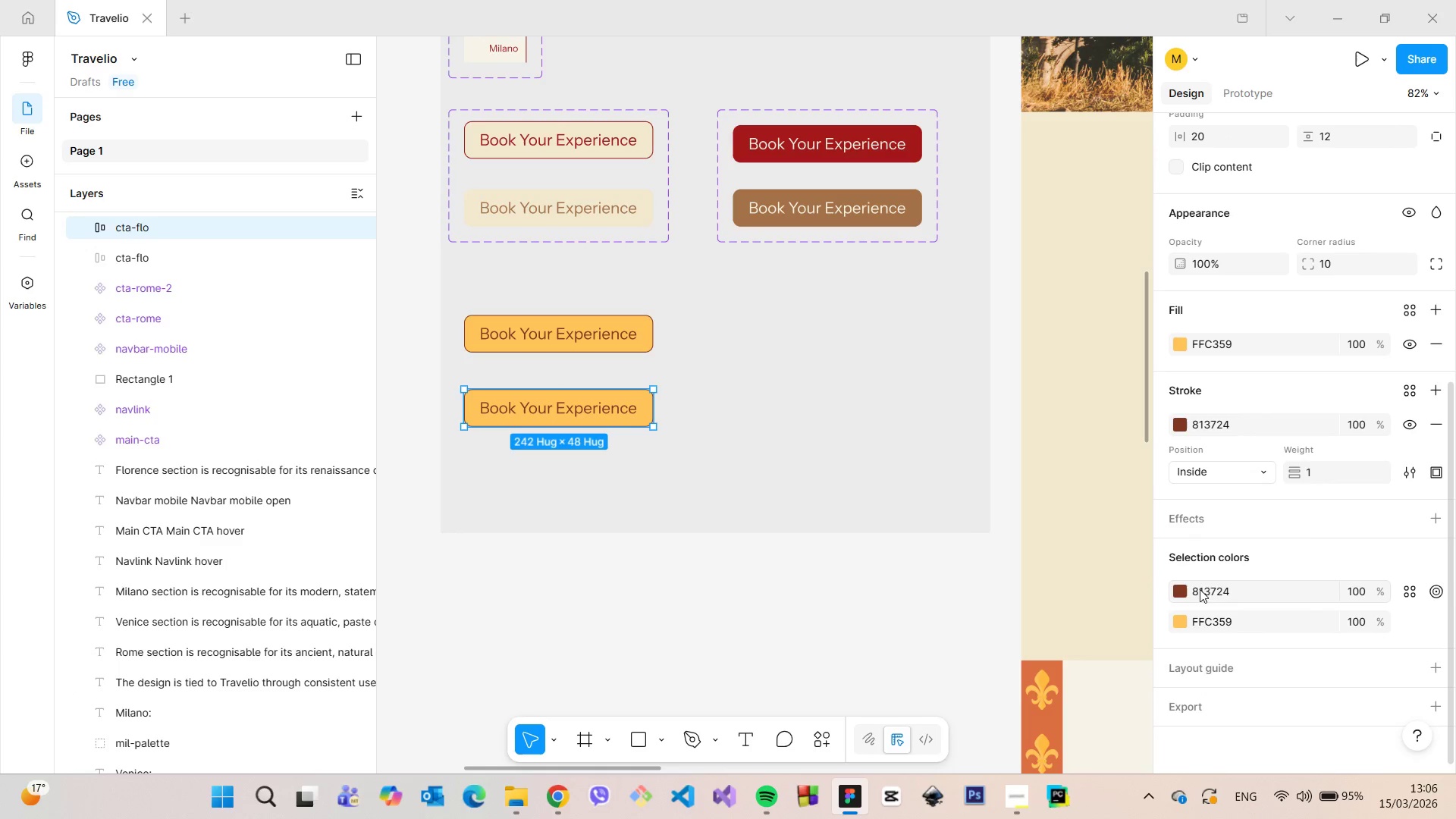 
left_click([1179, 590])
 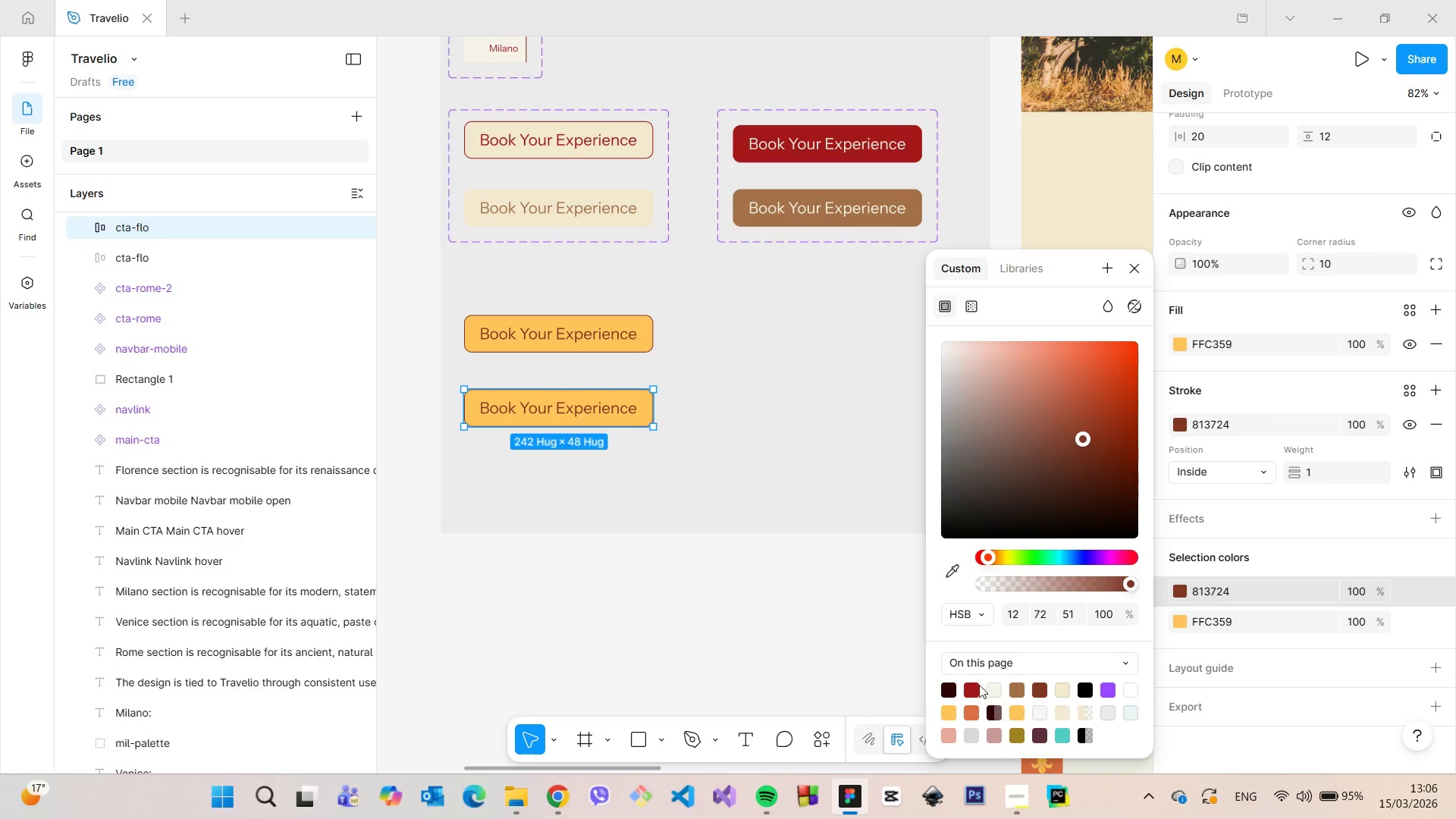 
left_click([971, 689])
 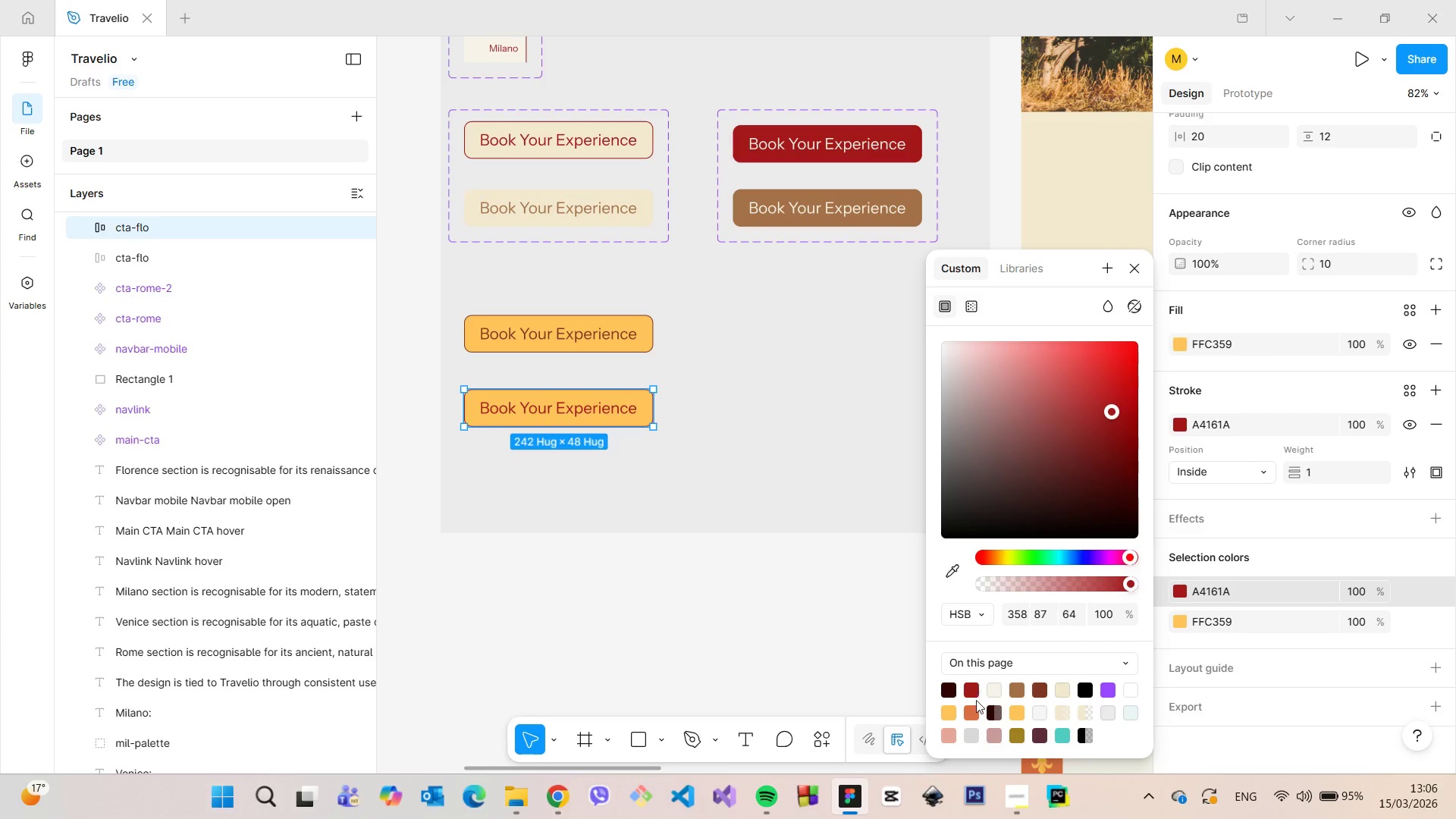 
left_click([1019, 691])
 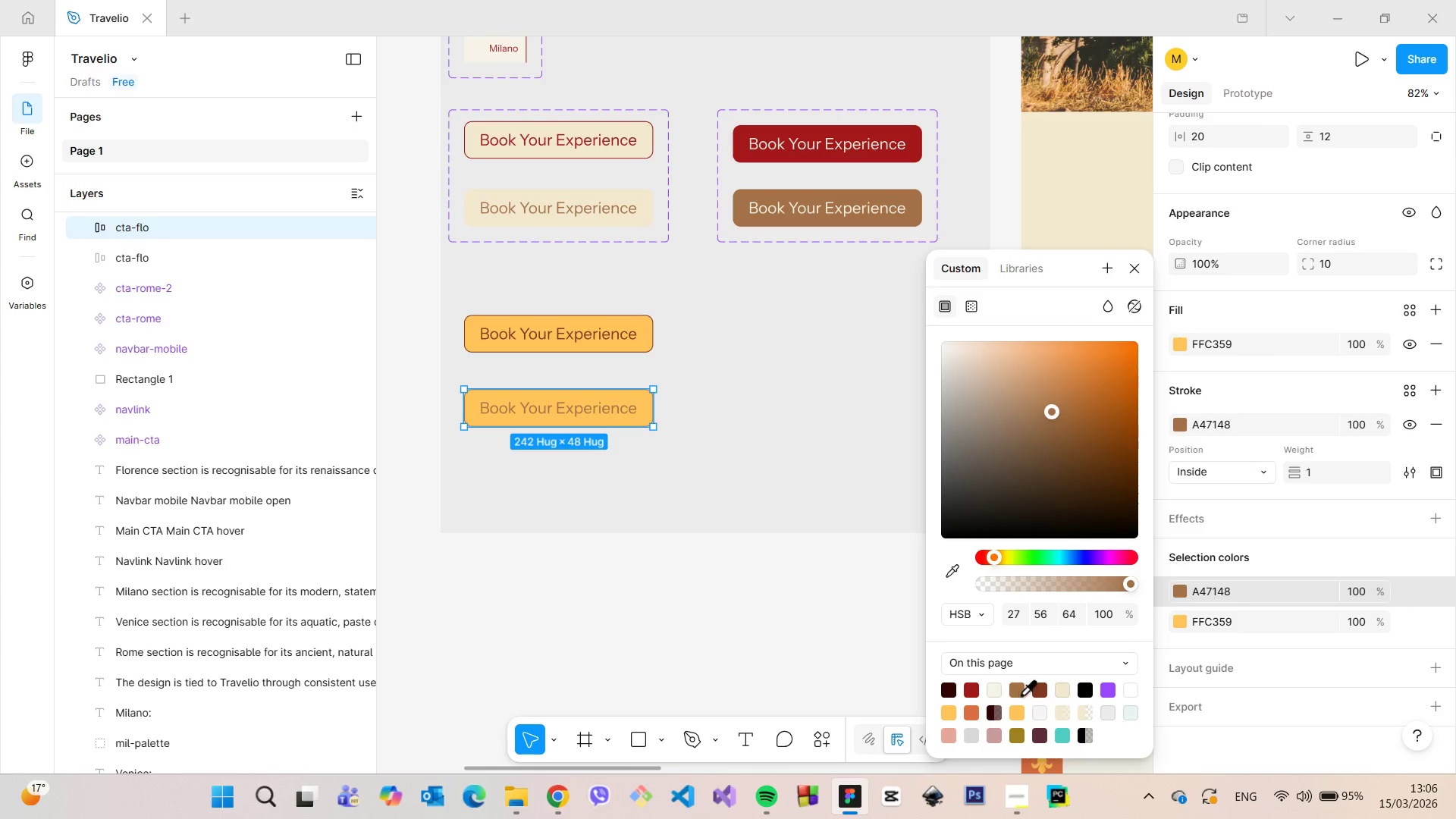 
left_click([1040, 693])
 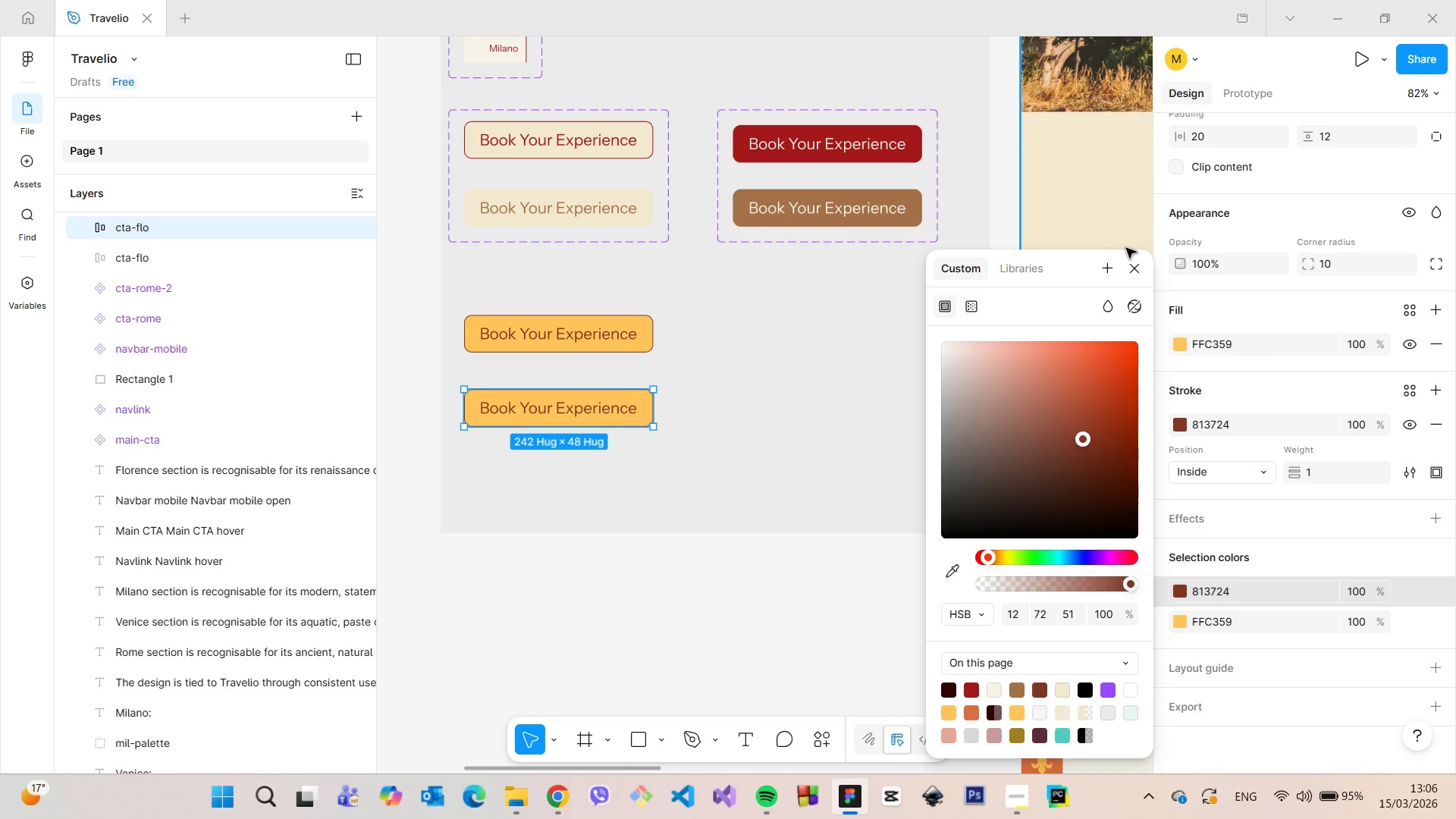 
left_click([1139, 275])
 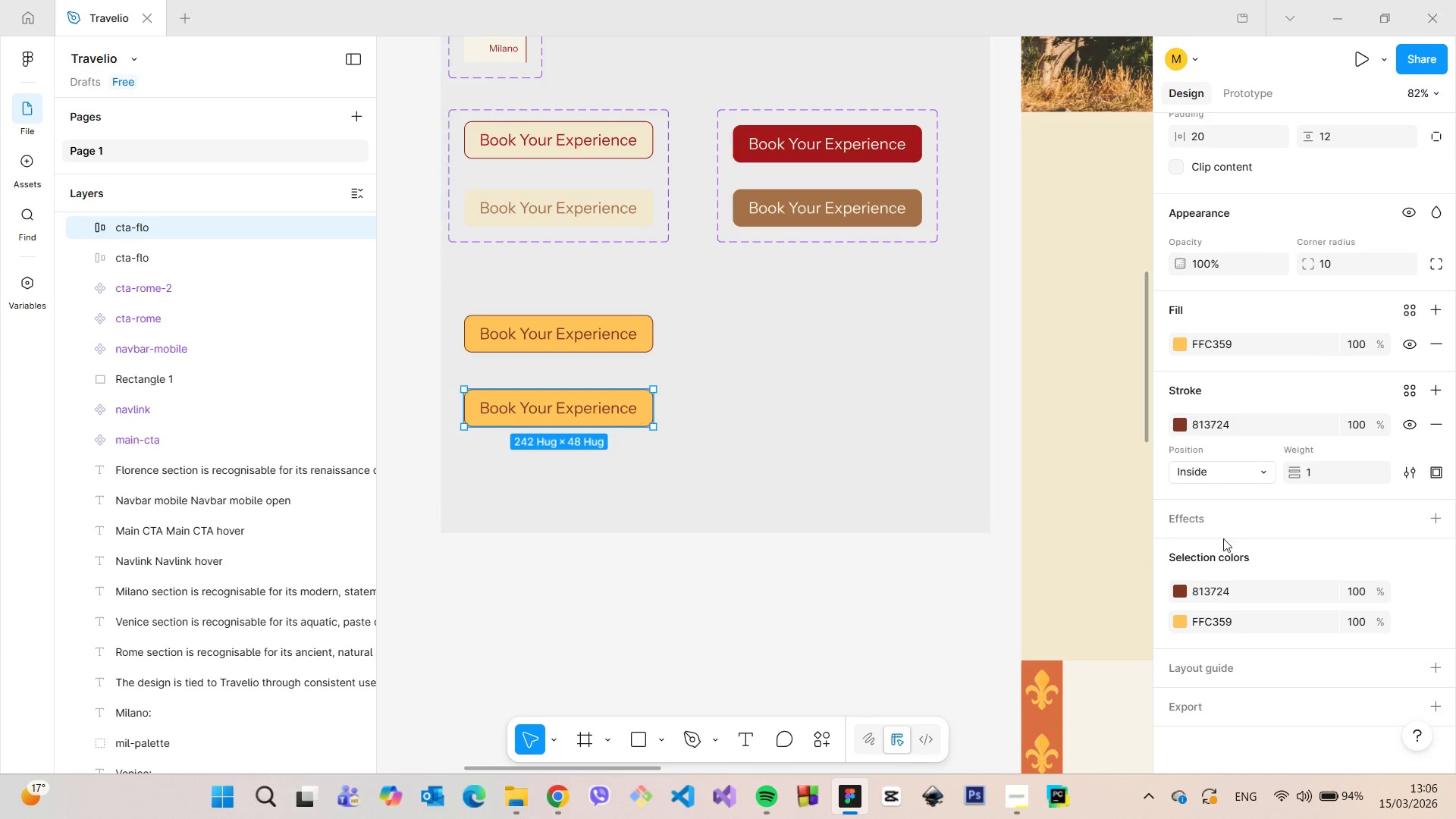 
left_click([1183, 622])
 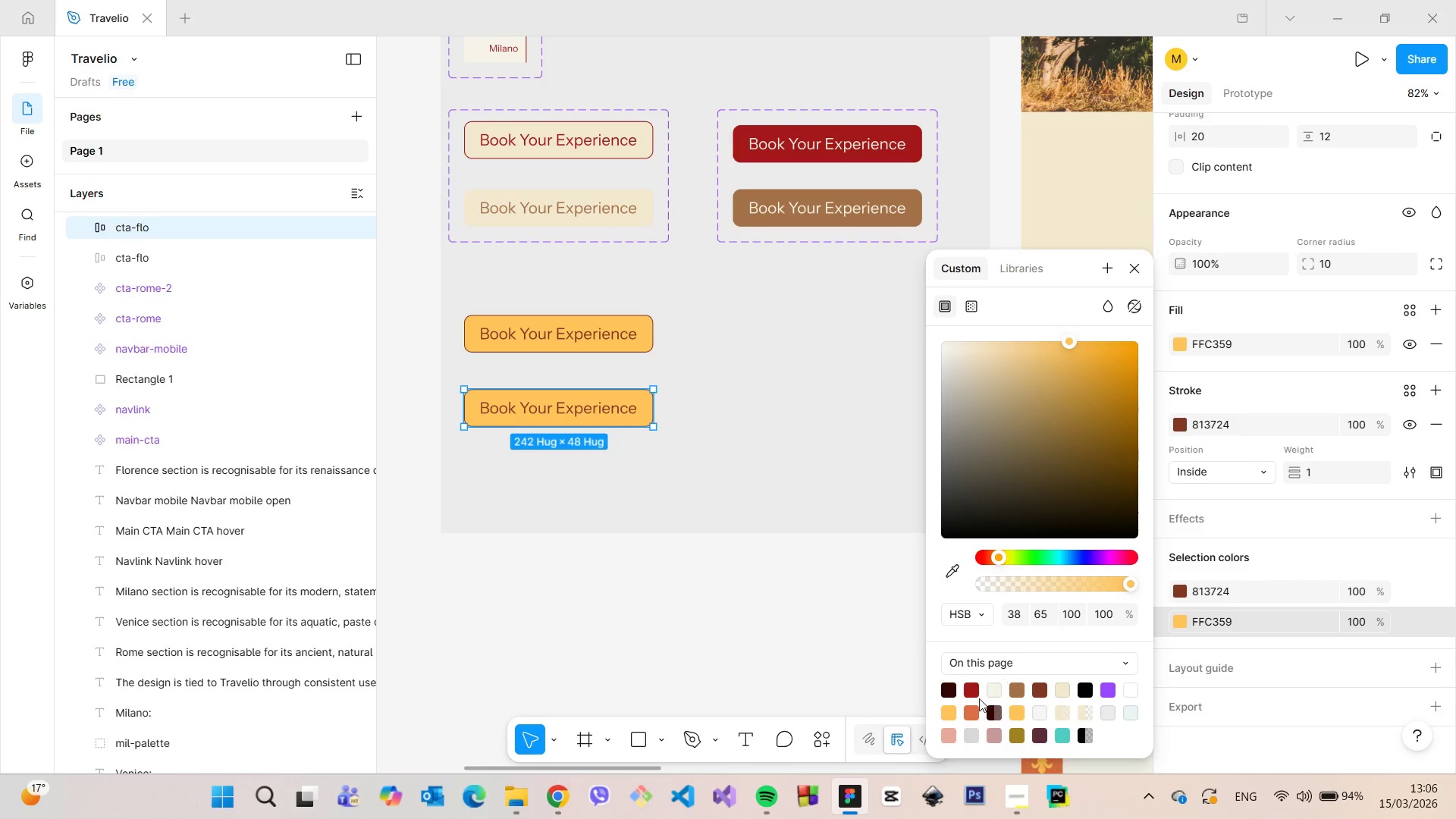 
left_click([974, 693])
 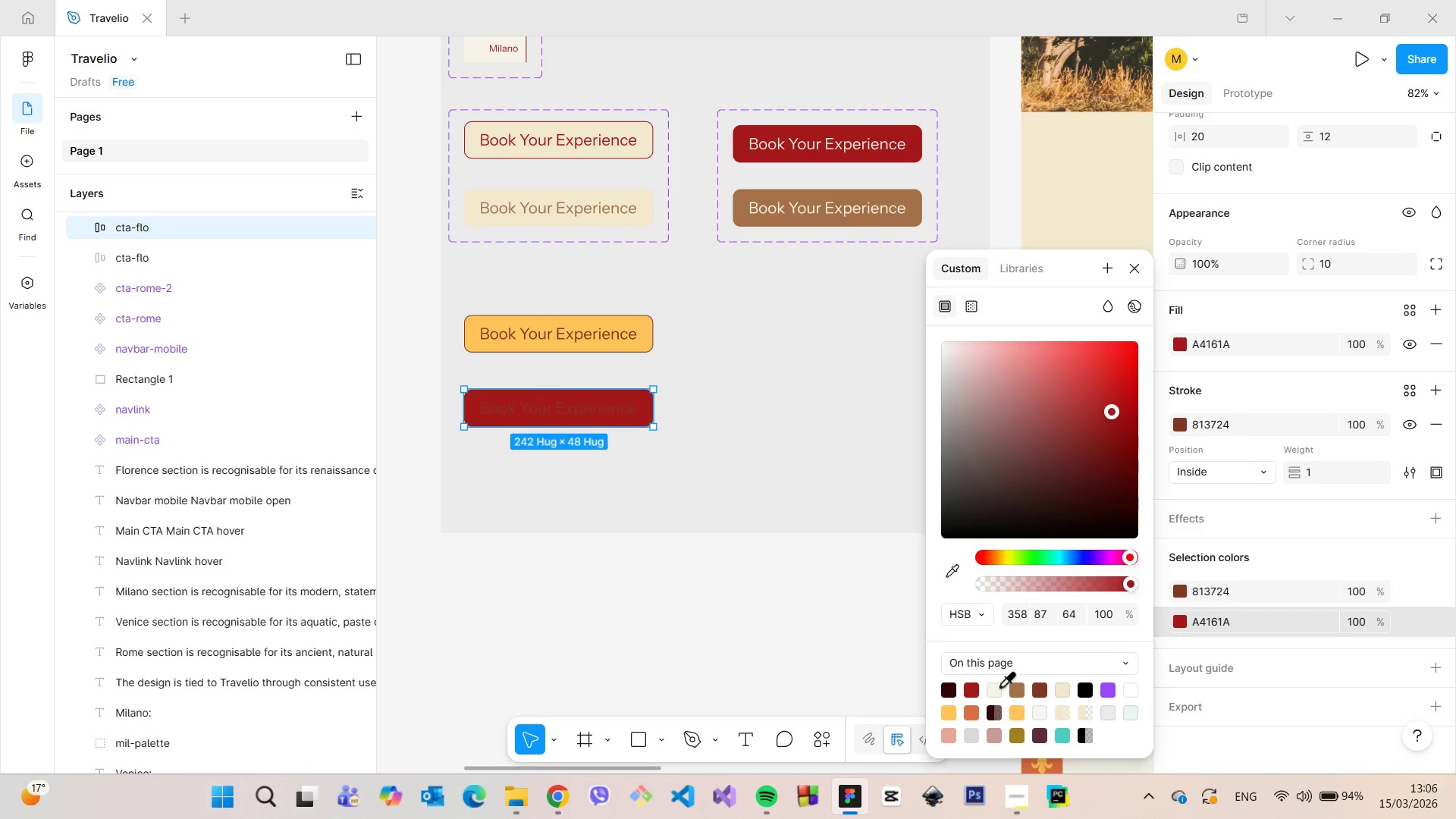 
left_click([998, 686])
 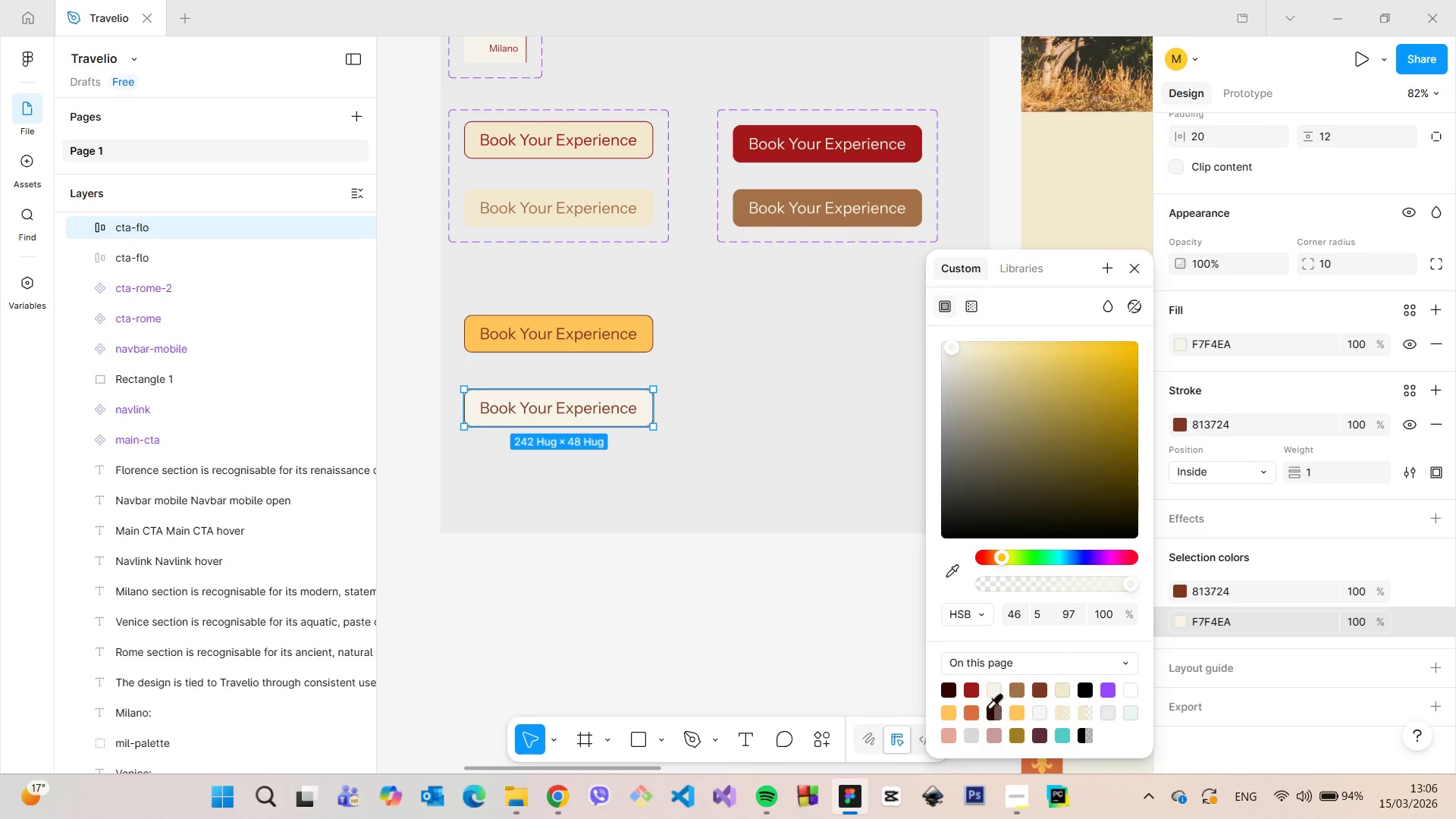 
left_click([951, 714])
 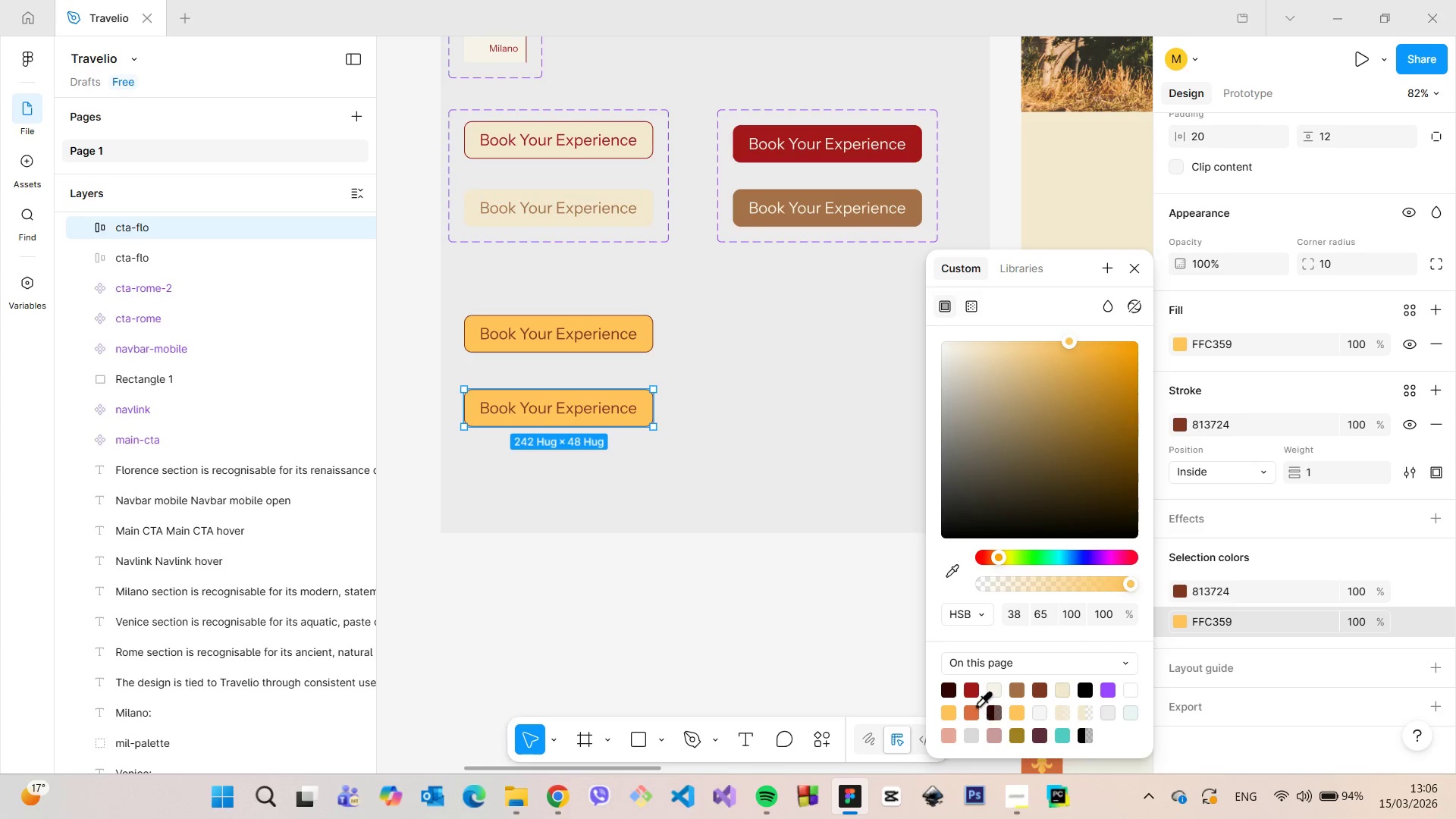 
left_click([971, 705])
 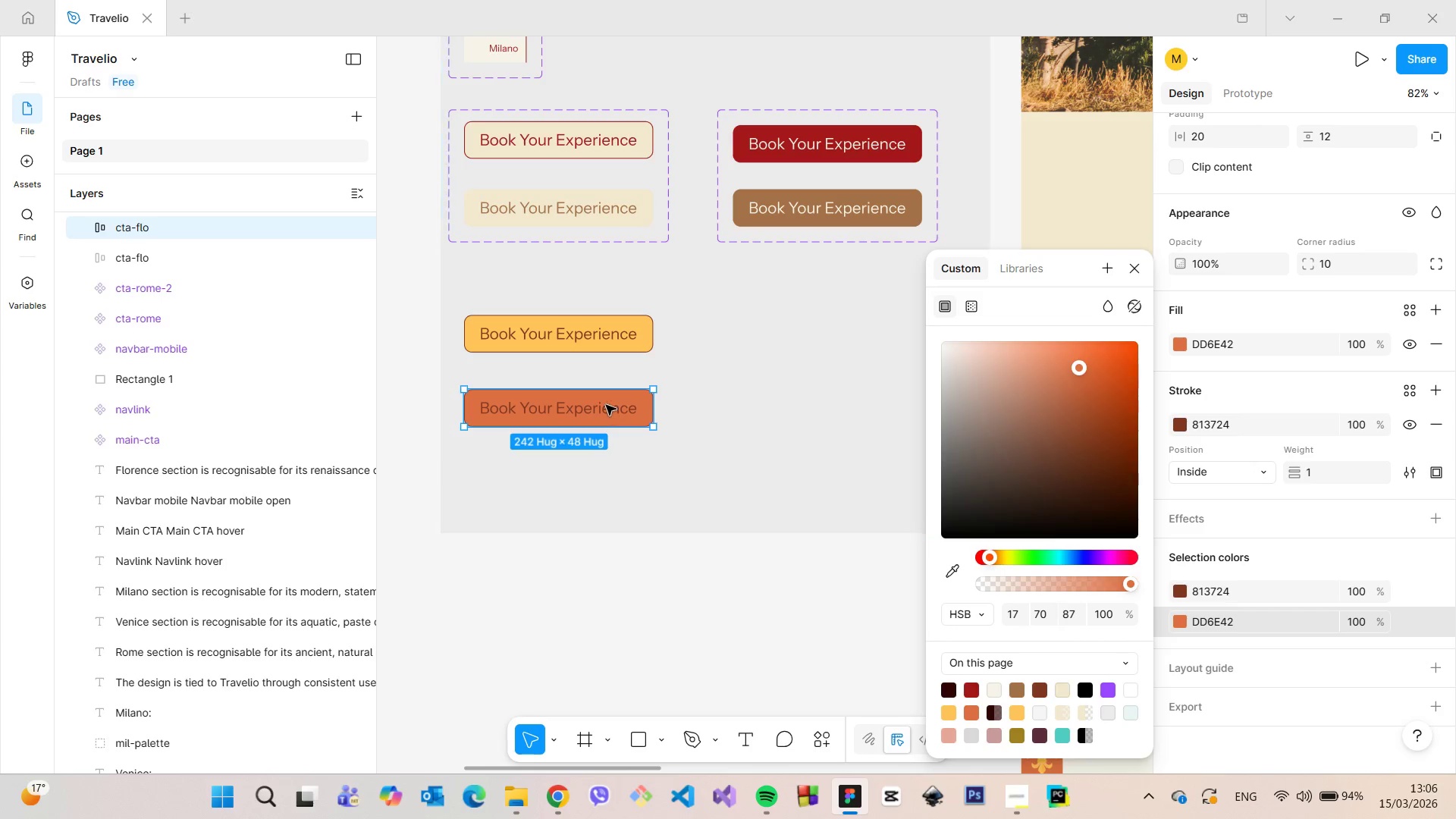 
left_click([1180, 590])
 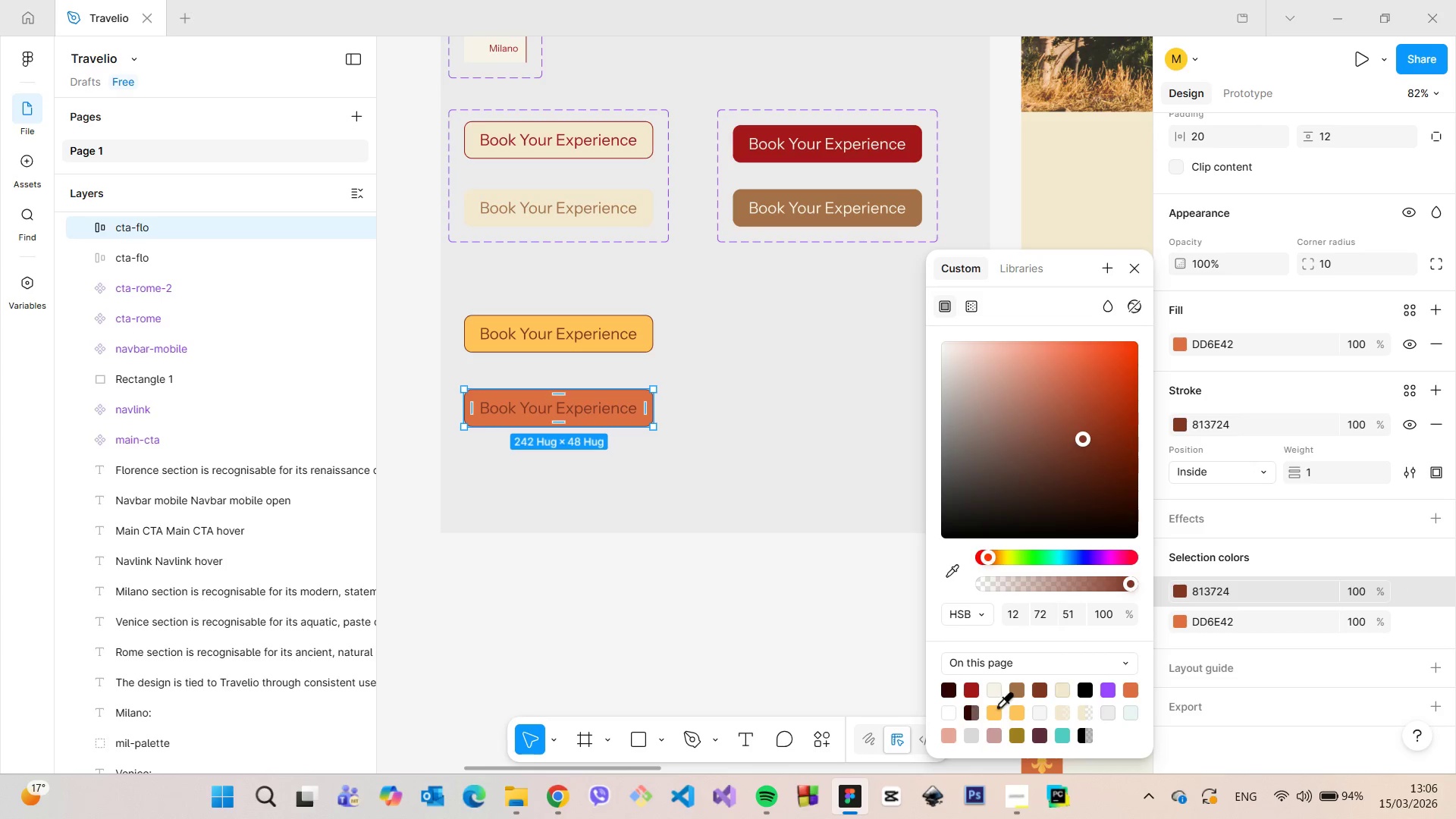 
left_click([999, 709])
 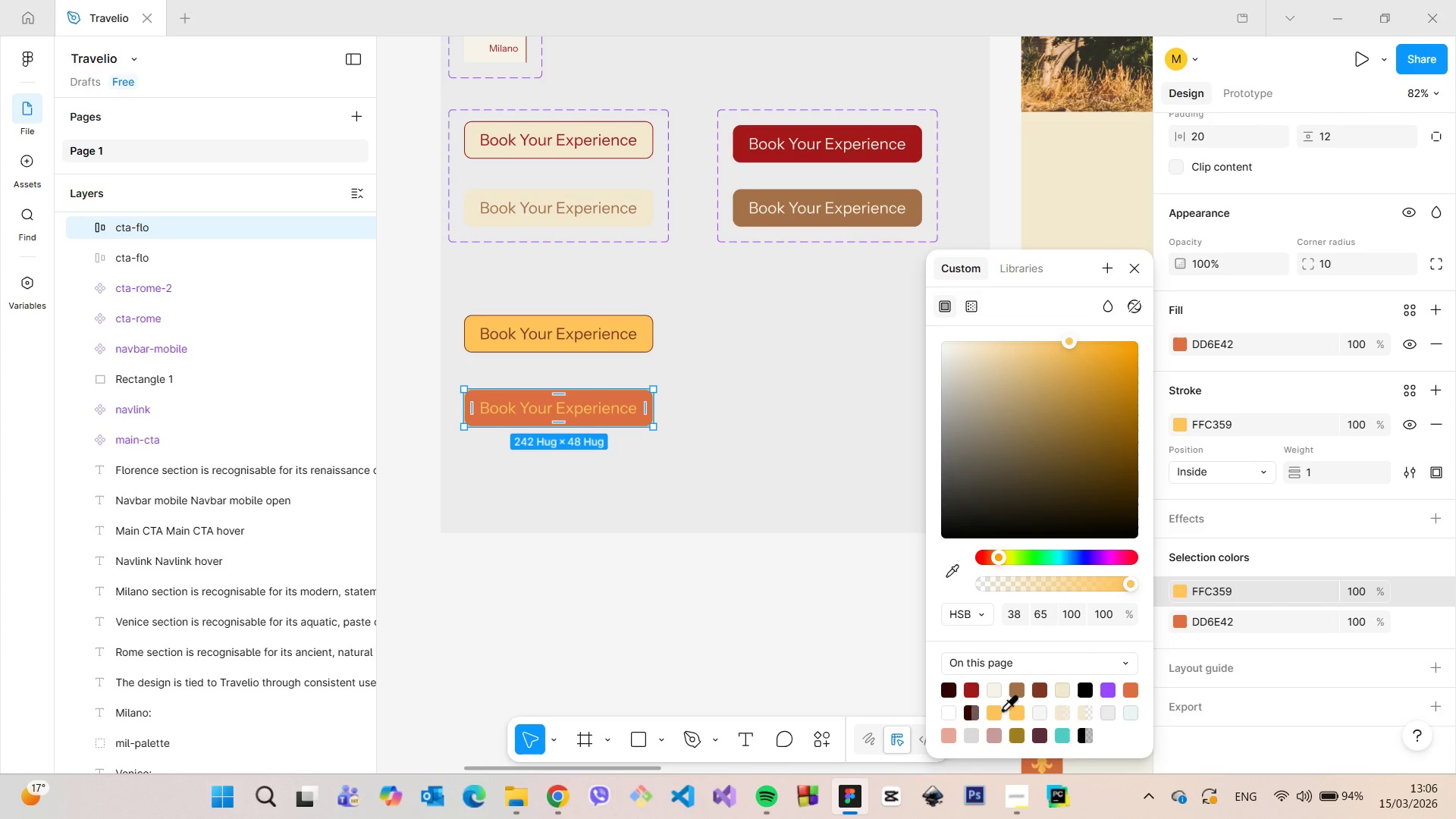 
left_click([1016, 710])
 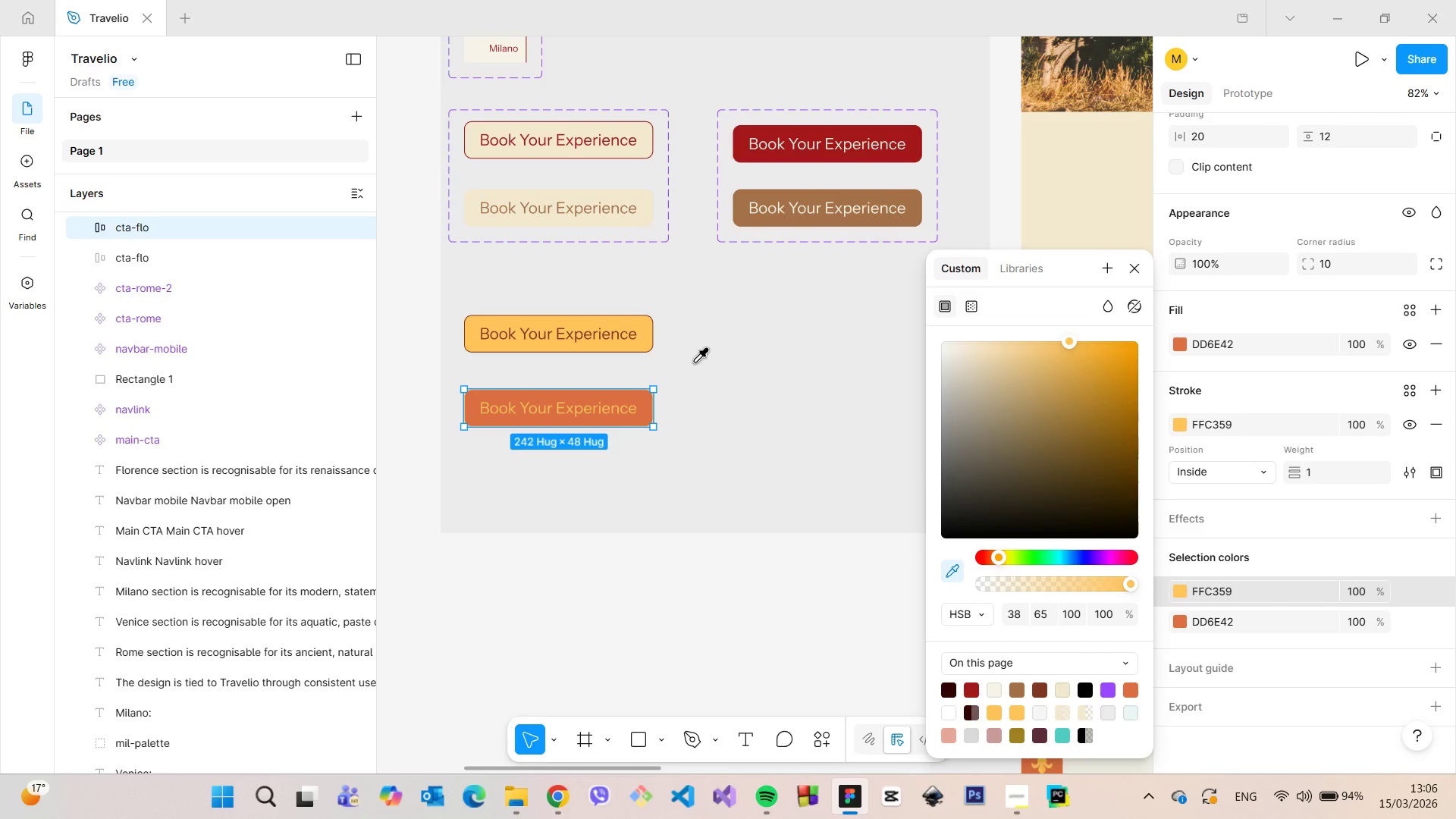 
left_click([642, 325])
 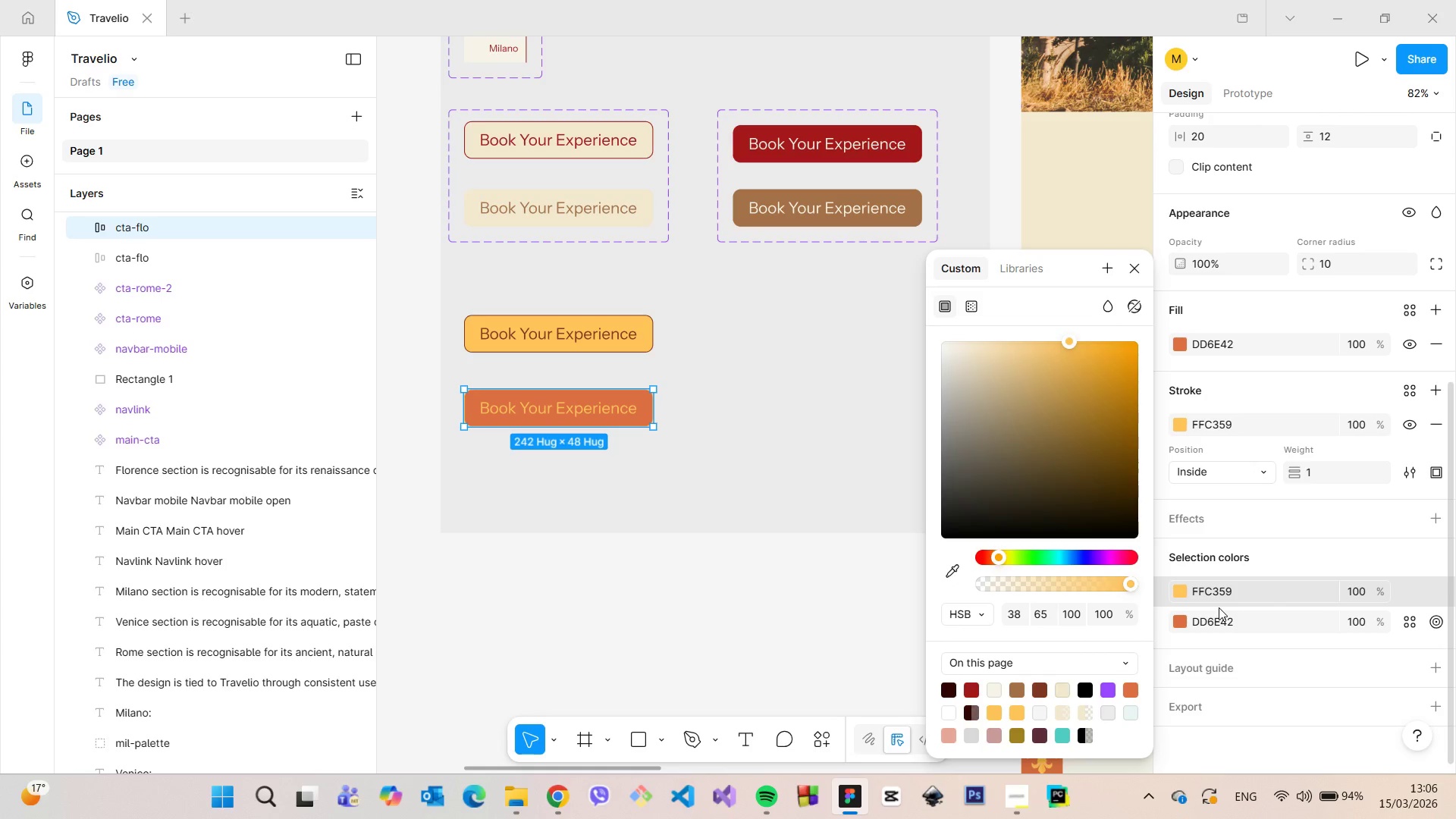 
left_click([1185, 621])
 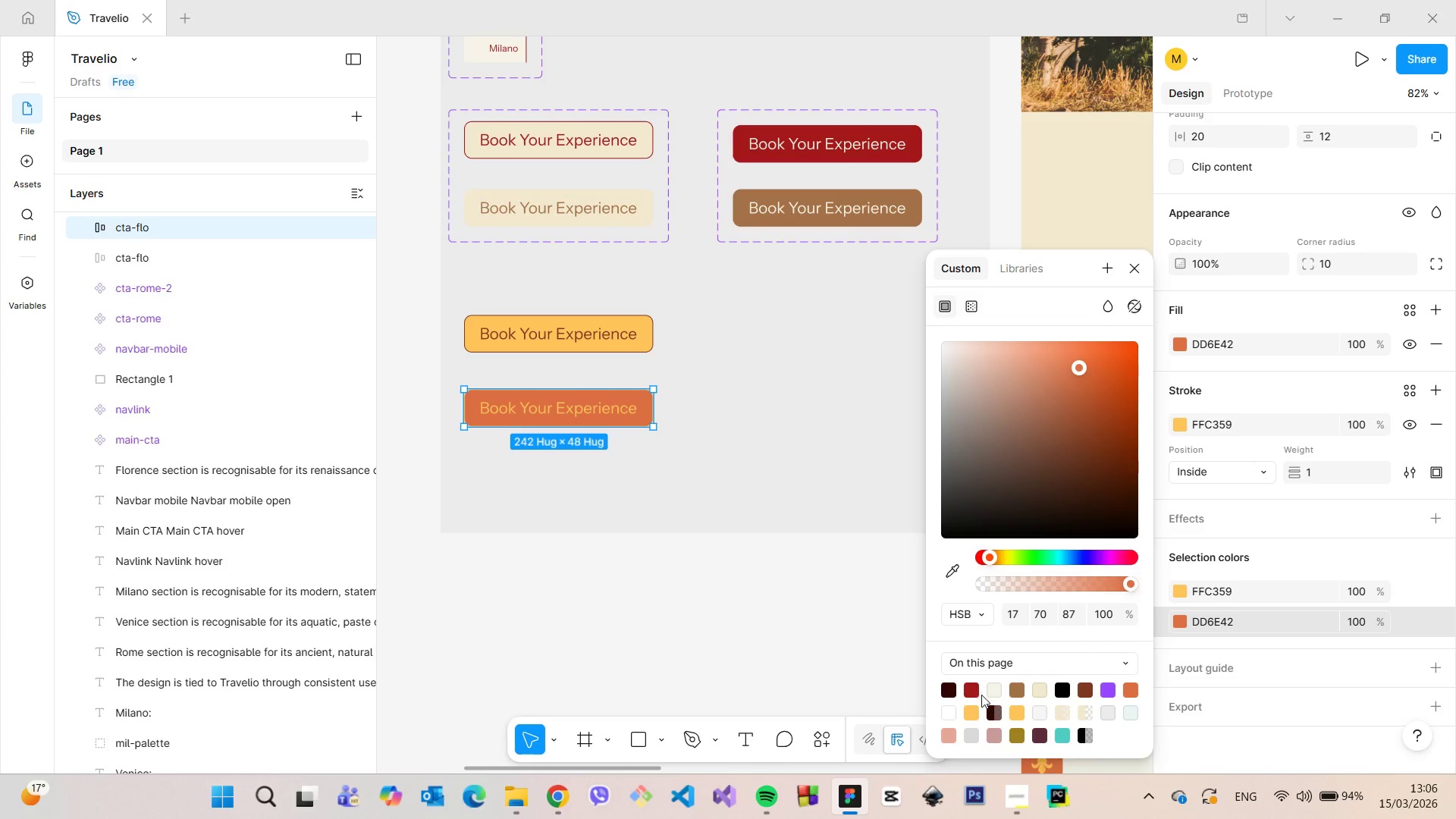 
left_click([975, 706])
 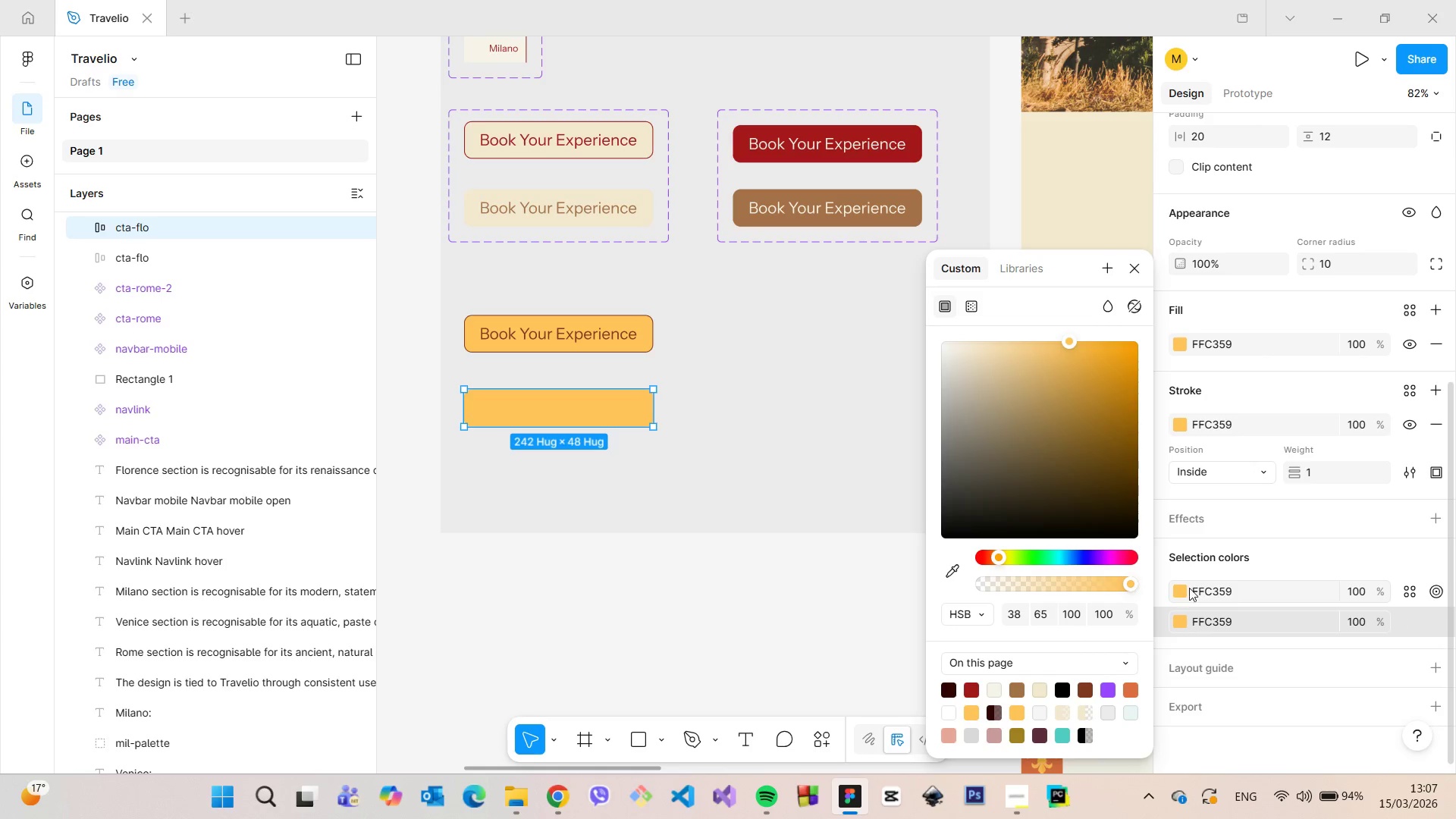 
left_click([1183, 590])
 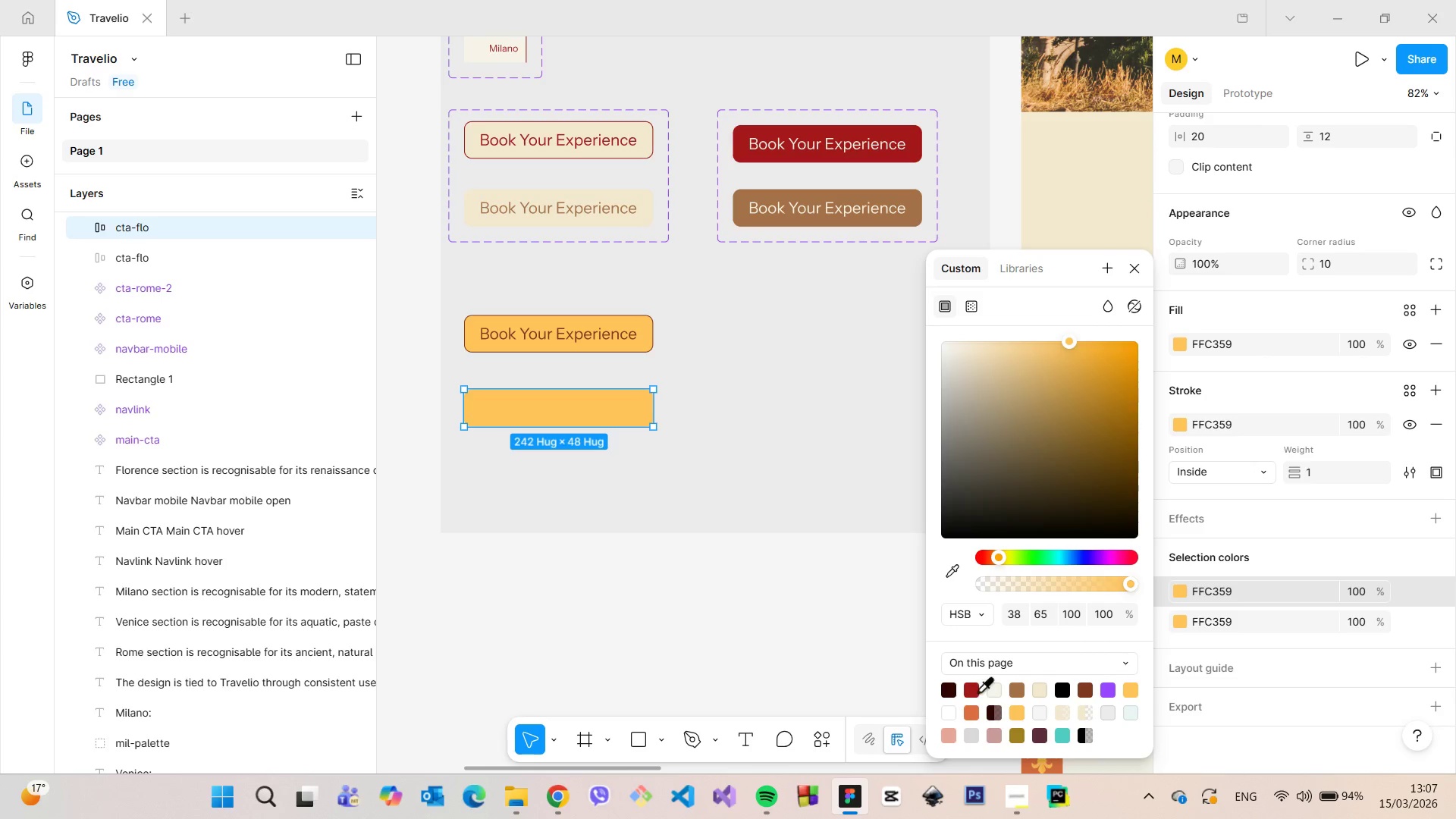 
left_click([971, 689])
 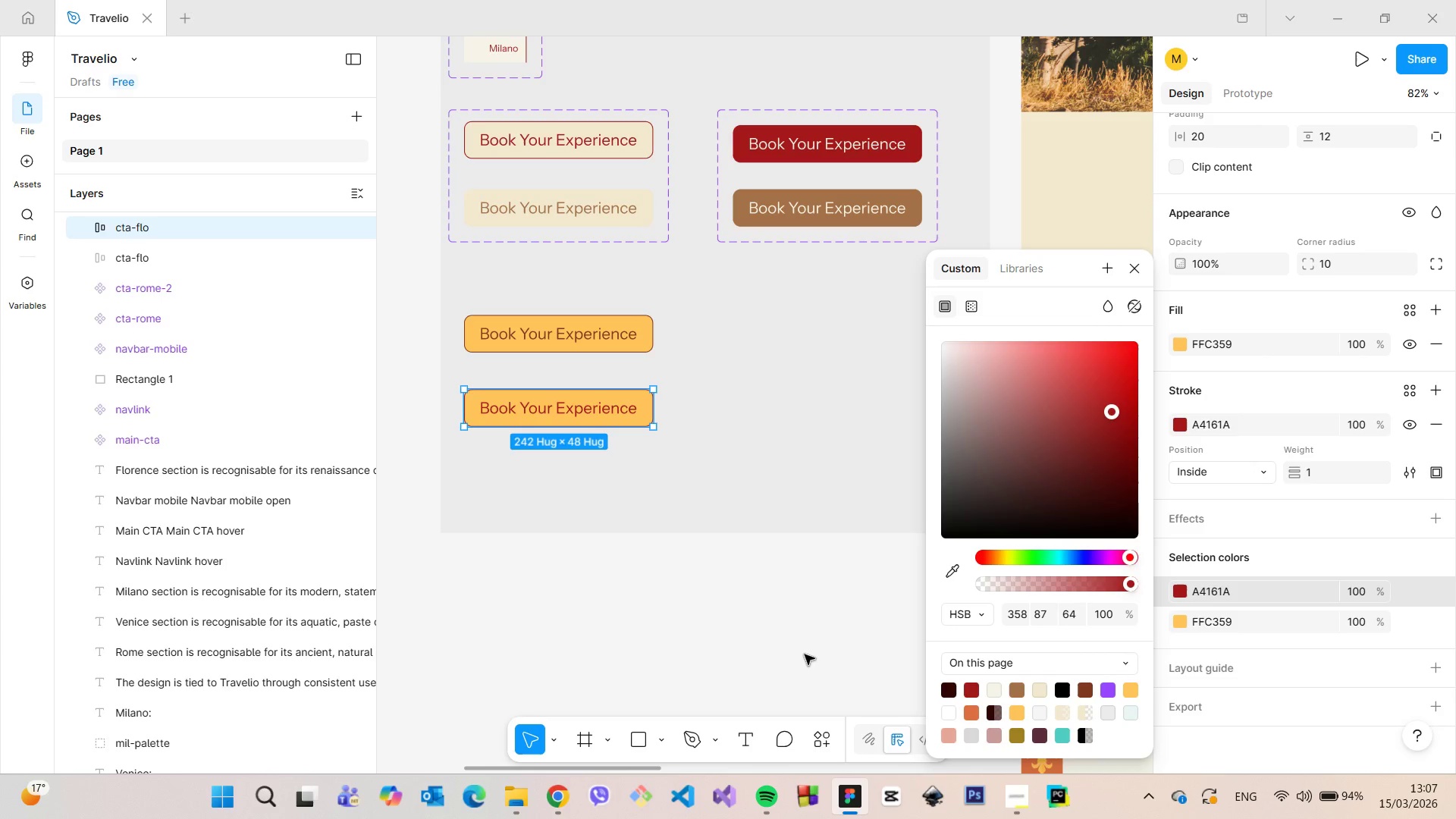 
left_click([595, 562])
 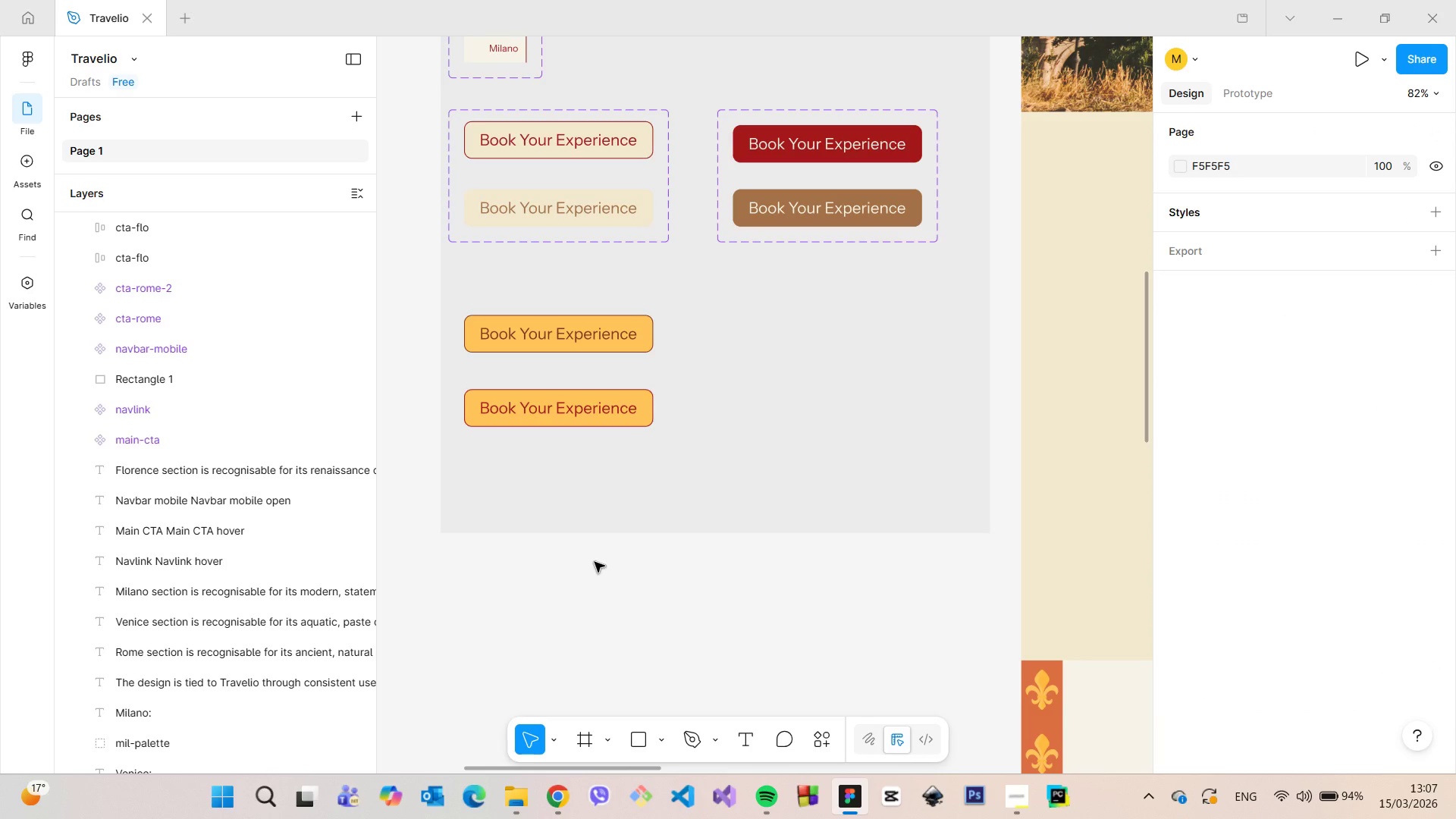 
scroll: coordinate [534, 377], scroll_direction: up, amount: 5.0
 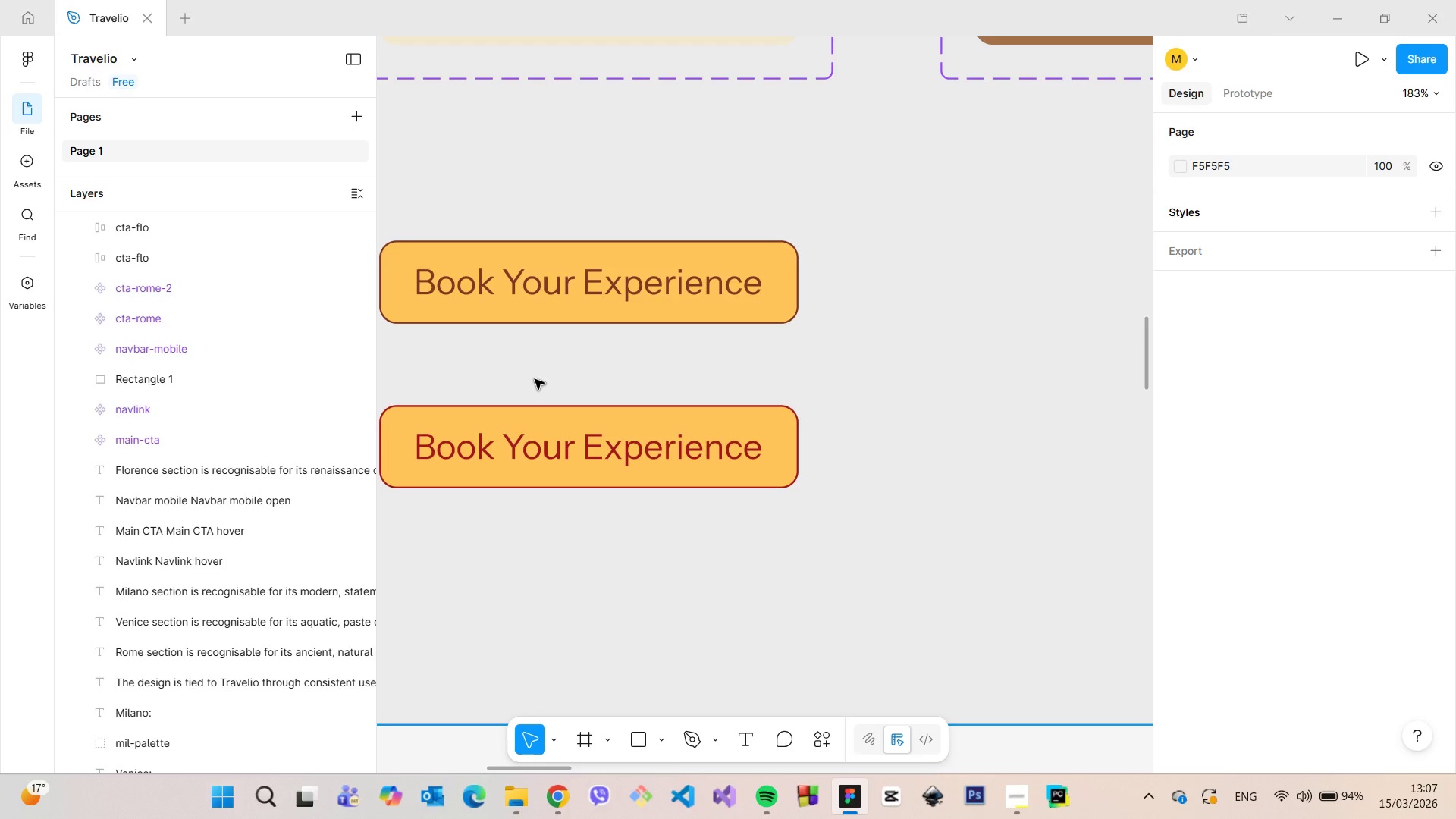 
scroll: coordinate [535, 379], scroll_direction: down, amount: 5.0
 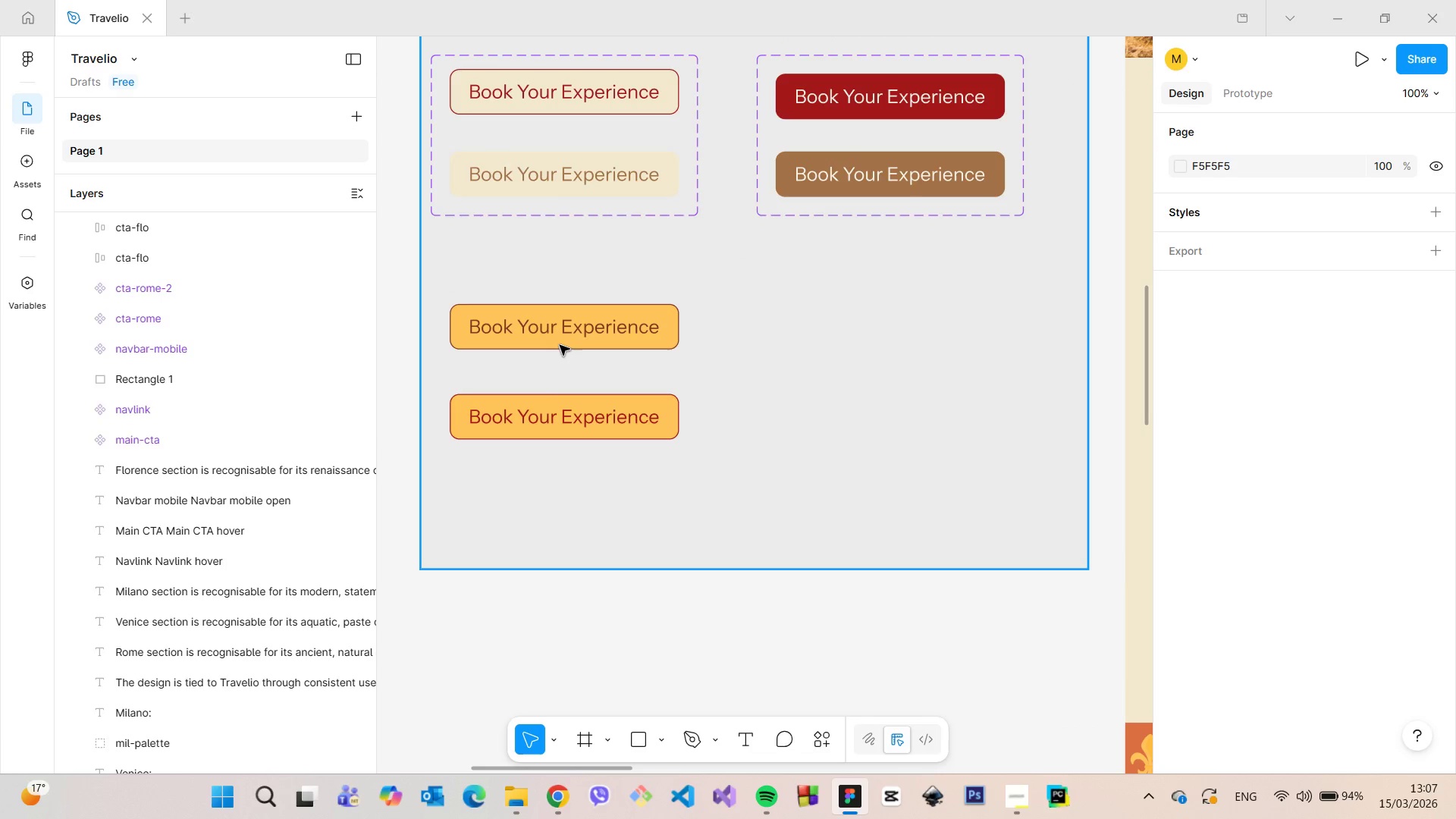 
double_click([560, 343])
 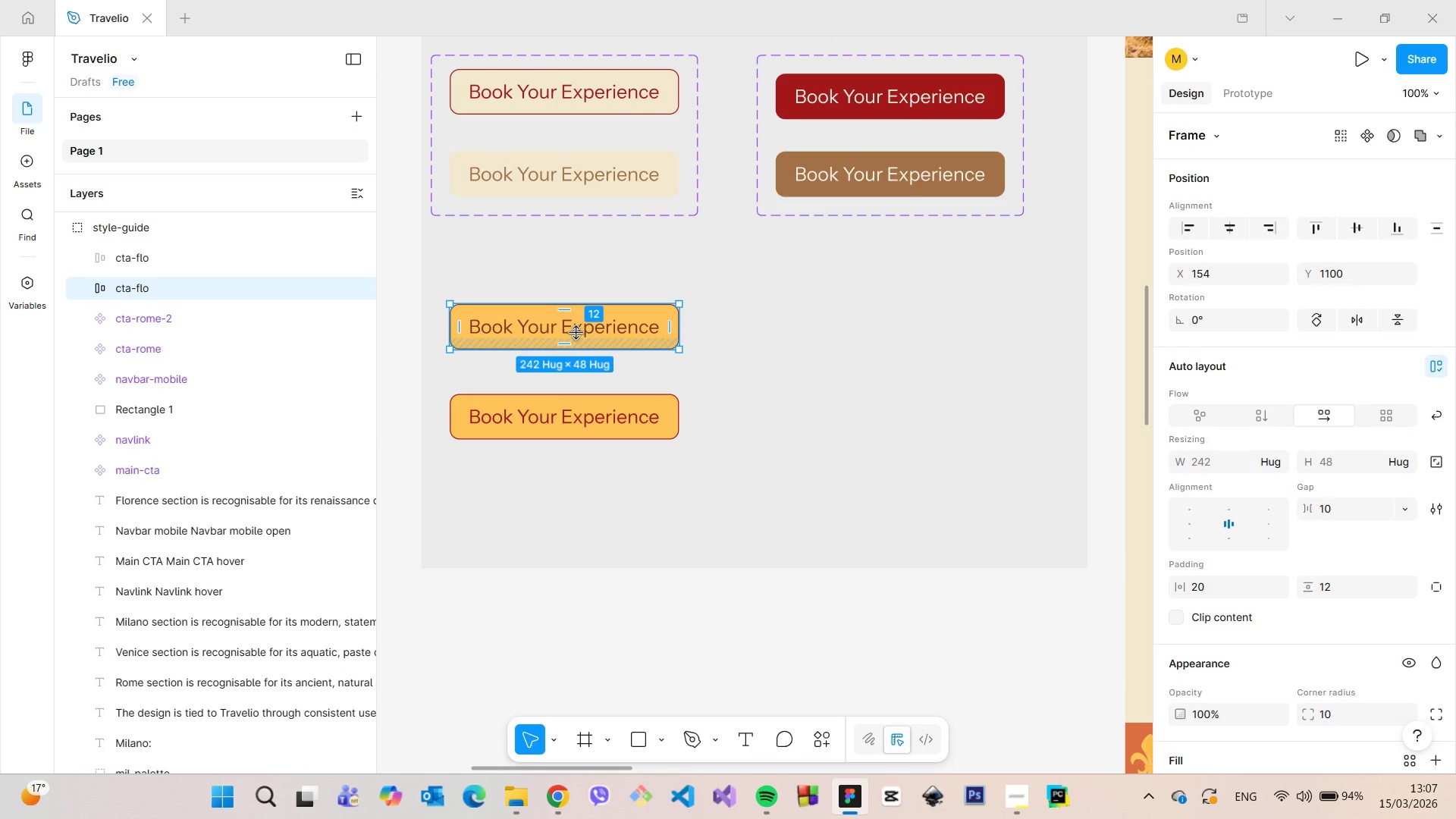 
left_click([591, 410])
 